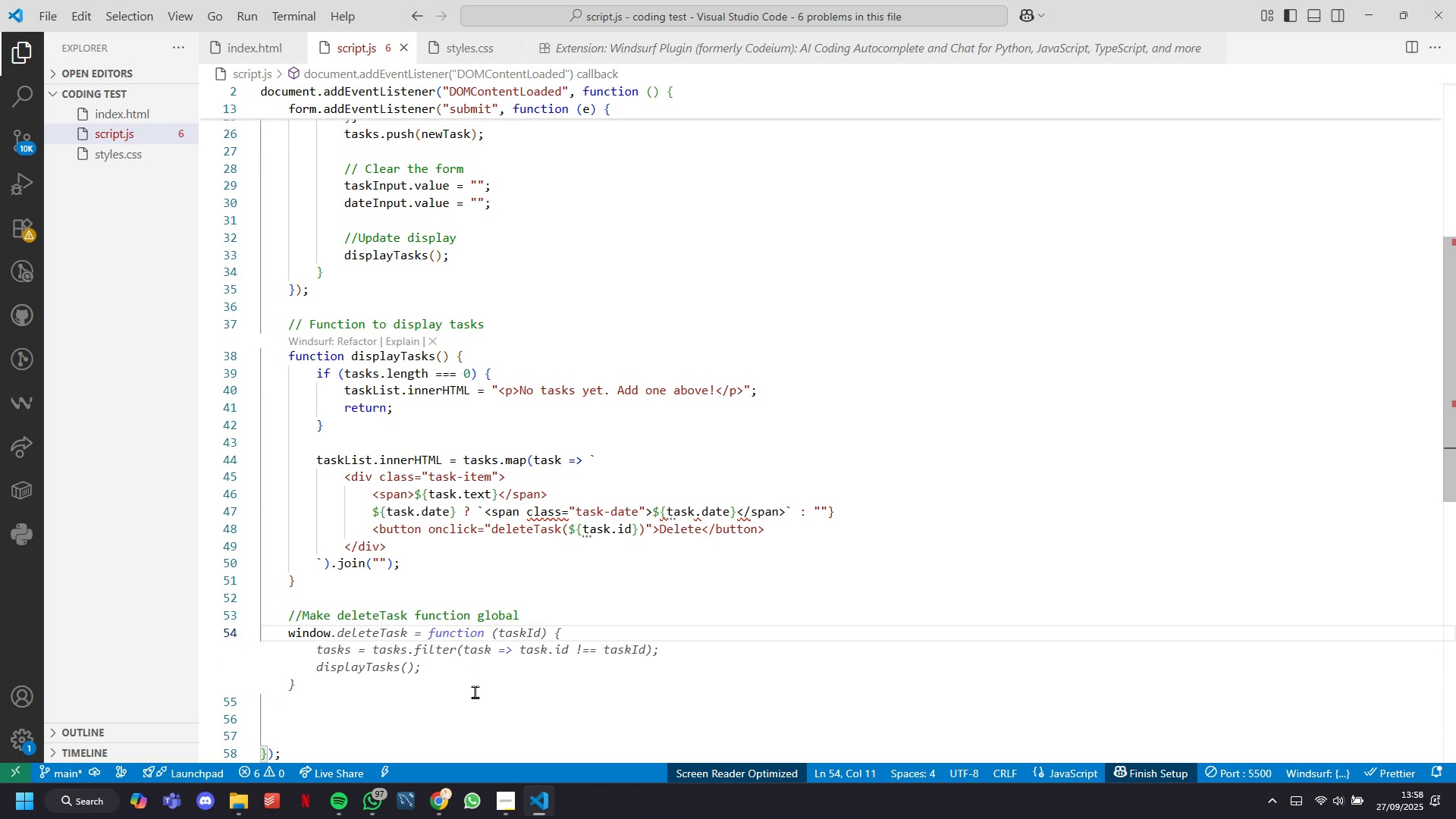 
key(Tab)
 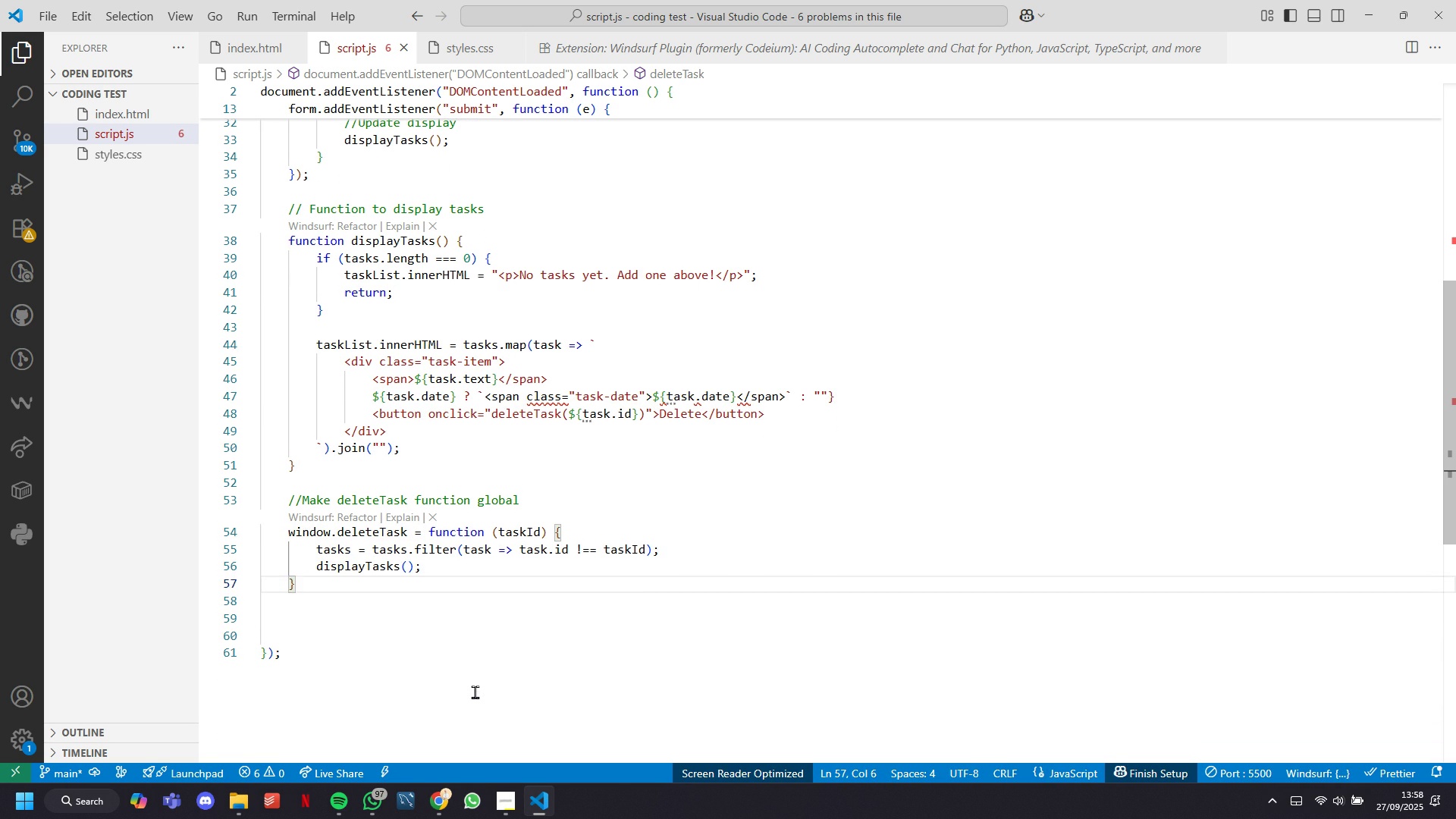 
key(ArrowDown)
 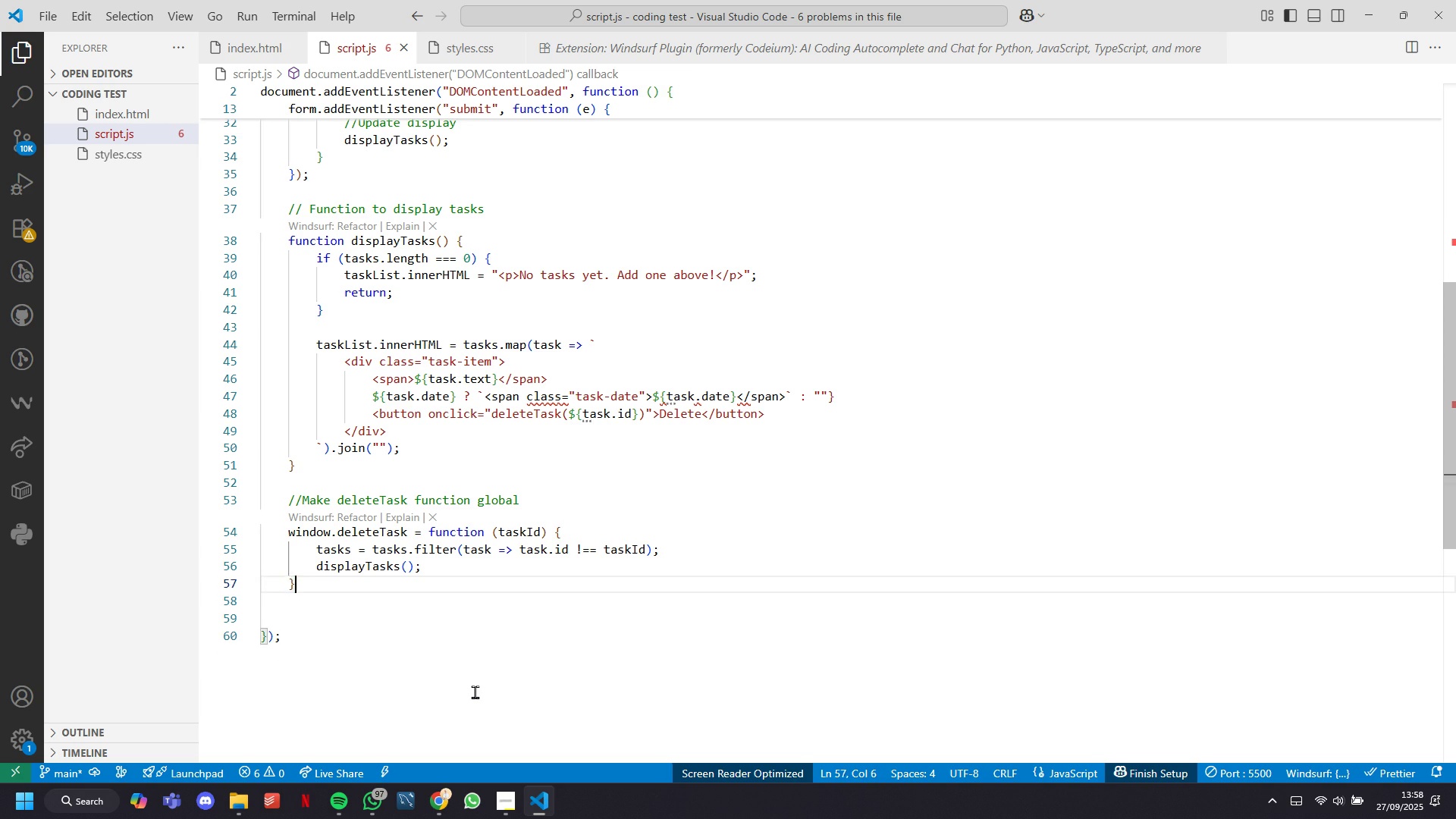 
key(Backspace)
 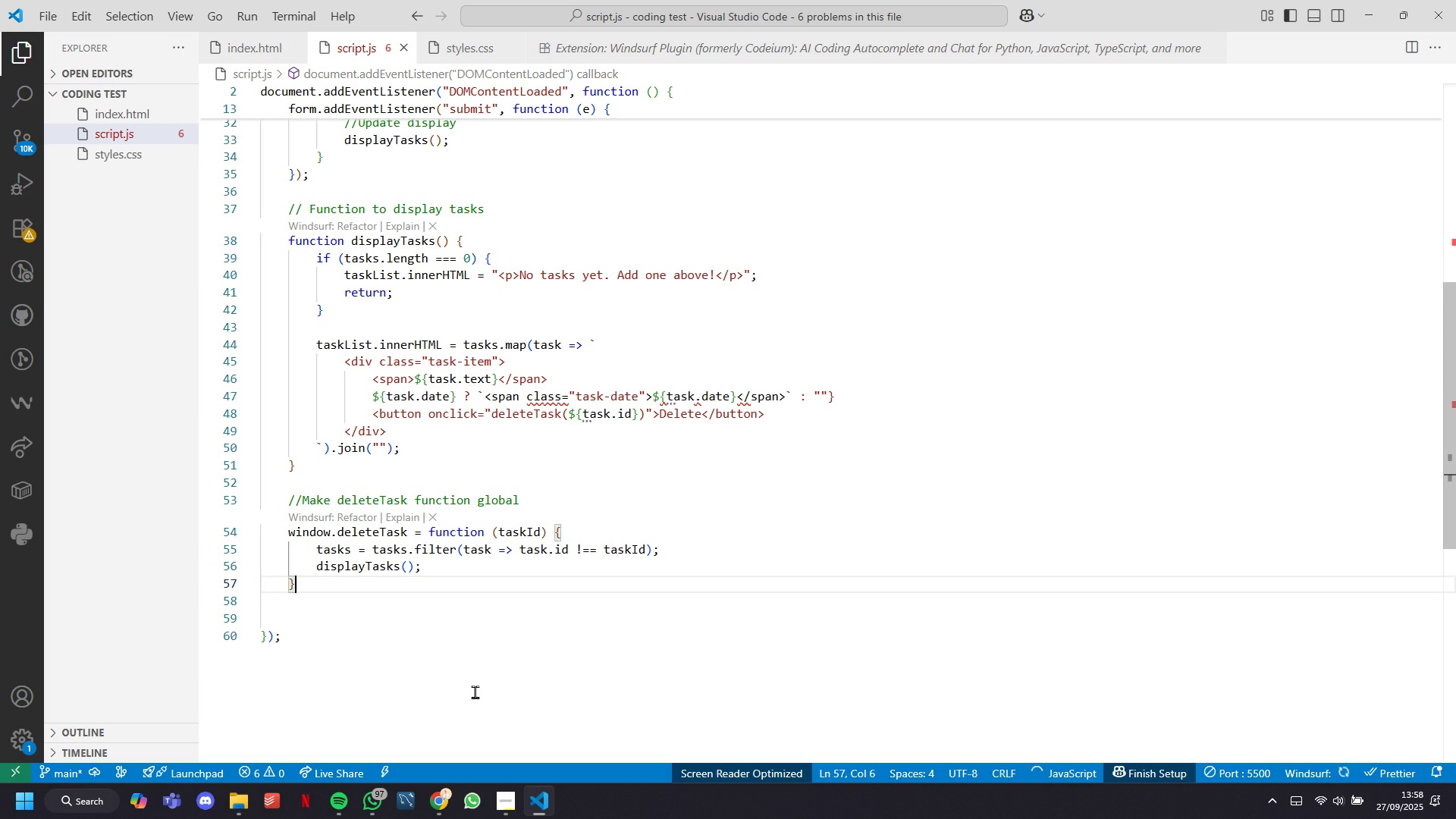 
key(ArrowDown)
 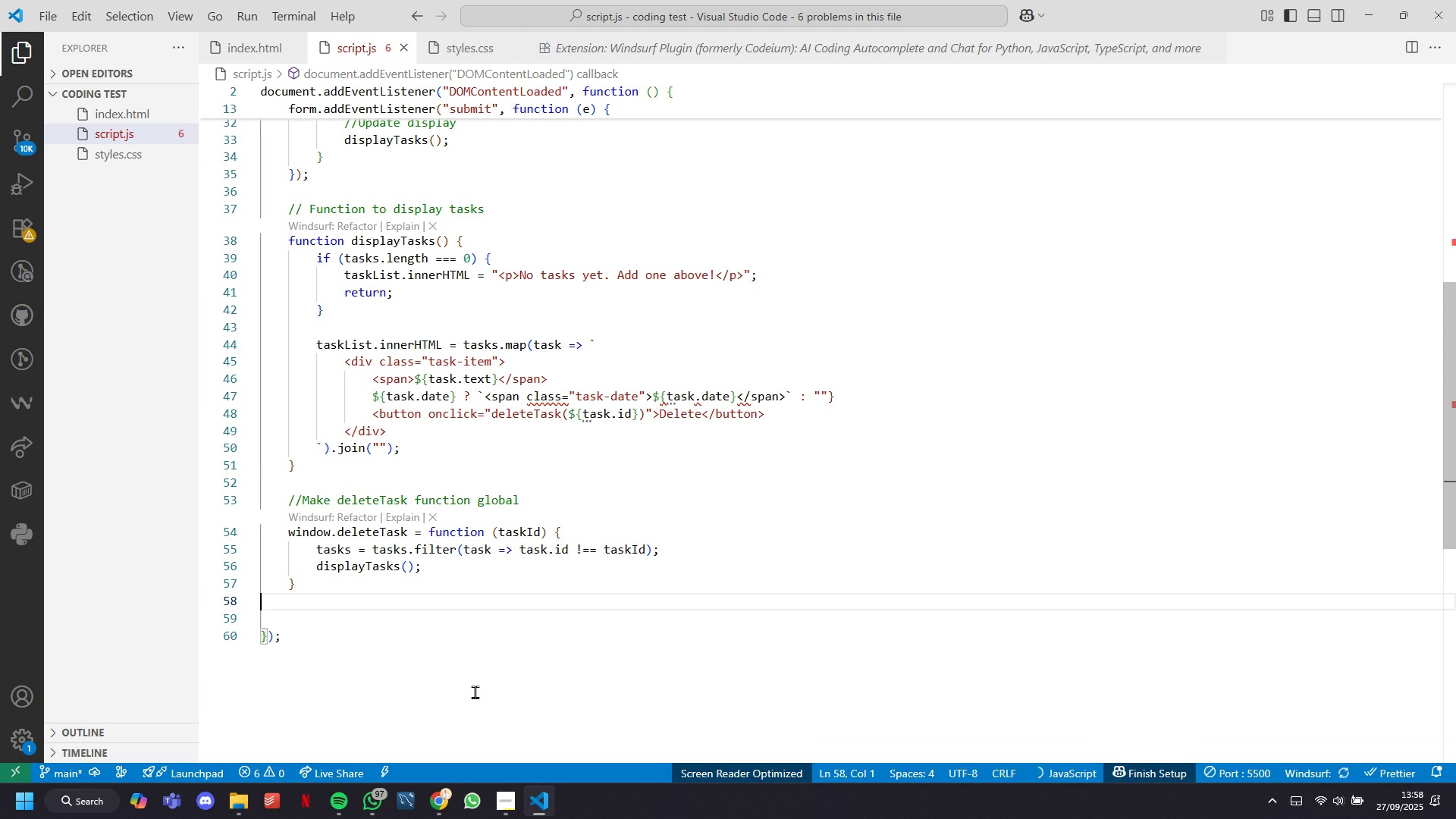 
key(Backspace)
 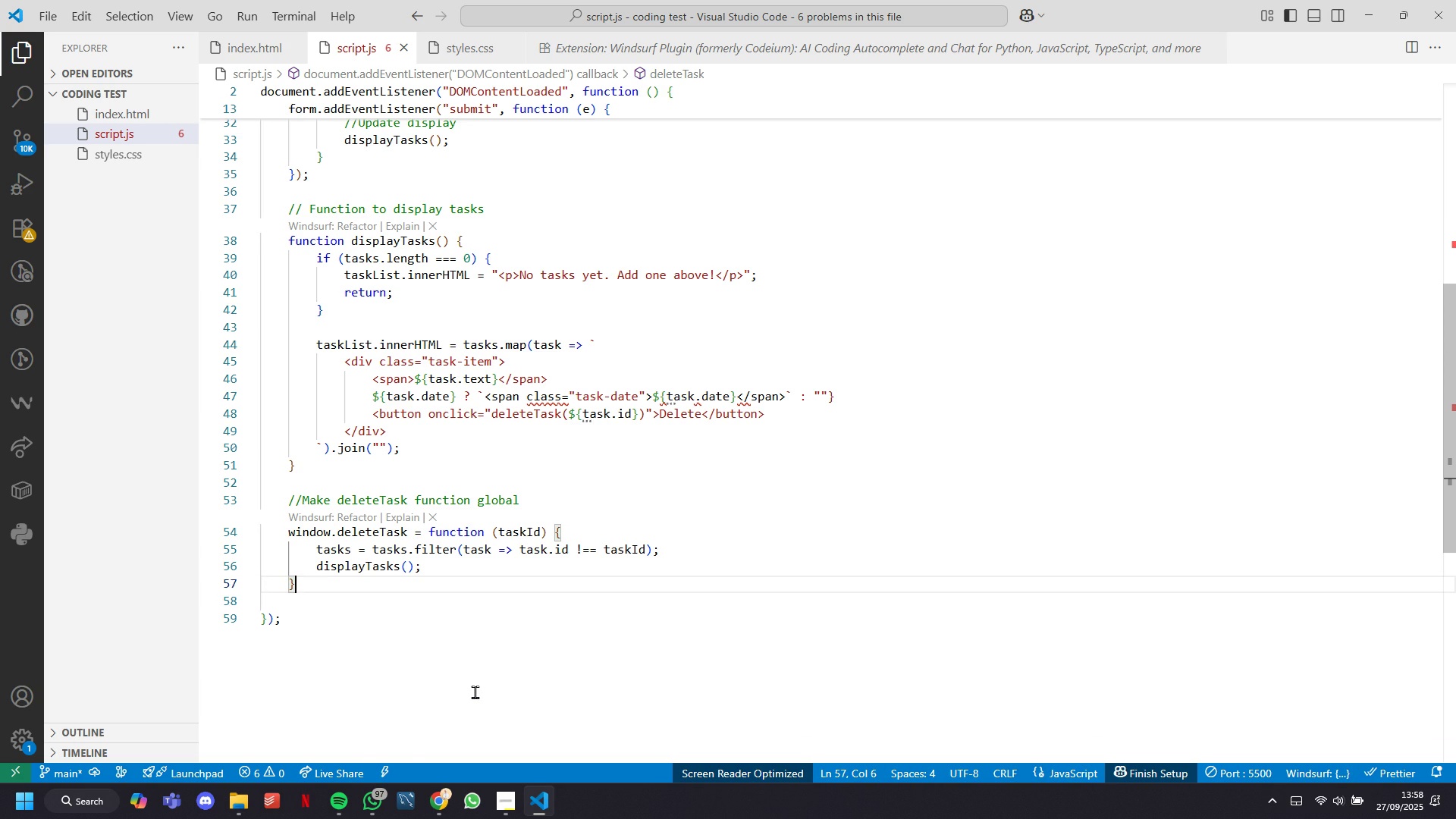 
scroll: coordinate [523, 526], scroll_direction: up, amount: 7.0
 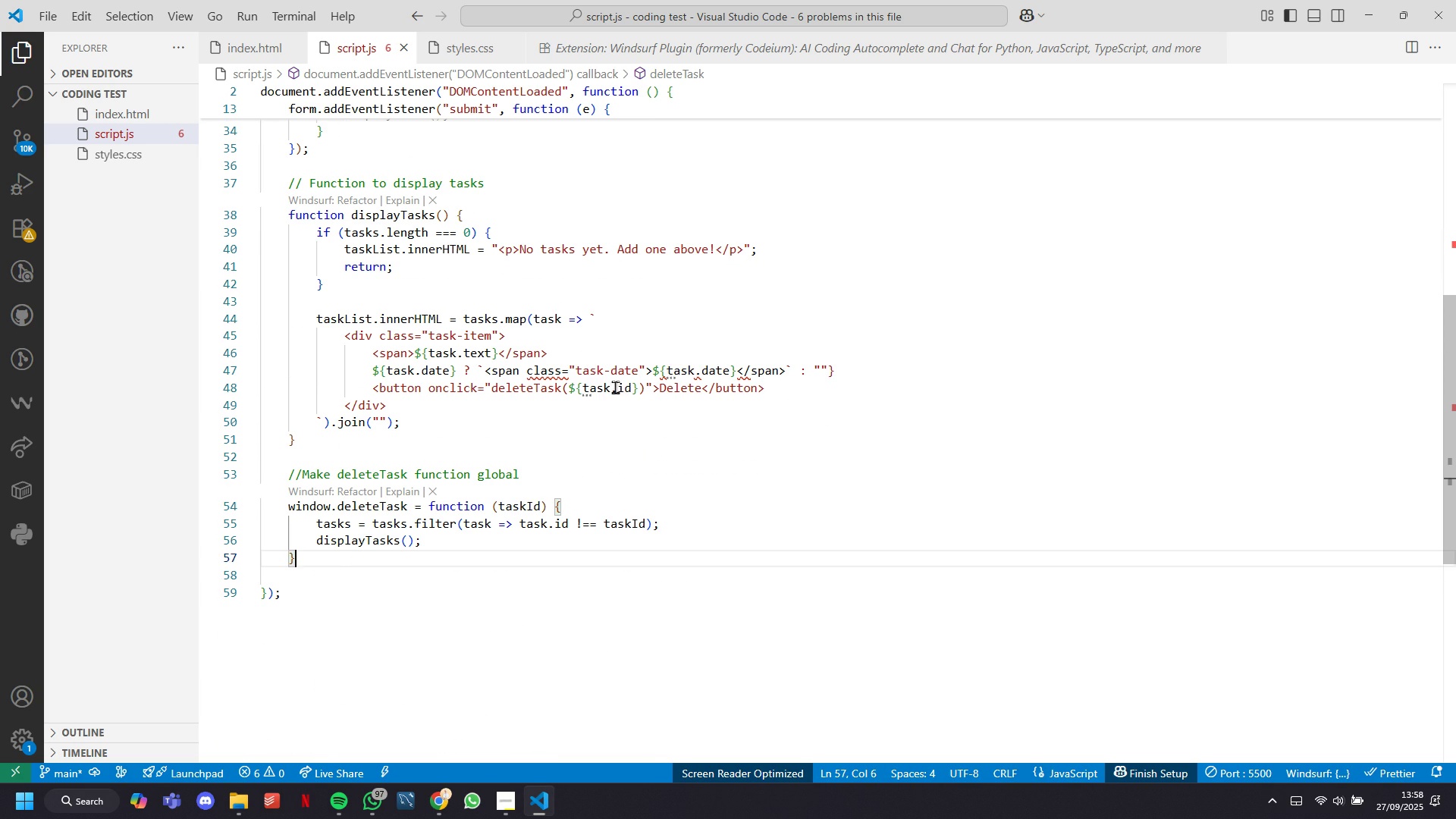 
left_click([615, 388])
 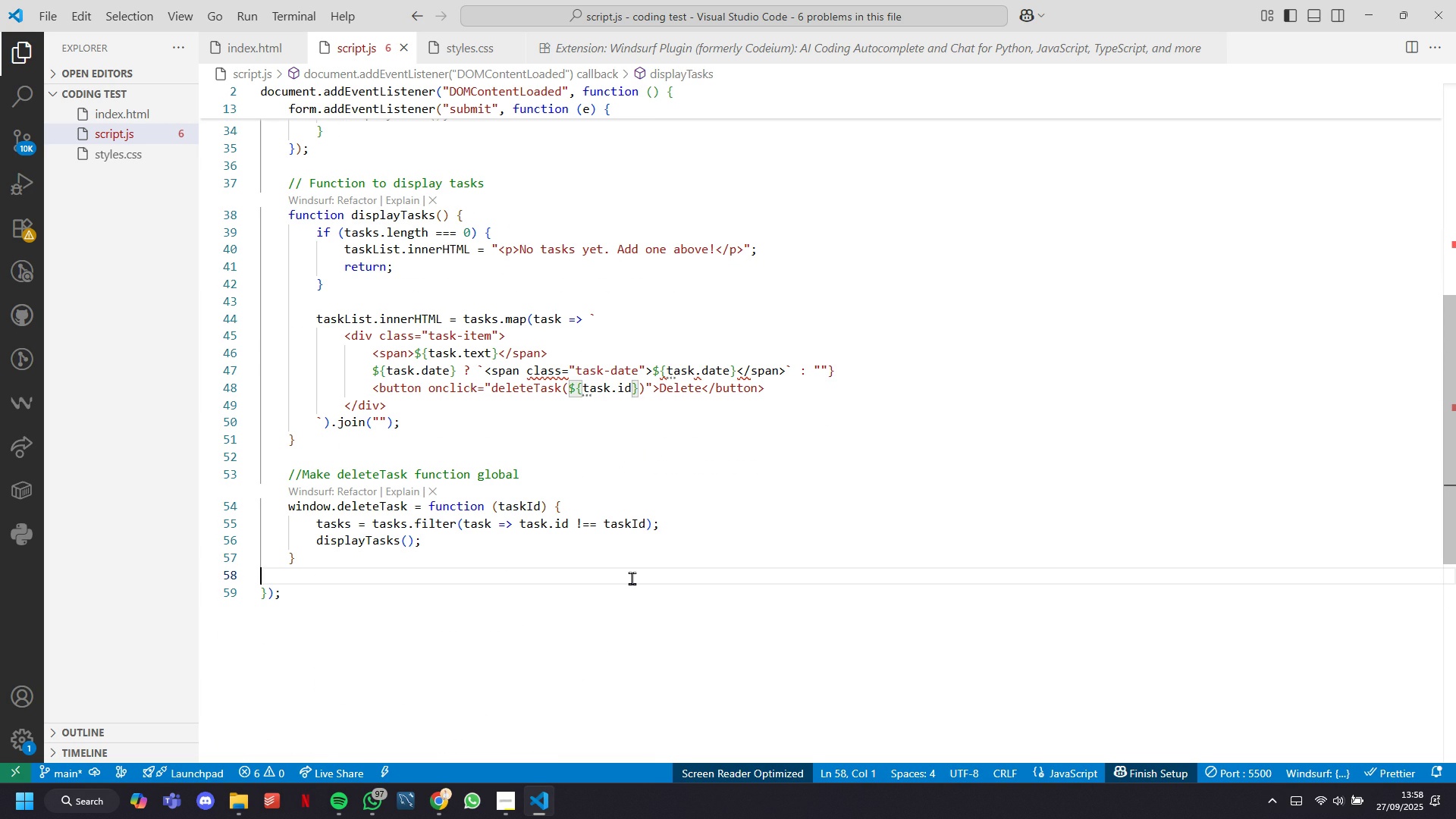 
left_click([632, 578])
 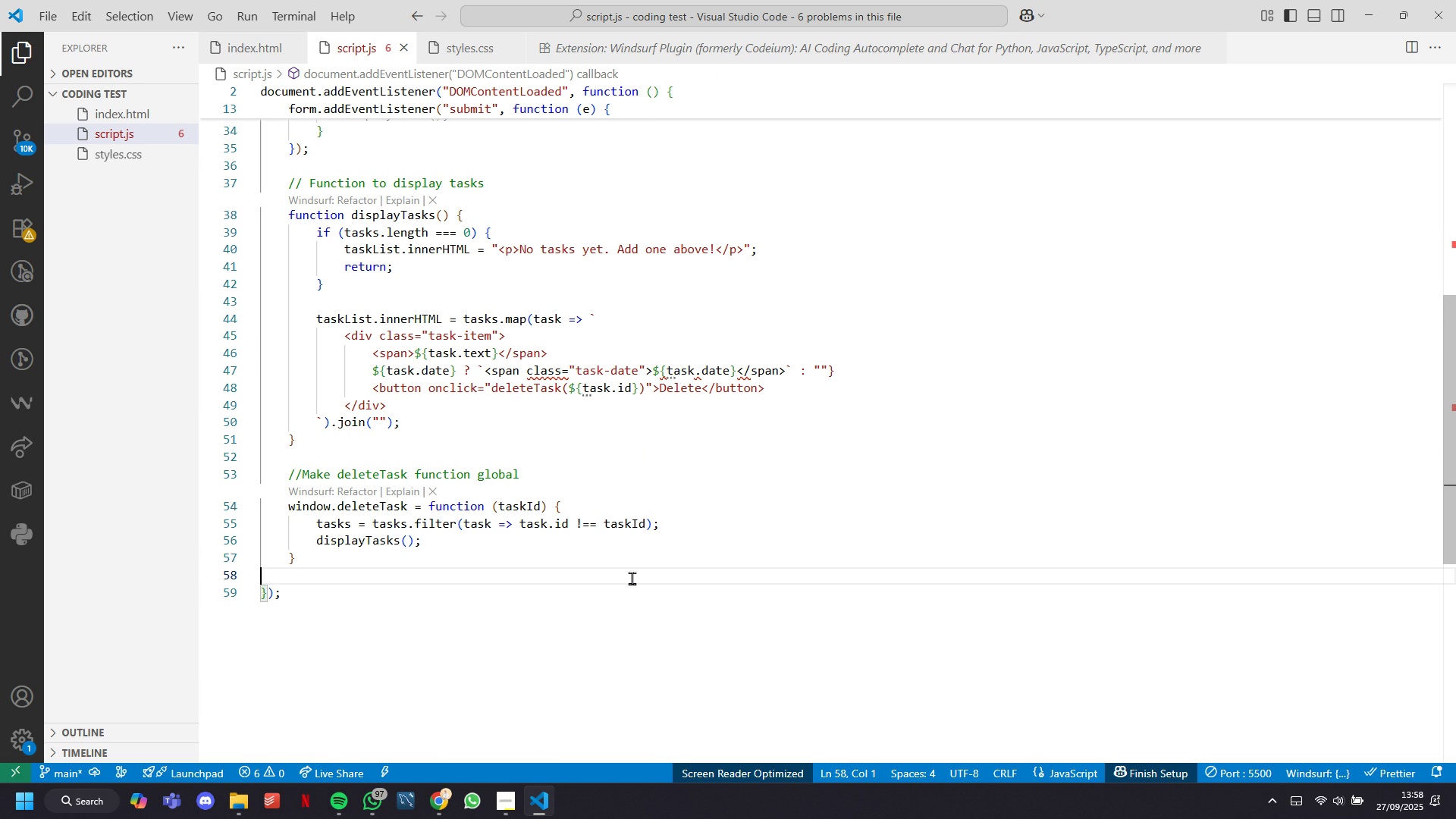 
wait(5.72)
 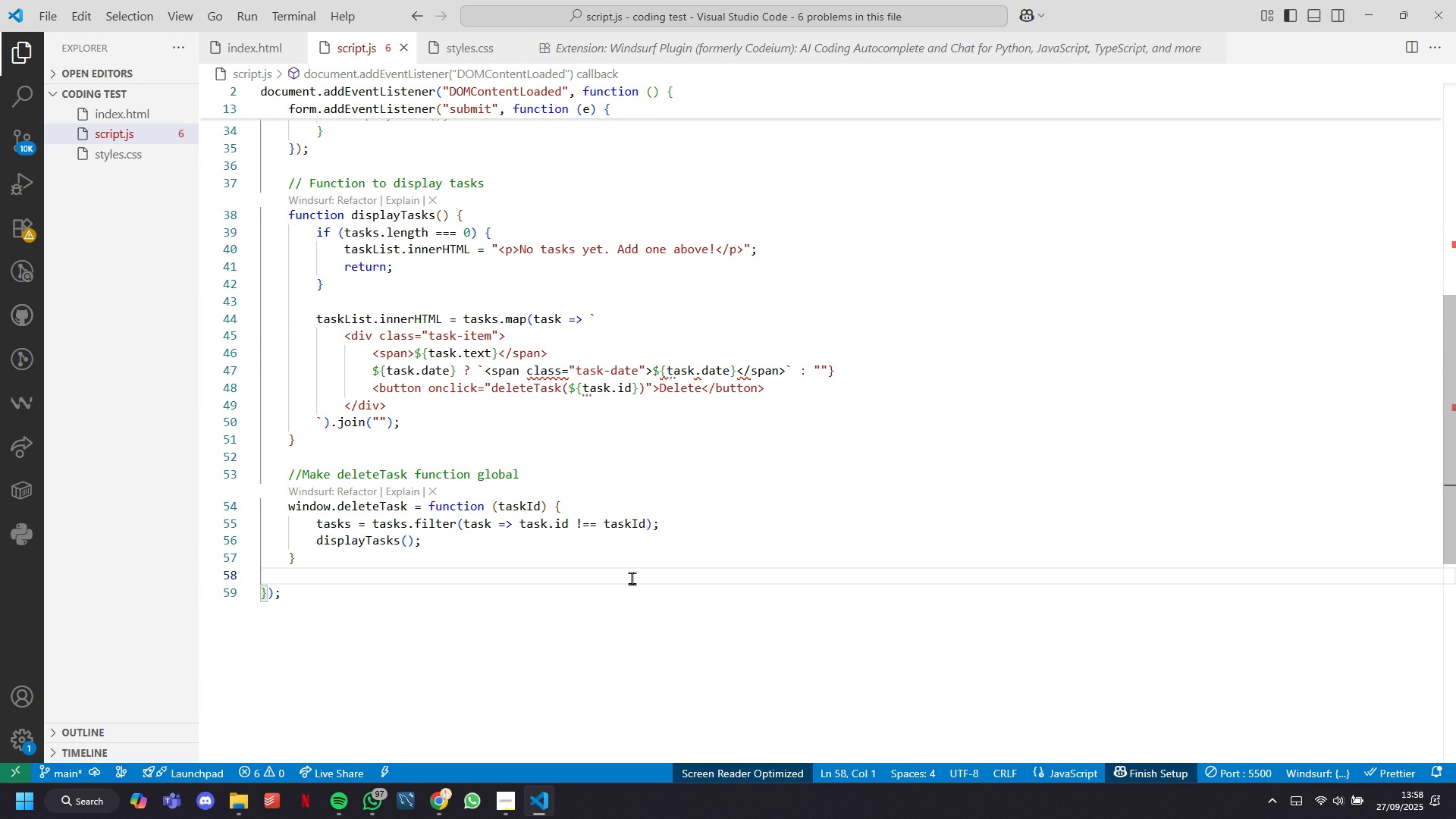 
key(Control+S)
 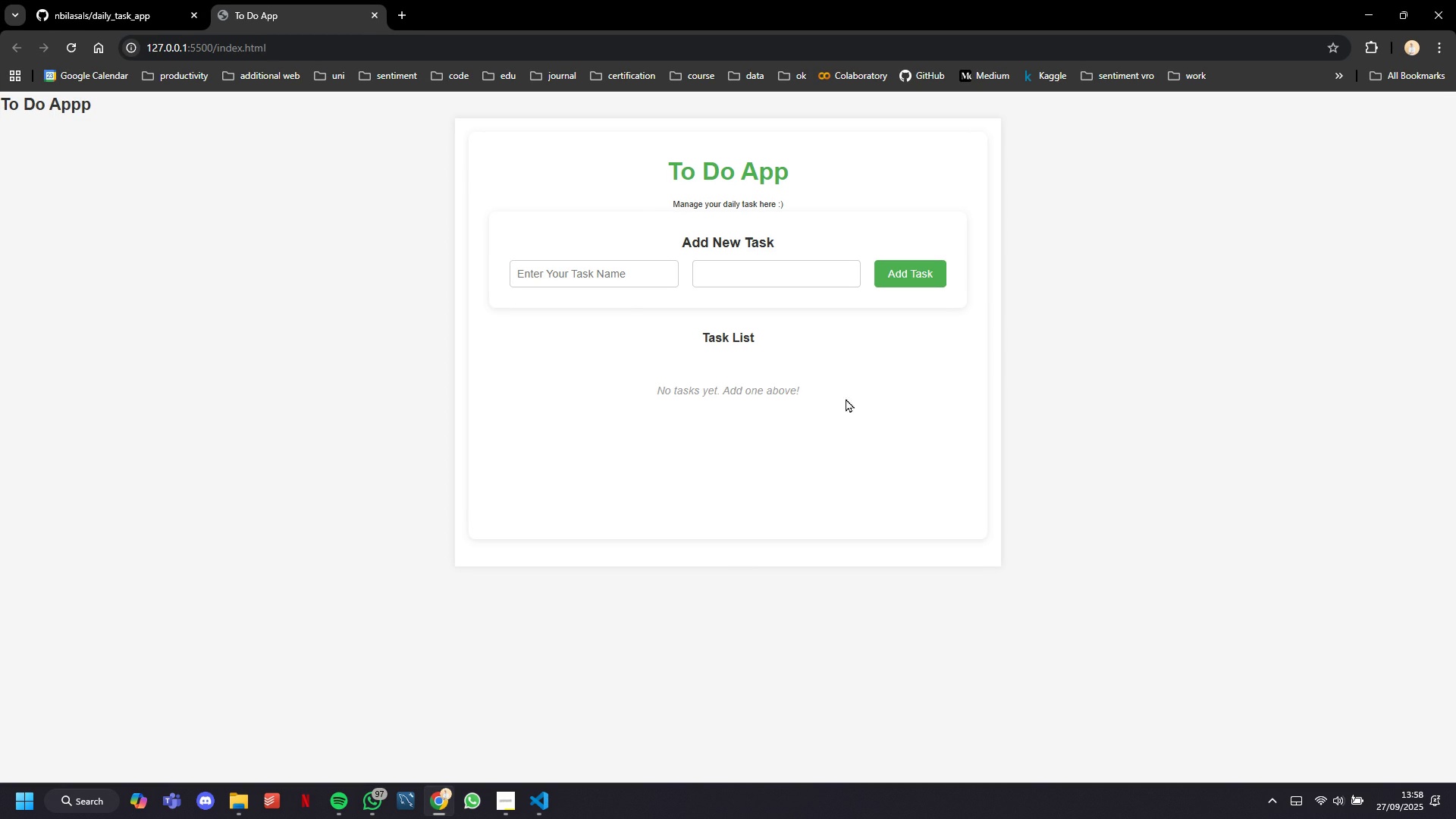 
left_click([897, 276])
 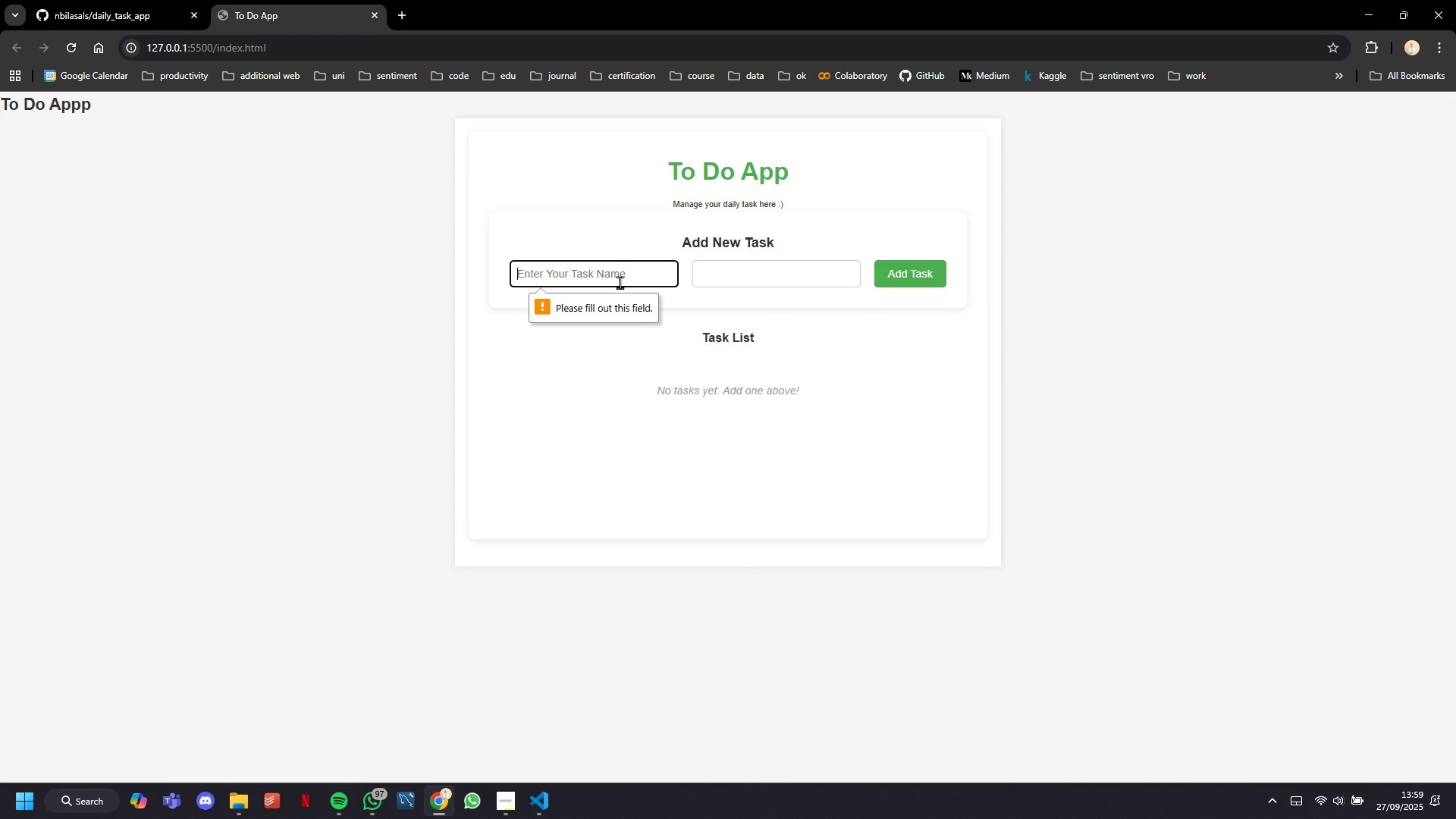 
left_click([620, 283])
 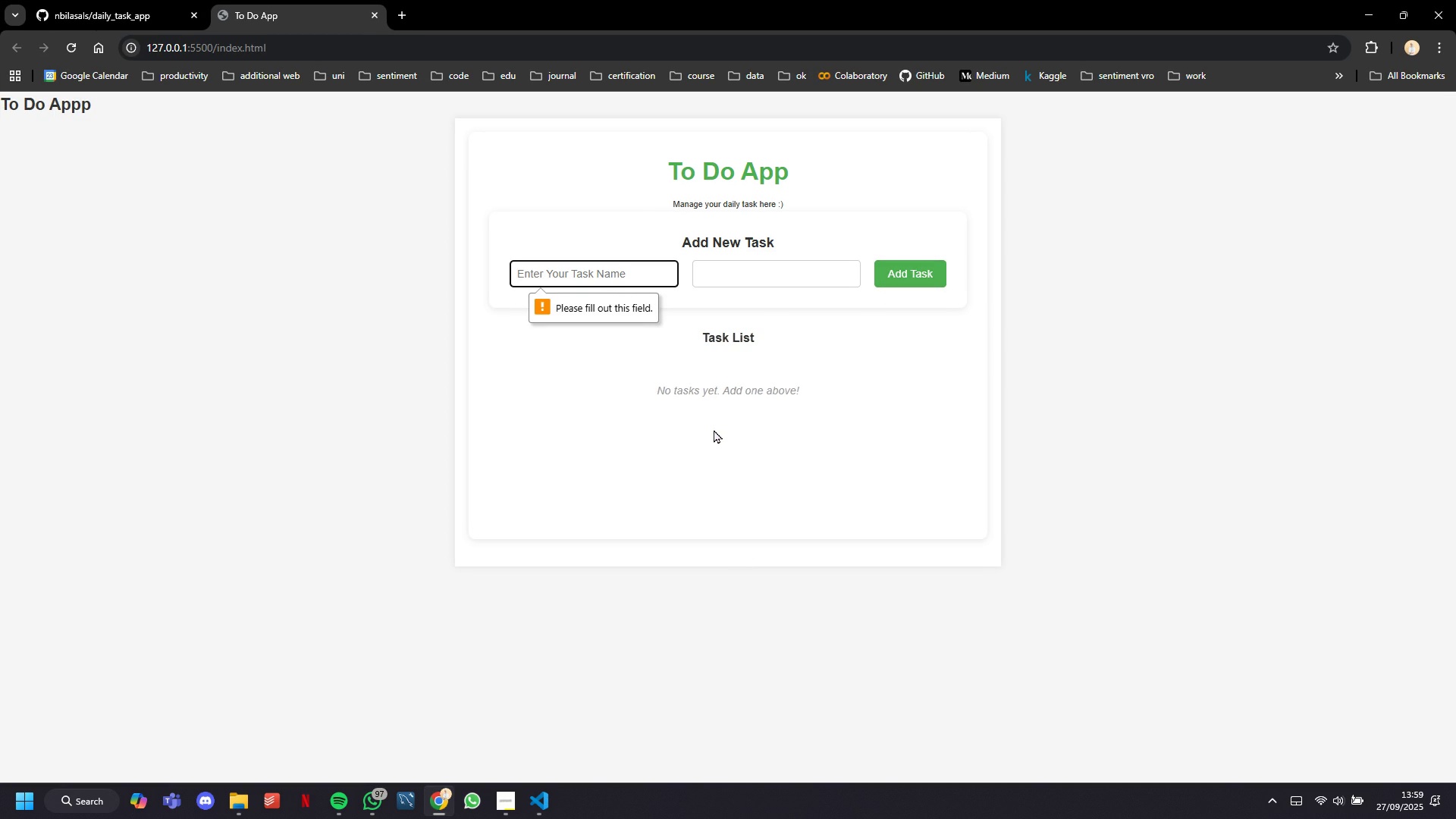 
type(English Literalut)
key(Backspace)
type(re)
key(Backspace)
key(Backspace)
key(Backspace)
key(Backspace)
type(ru)
key(Backspace)
key(Backspace)
key(Backspace)
type(uture)
key(Backspace)
key(Backspace)
key(Backspace)
key(Backspace)
key(Backspace)
type(ature)
 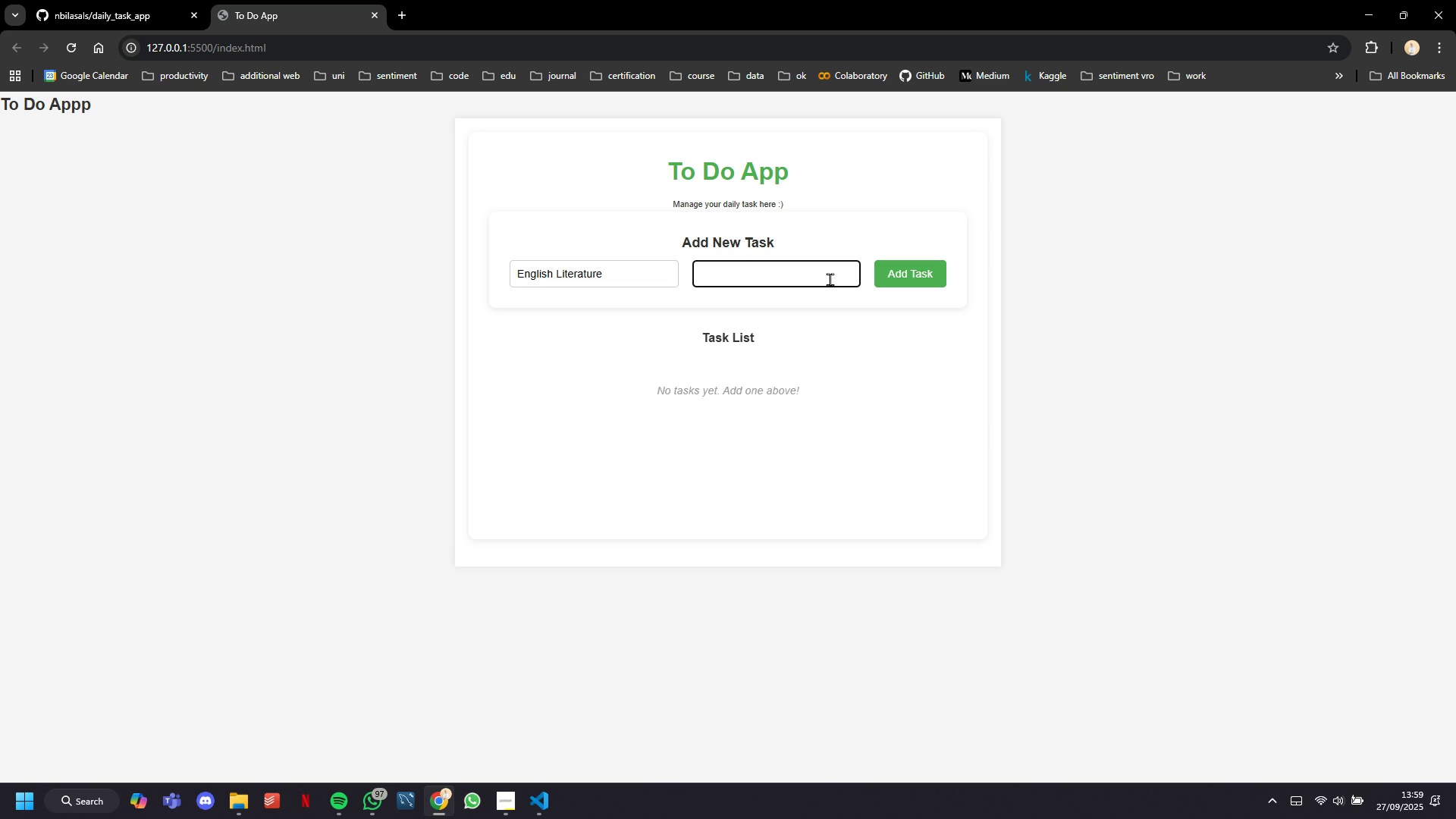 
left_click([830, 279])
 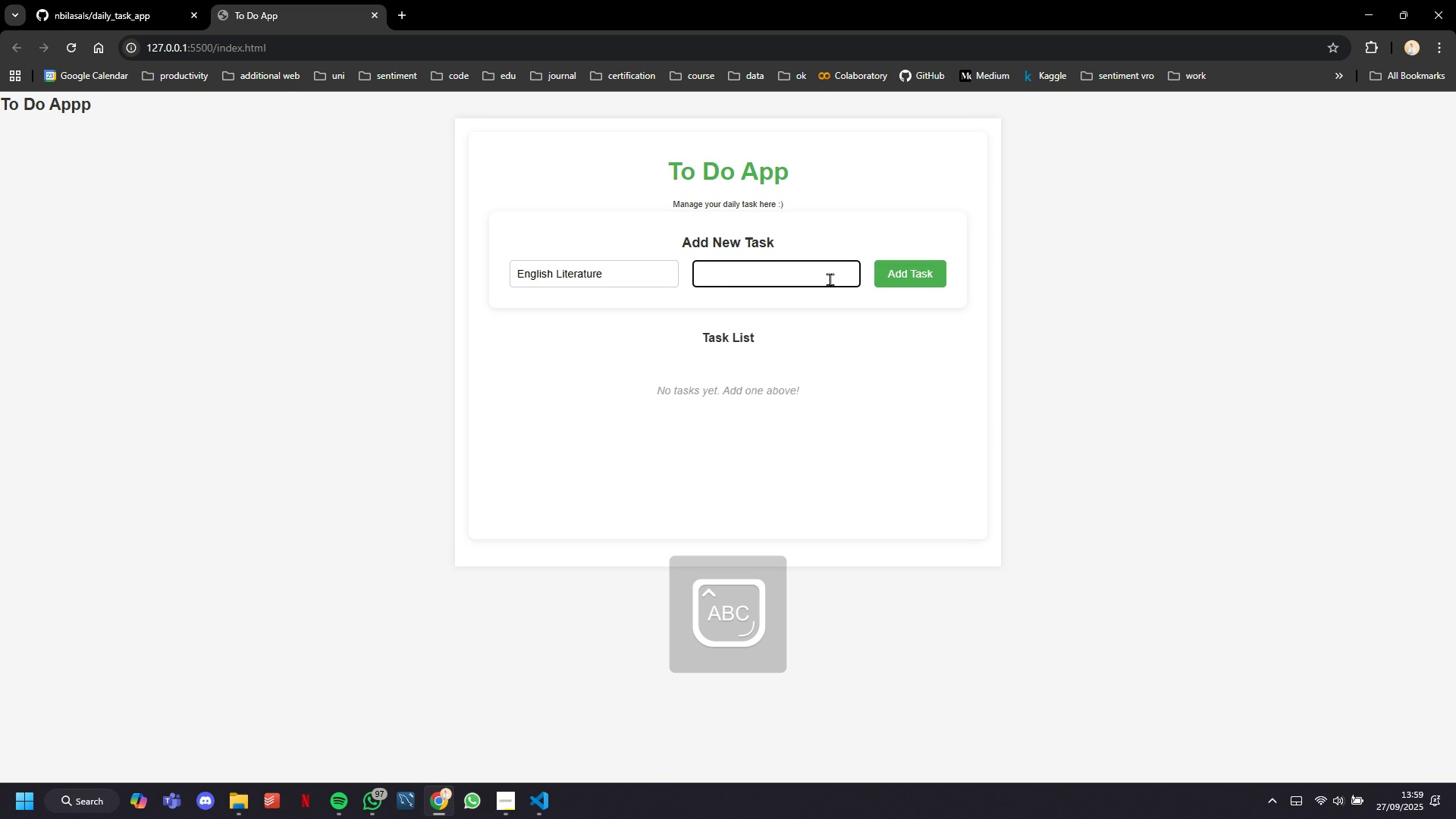 
type(Oct 27, 25)
 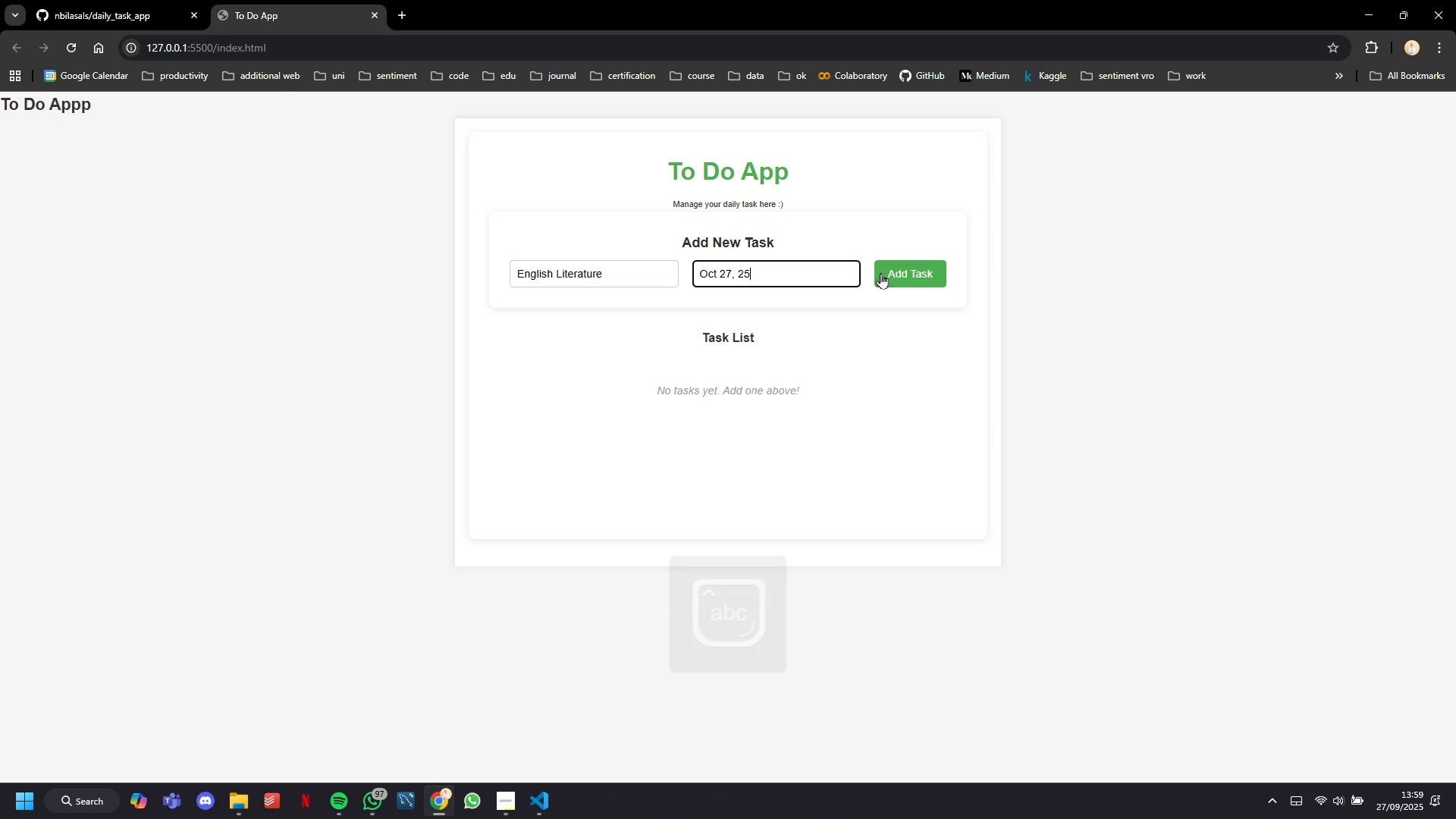 
left_click([882, 273])
 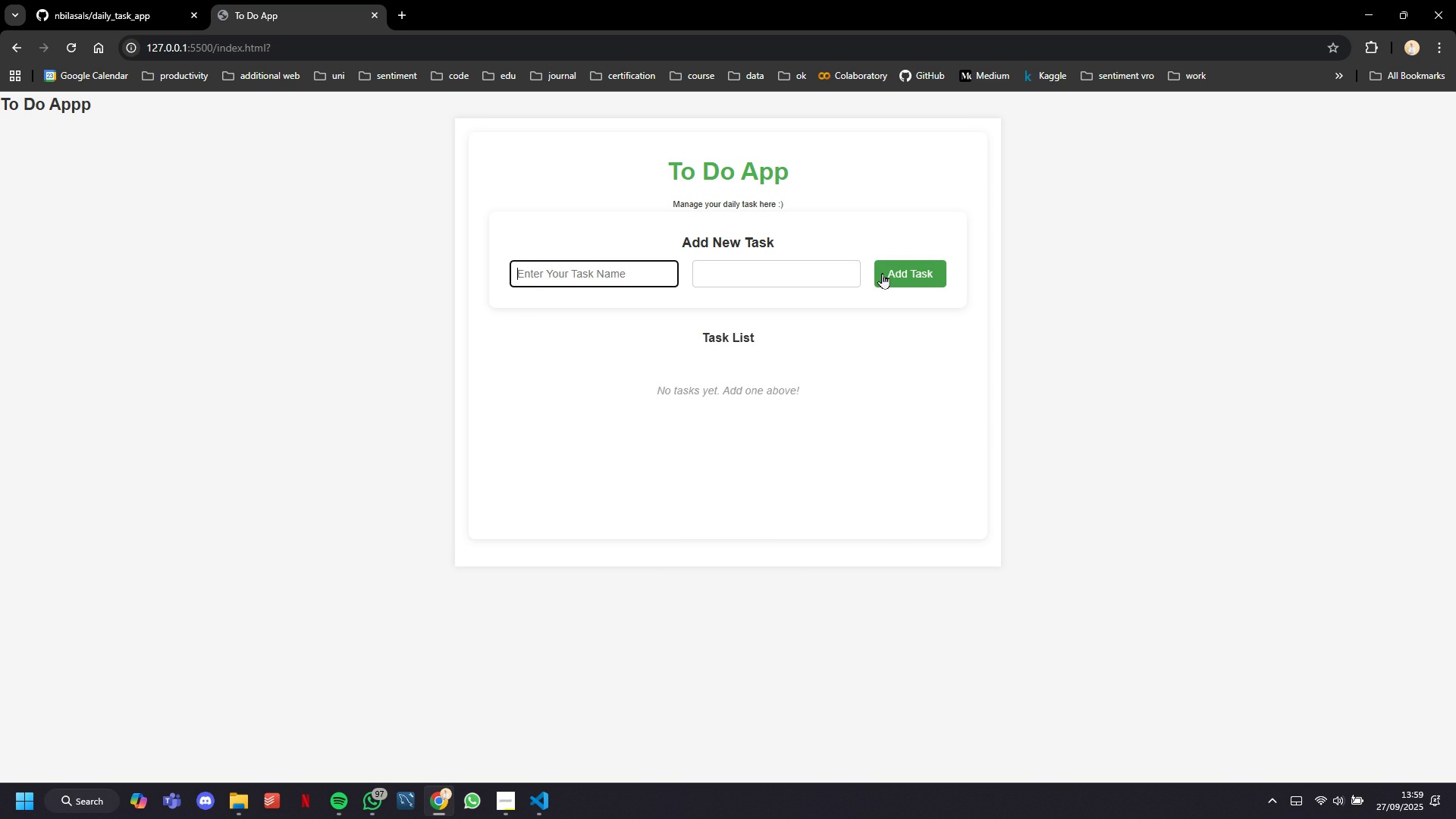 
left_click([882, 273])
 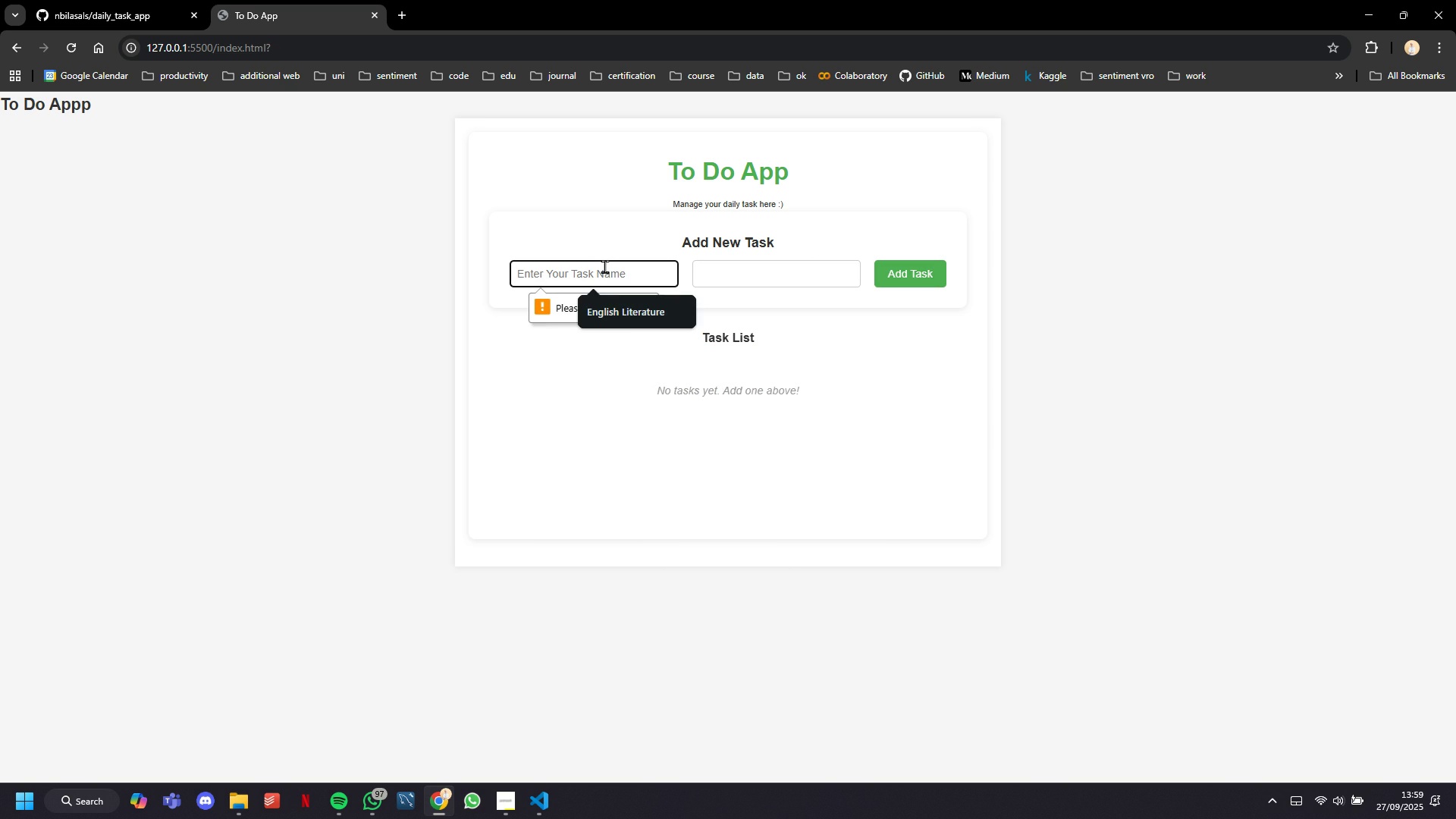 
left_click([625, 315])
 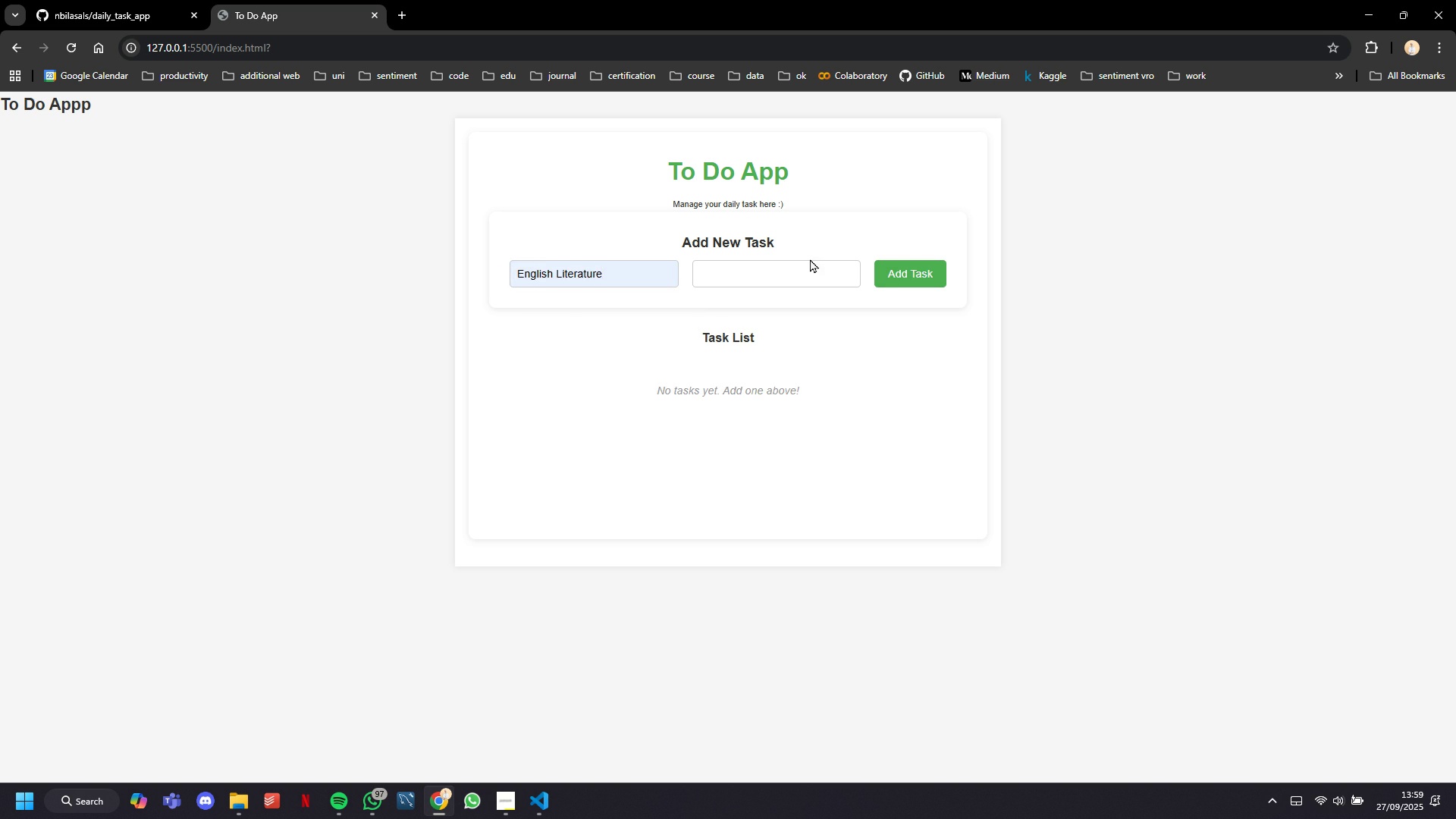 
left_click([810, 259])
 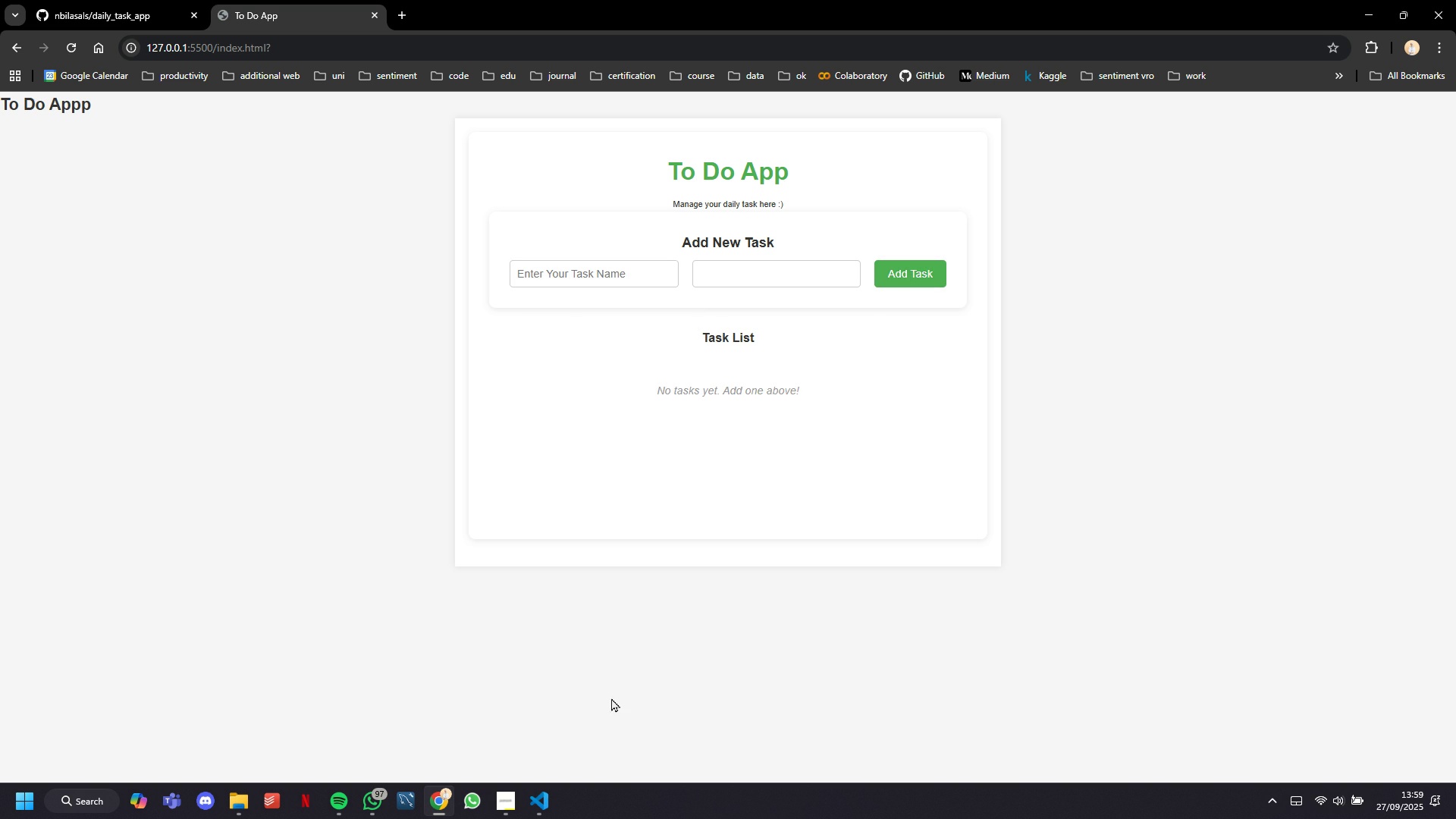 
left_click([538, 800])
 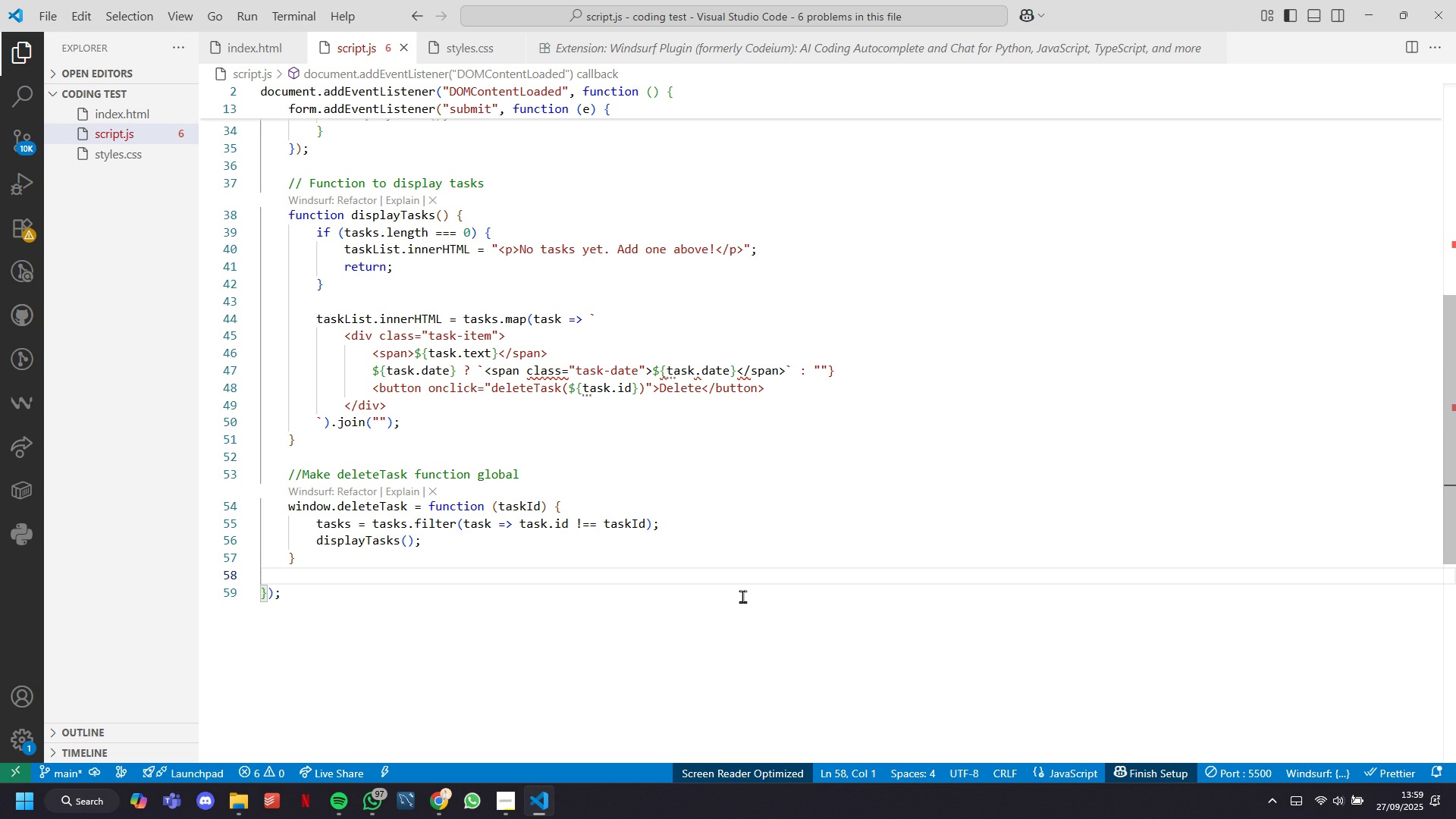 
wait(21.4)
 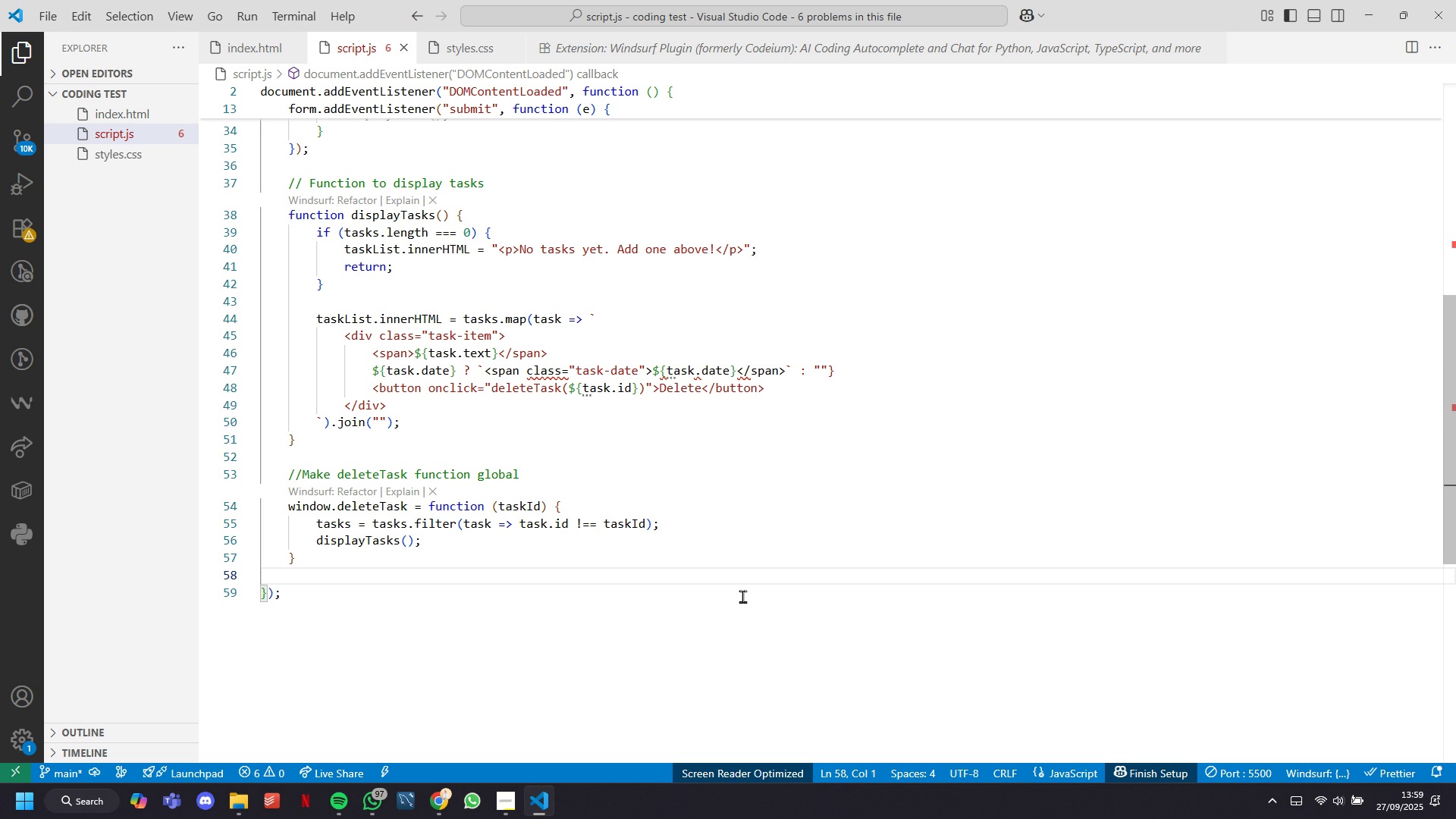 
left_click([540, 509])
 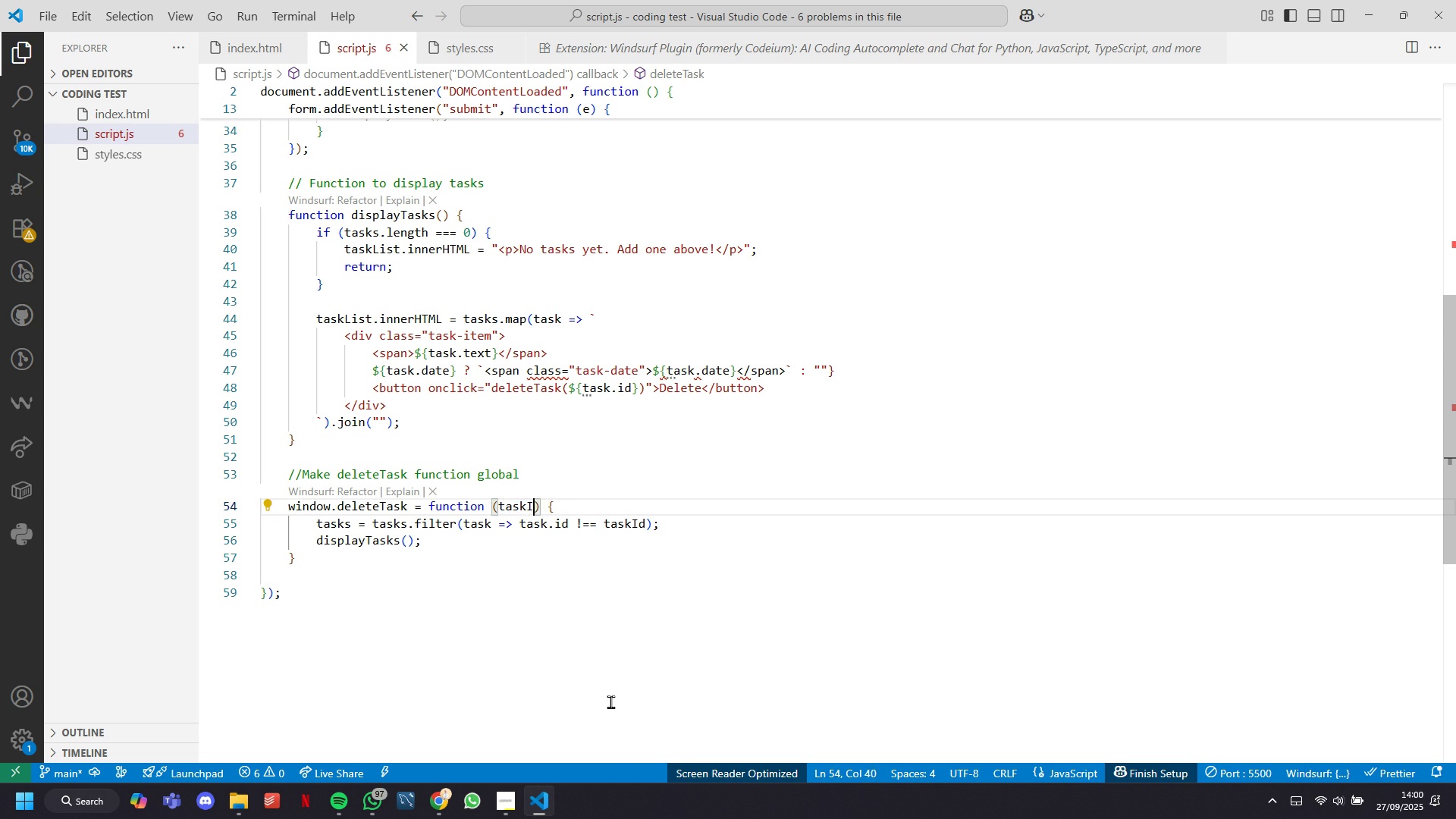 
key(Backspace)
key(Backspace)
key(Backspace)
key(Backspace)
key(Backspace)
key(Backspace)
type(id)
 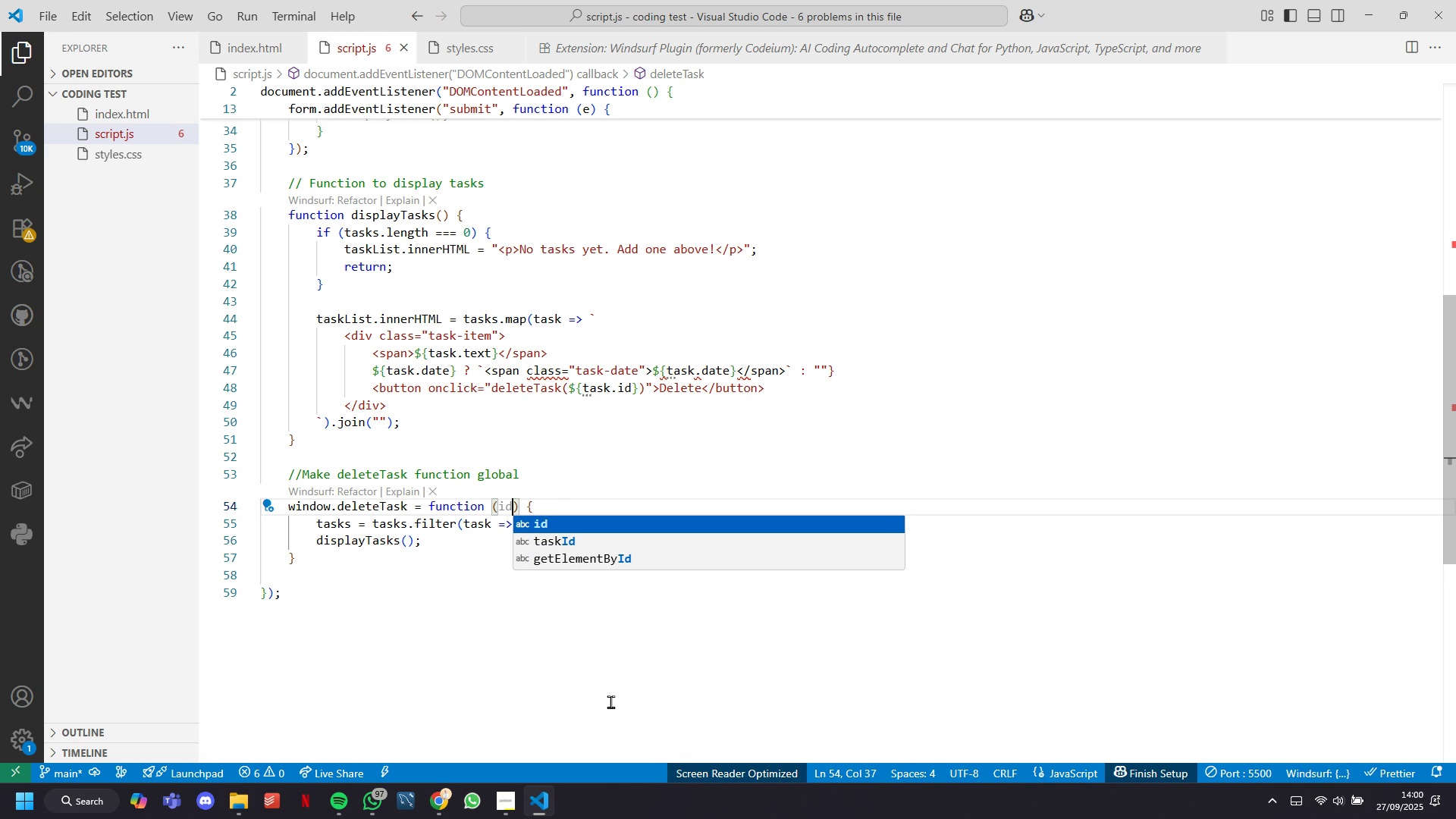 
left_click([475, 556])
 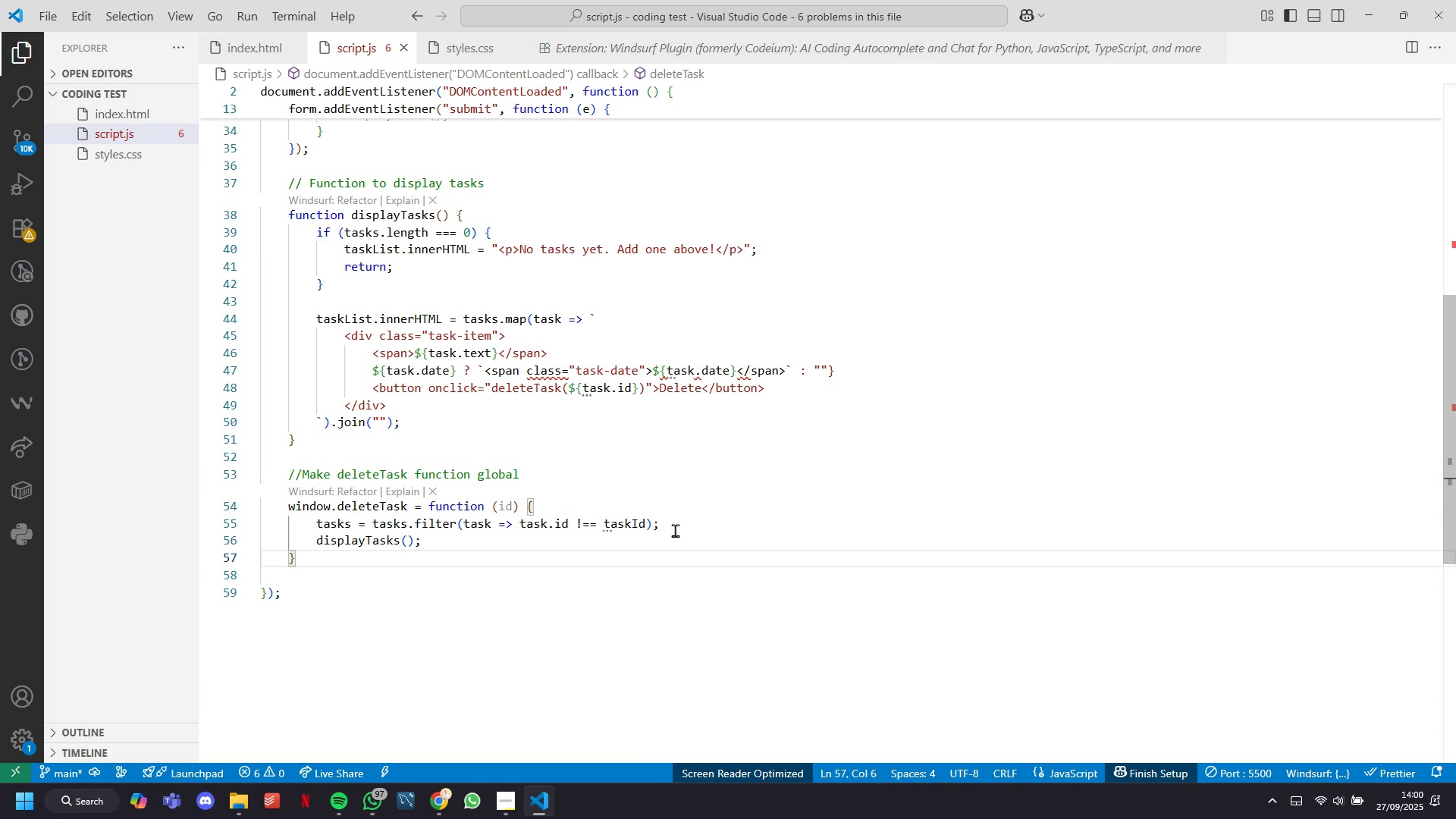 
left_click([640, 529])
 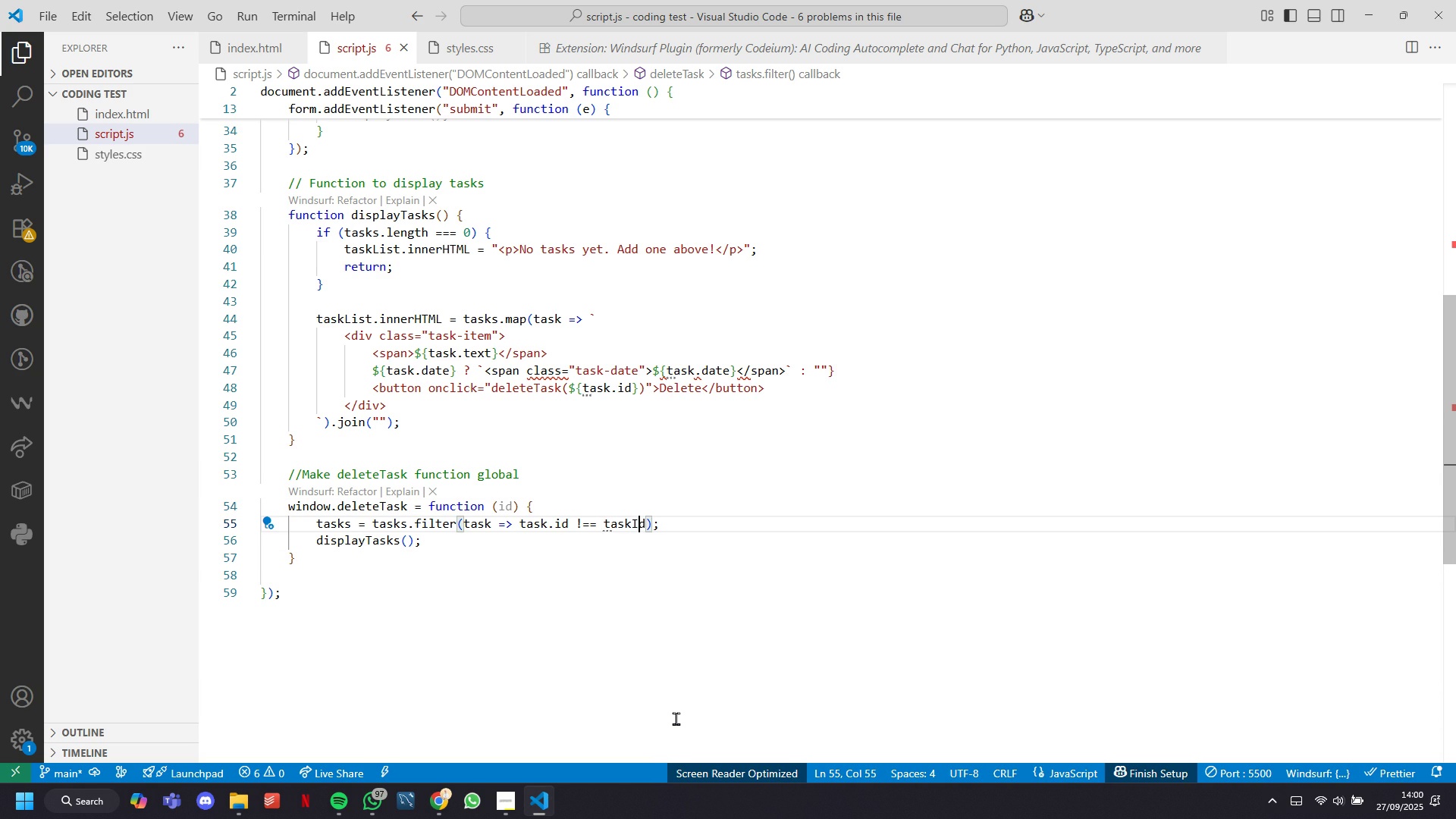 
key(Backspace)
key(Backspace)
key(Backspace)
key(Backspace)
key(Backspace)
type(id)
key(Backspace)
 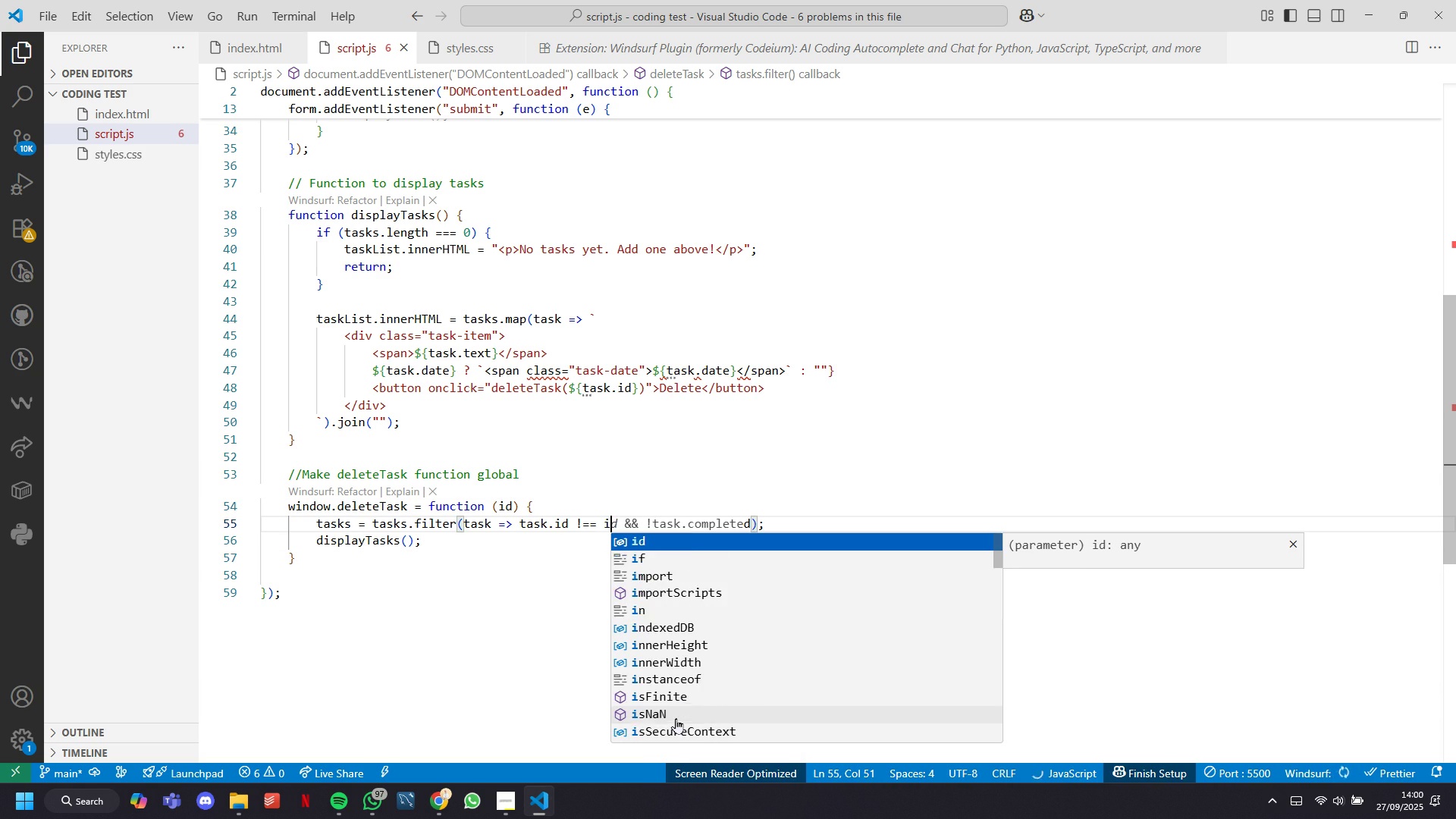 
key(ArrowRight)
 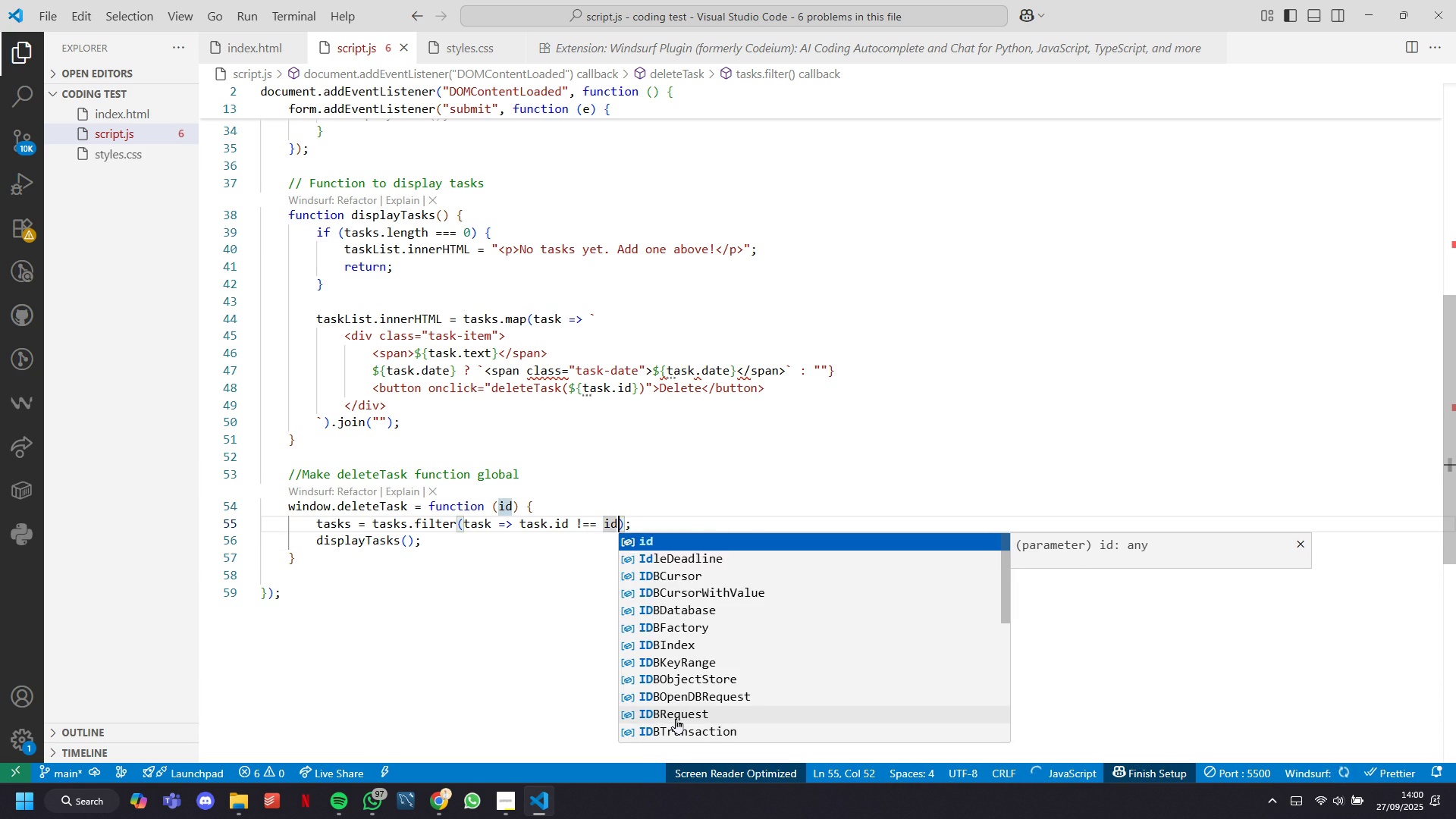 
key(ArrowRight)
 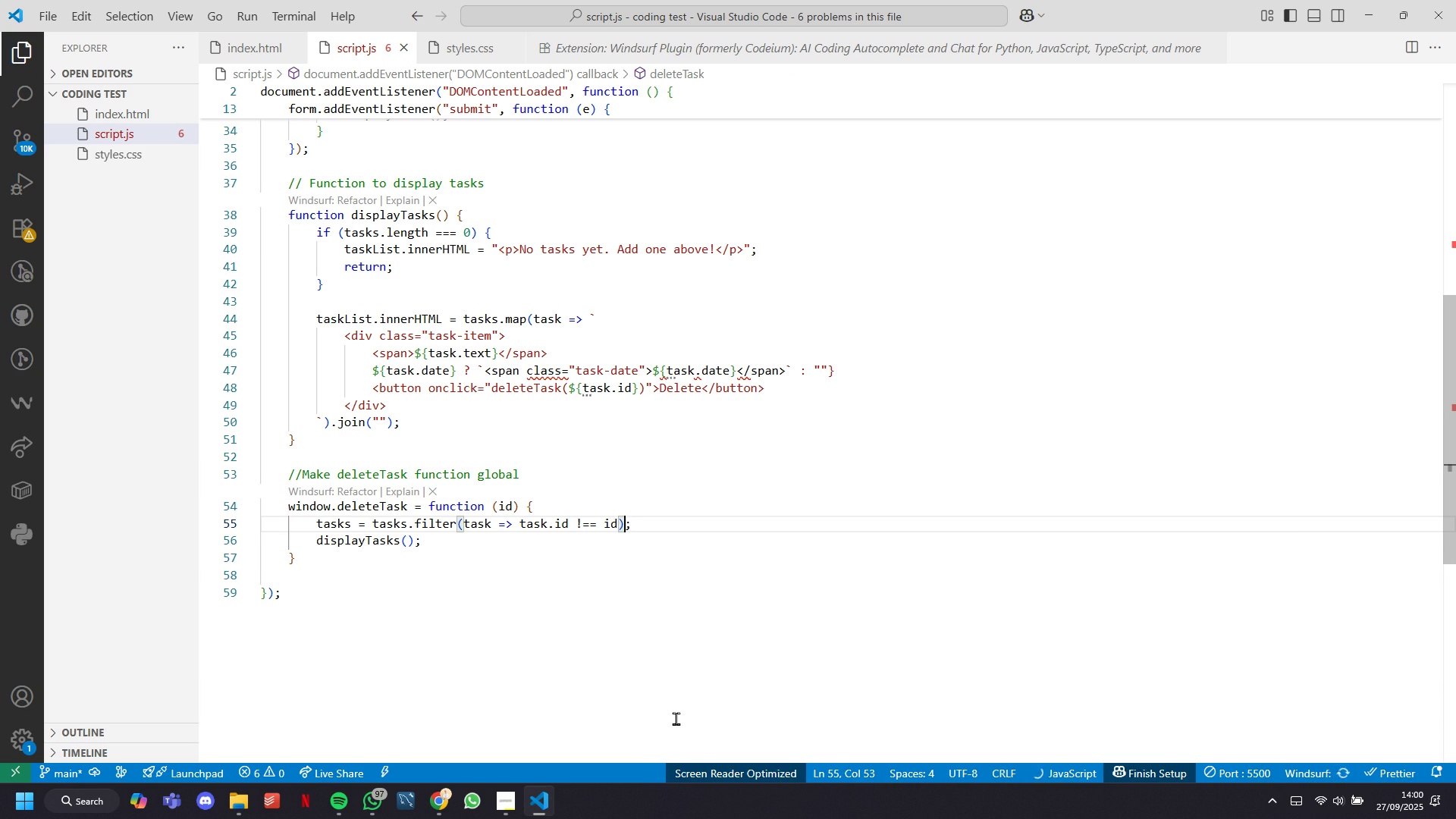 
key(ArrowRight)
 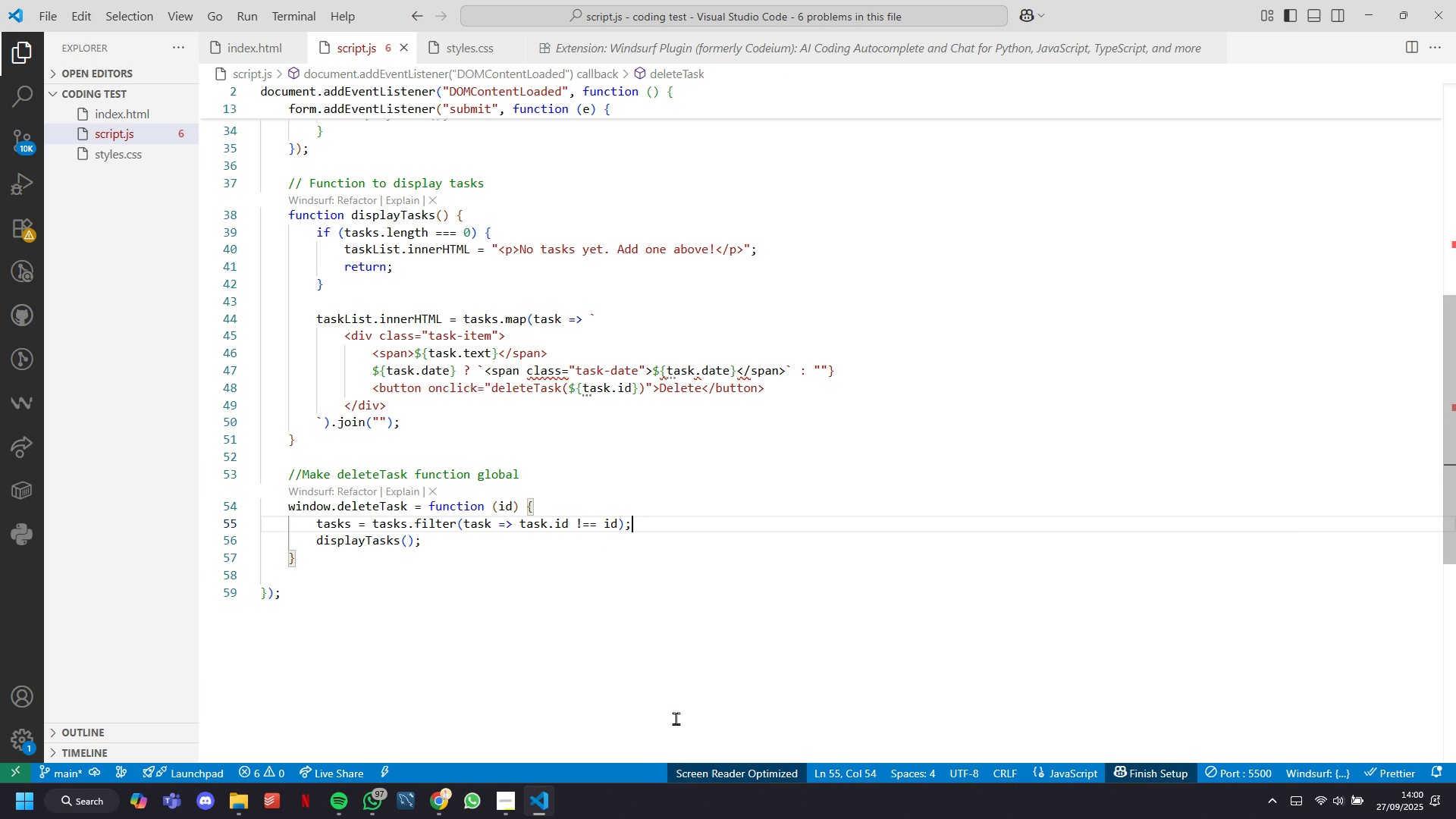 
key(Control+S)
 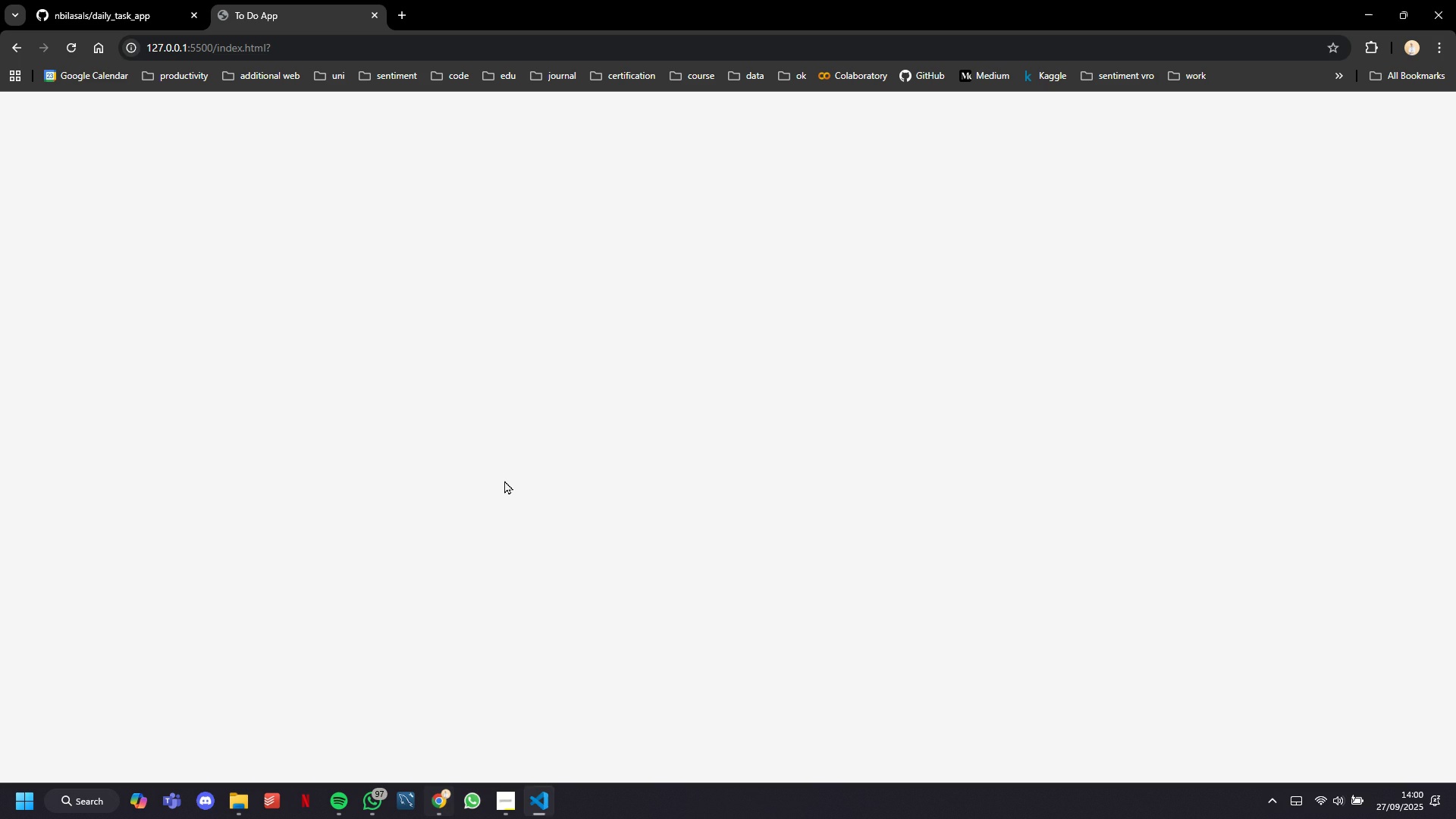 
wait(5.75)
 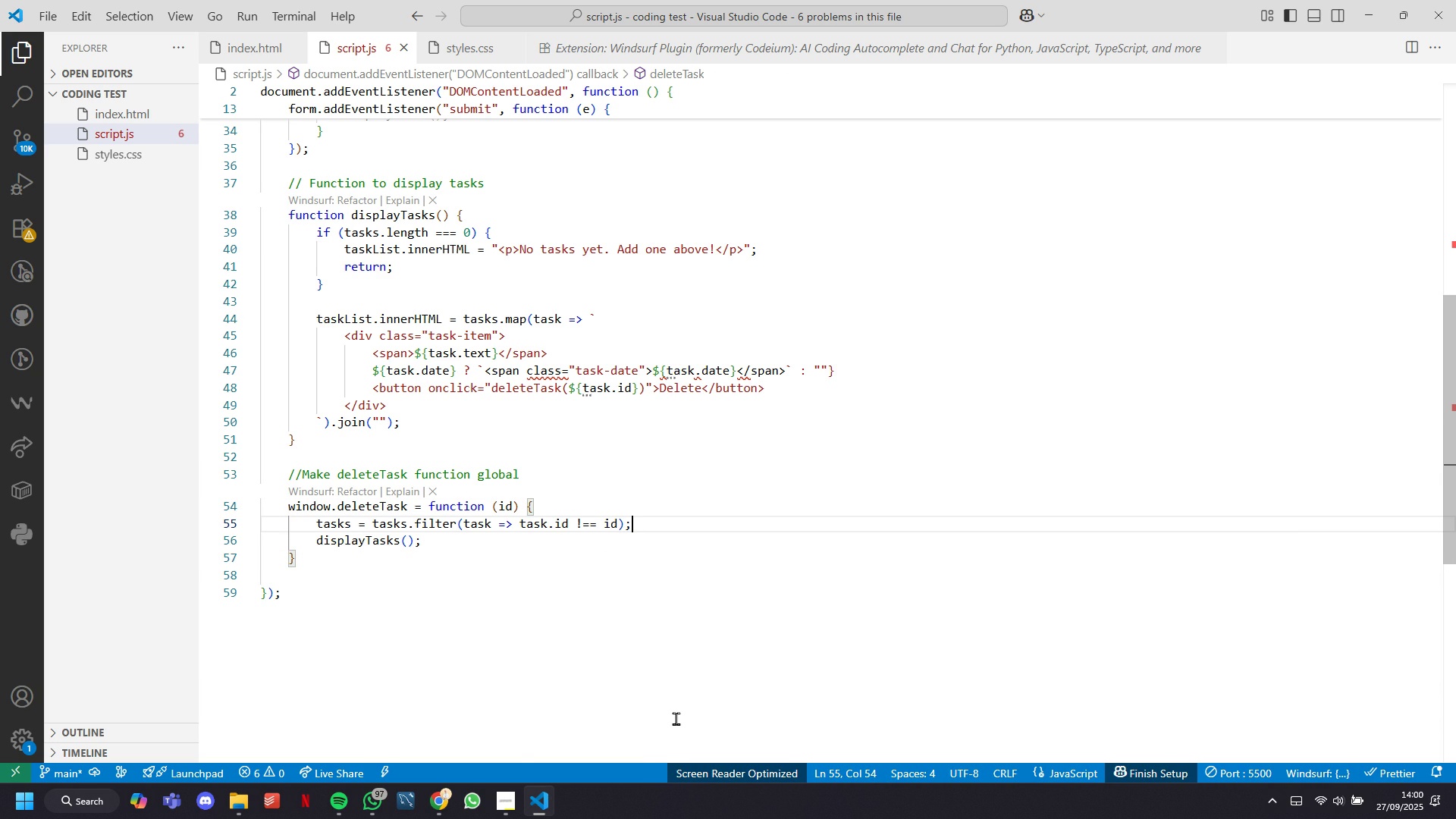 
left_click([602, 272])
 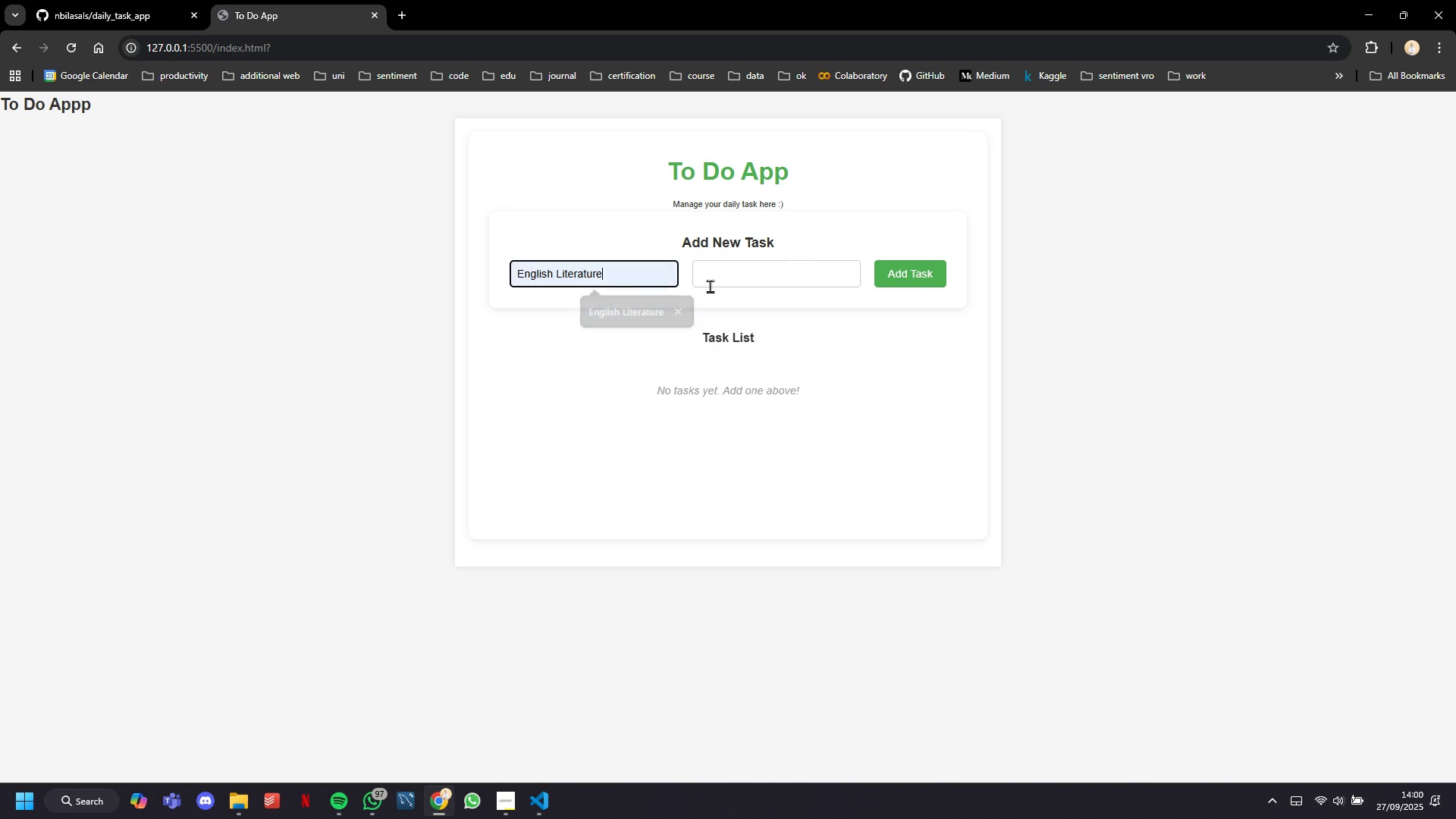 
double_click([794, 264])
 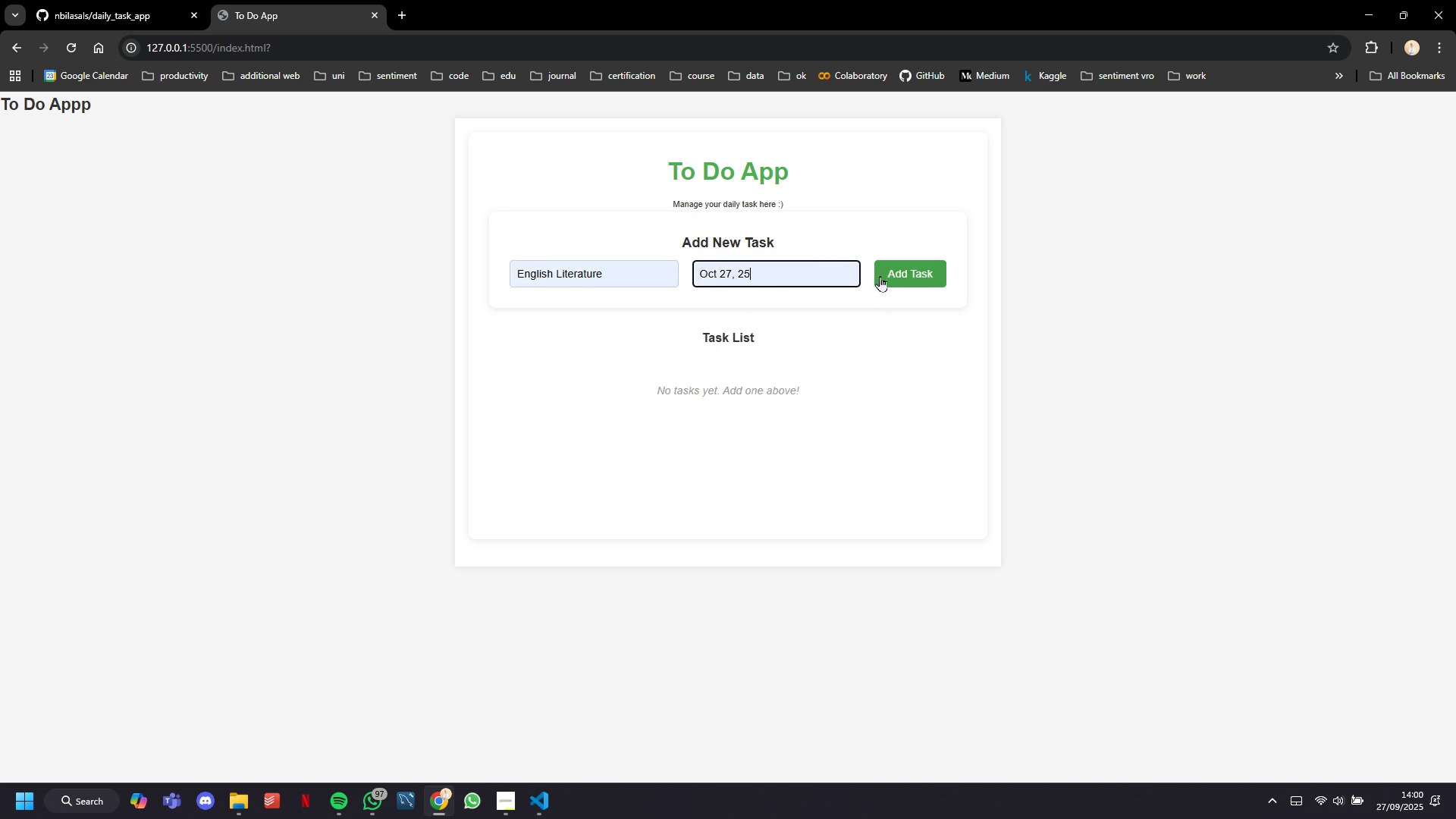 
left_click([895, 268])
 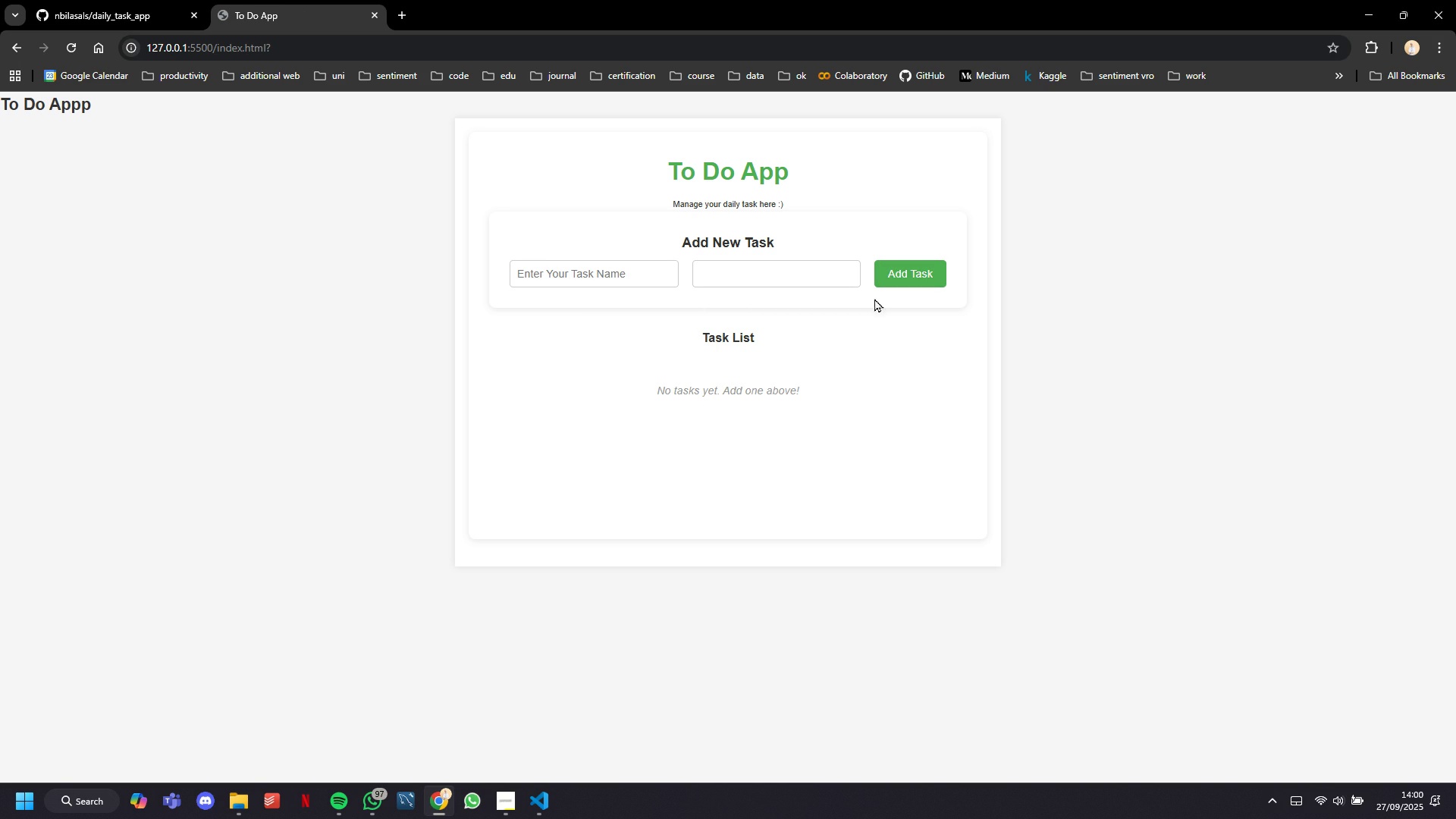 
left_click([807, 382])
 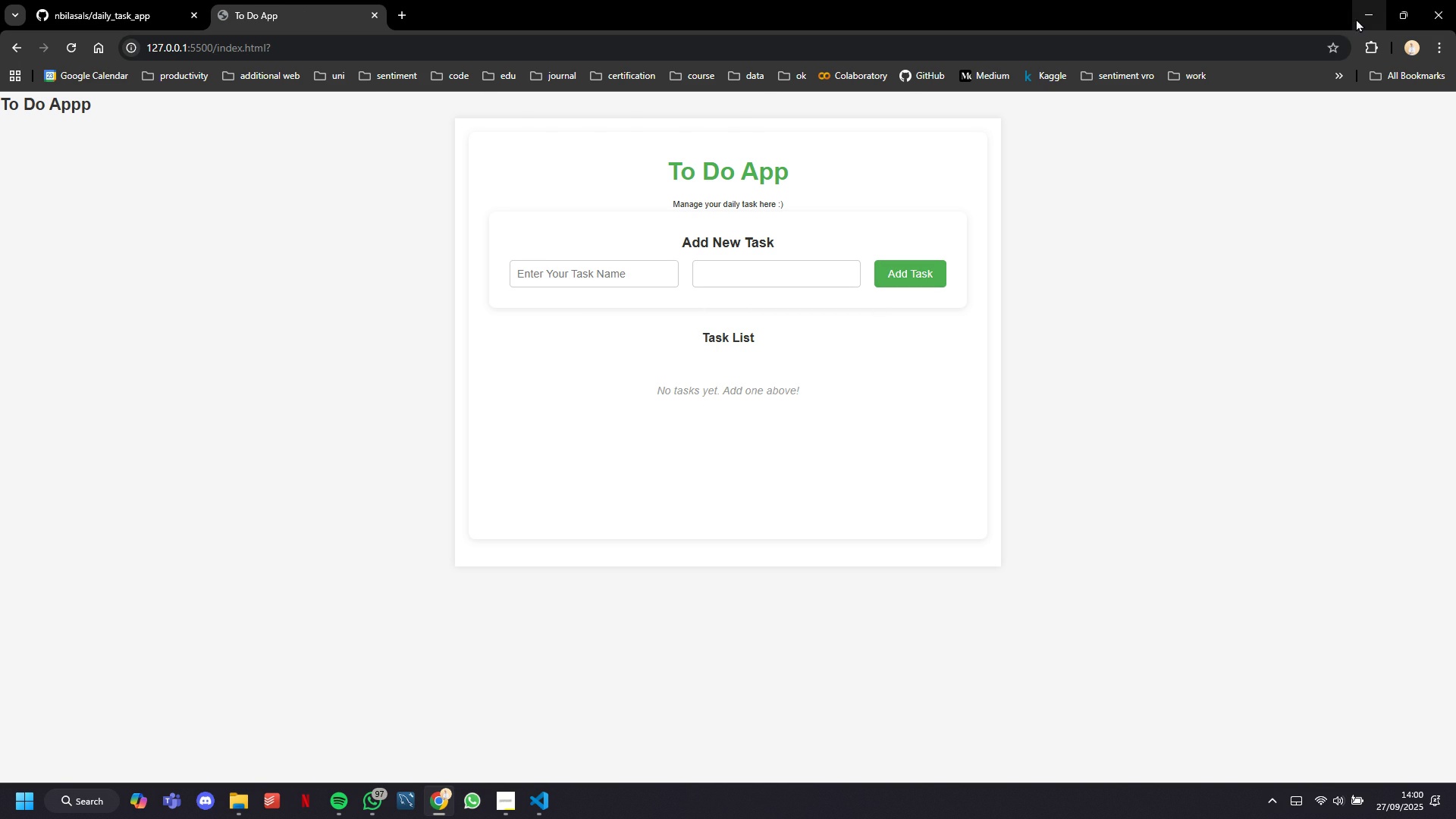 
left_click([1356, 18])
 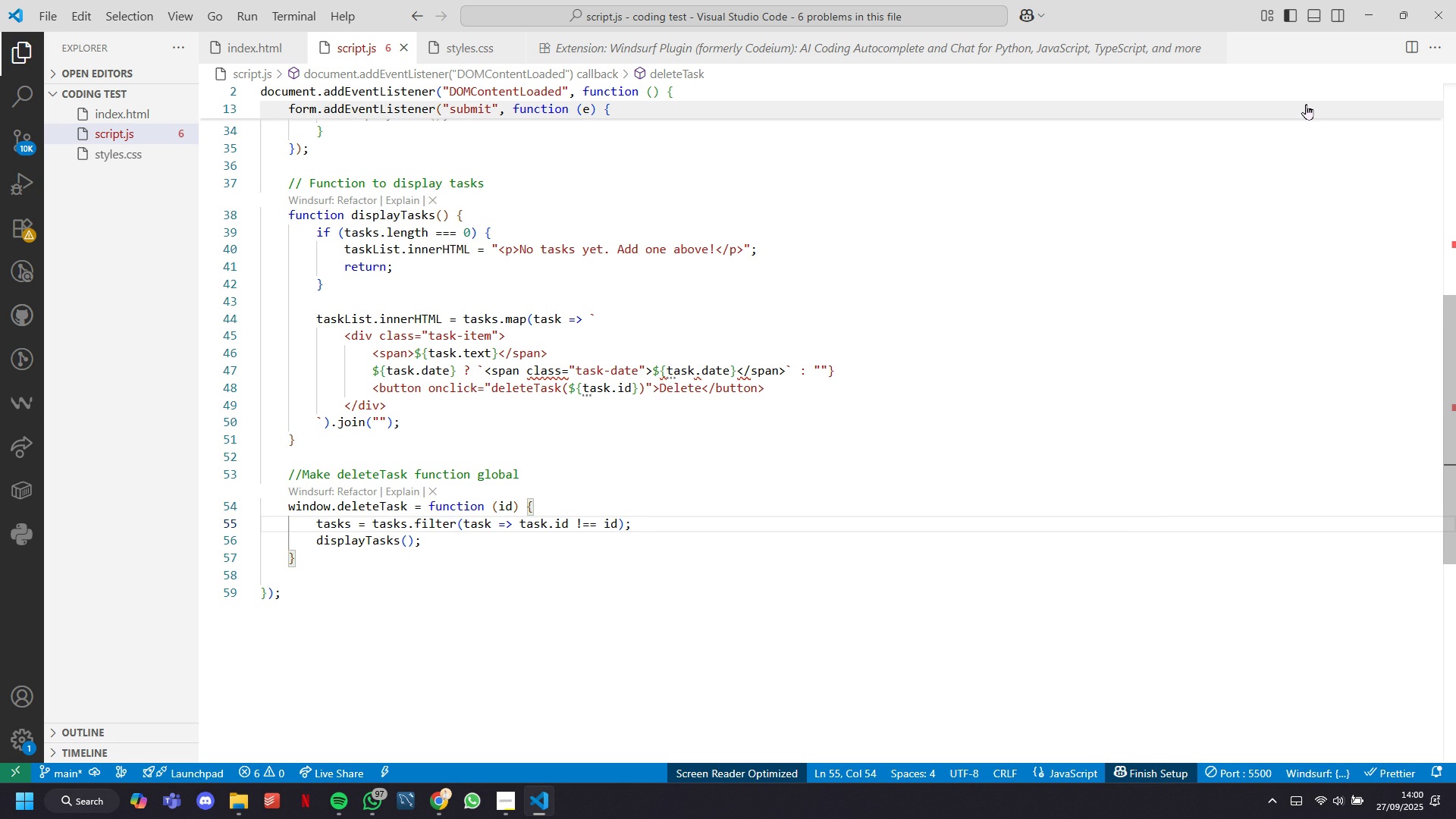 
wait(10.31)
 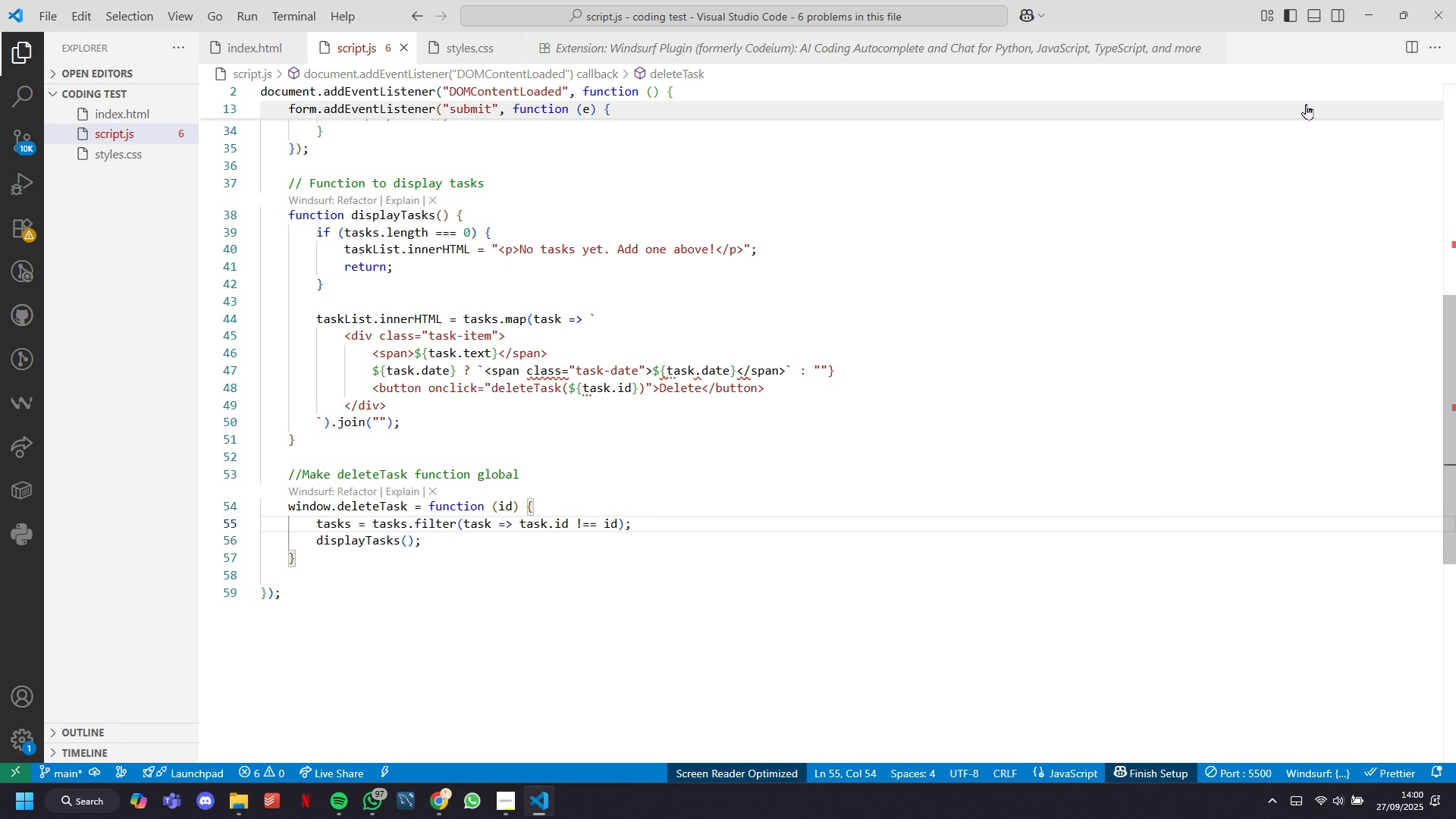 
scroll: coordinate [509, 336], scroll_direction: up, amount: 8.0
 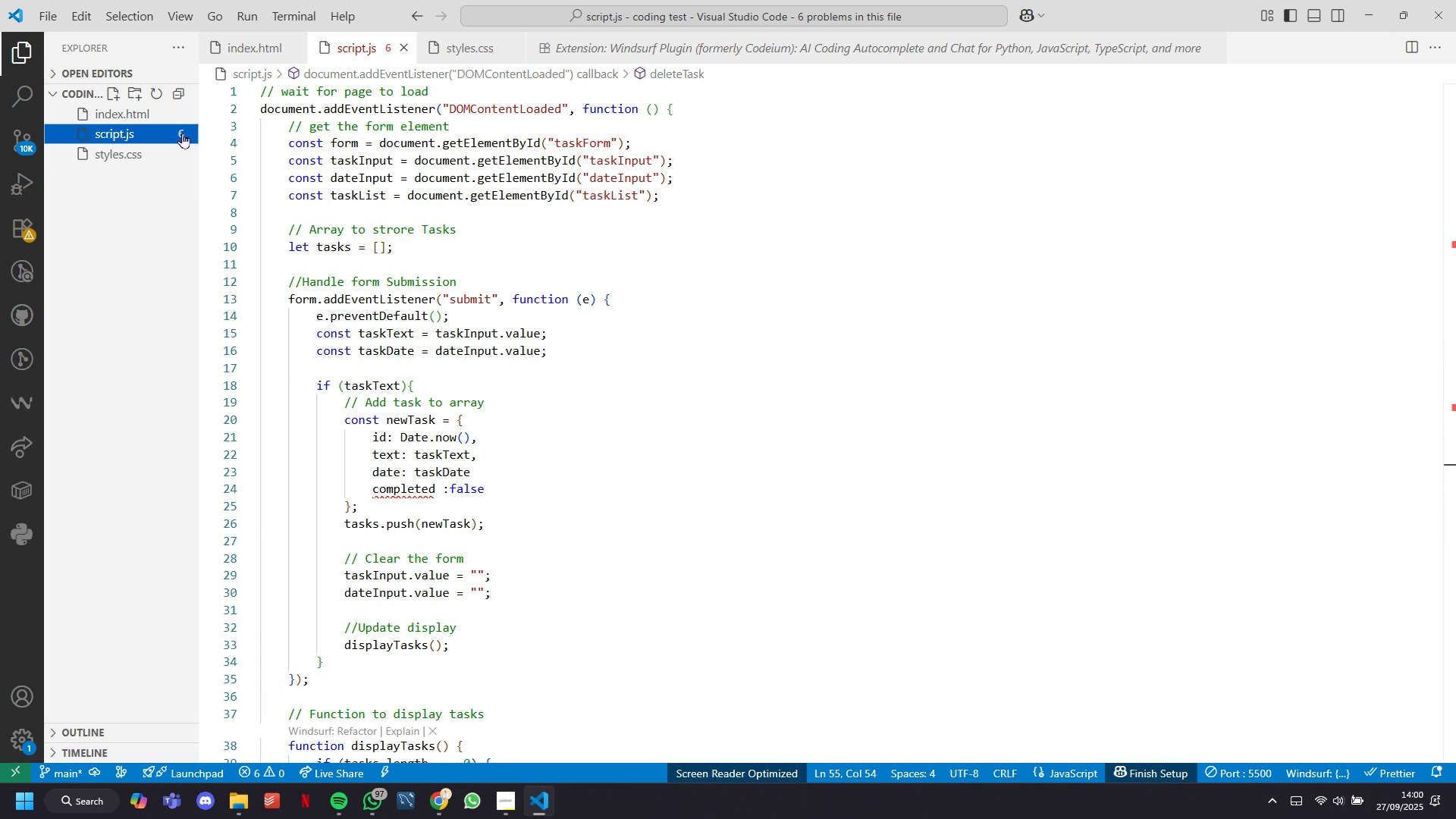 
double_click([182, 133])
 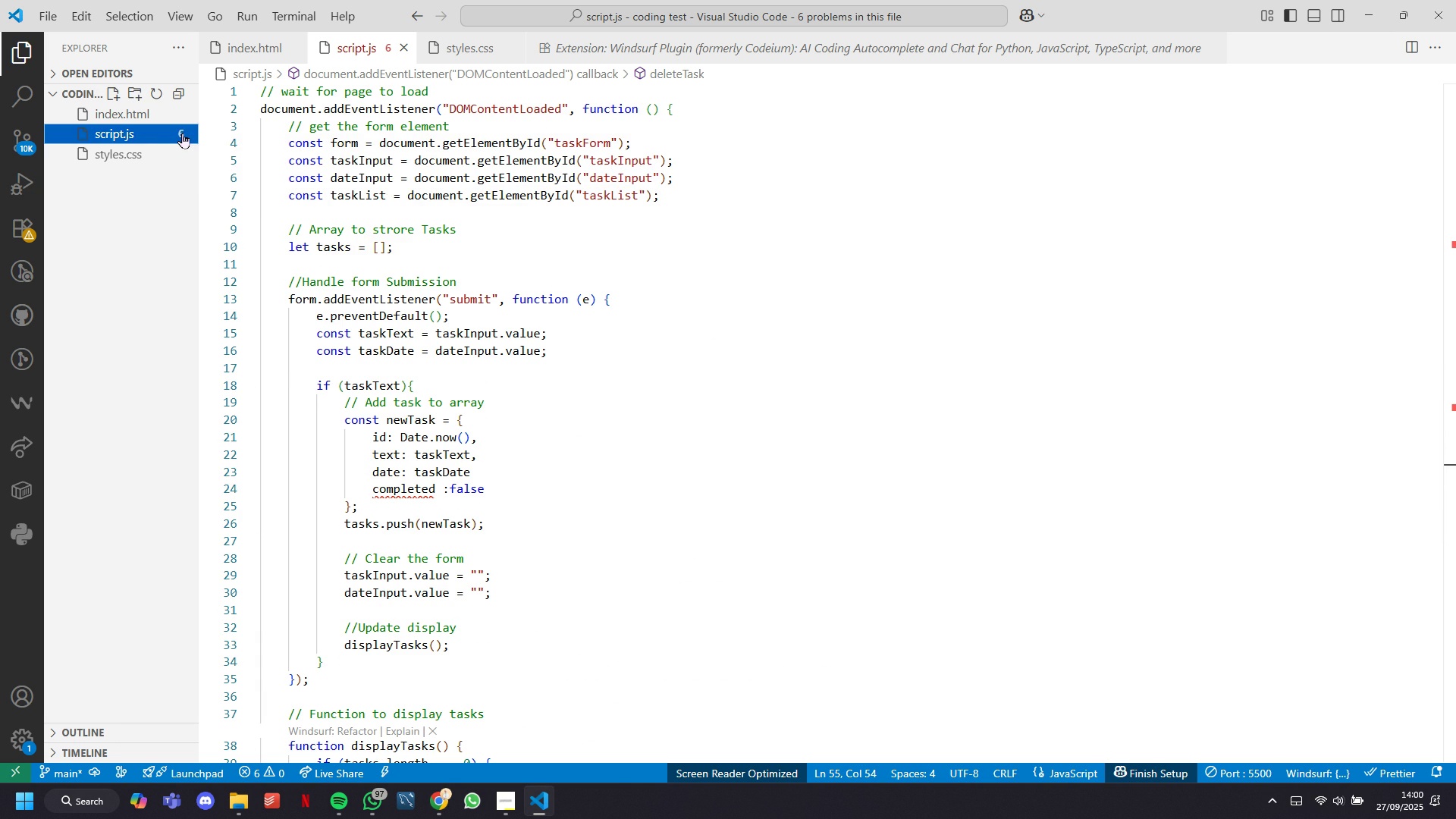 
triple_click([182, 133])
 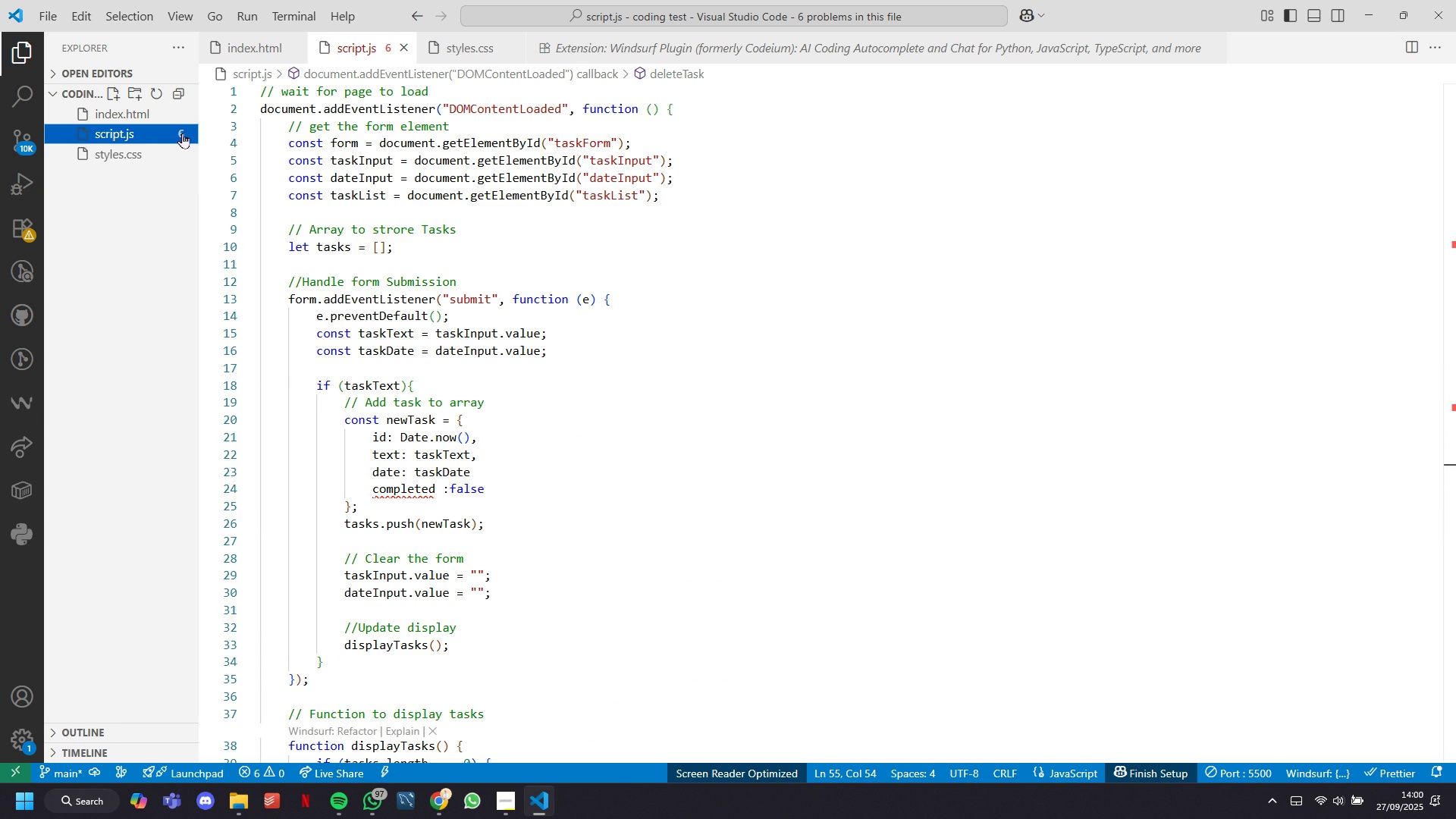 
triple_click([182, 133])
 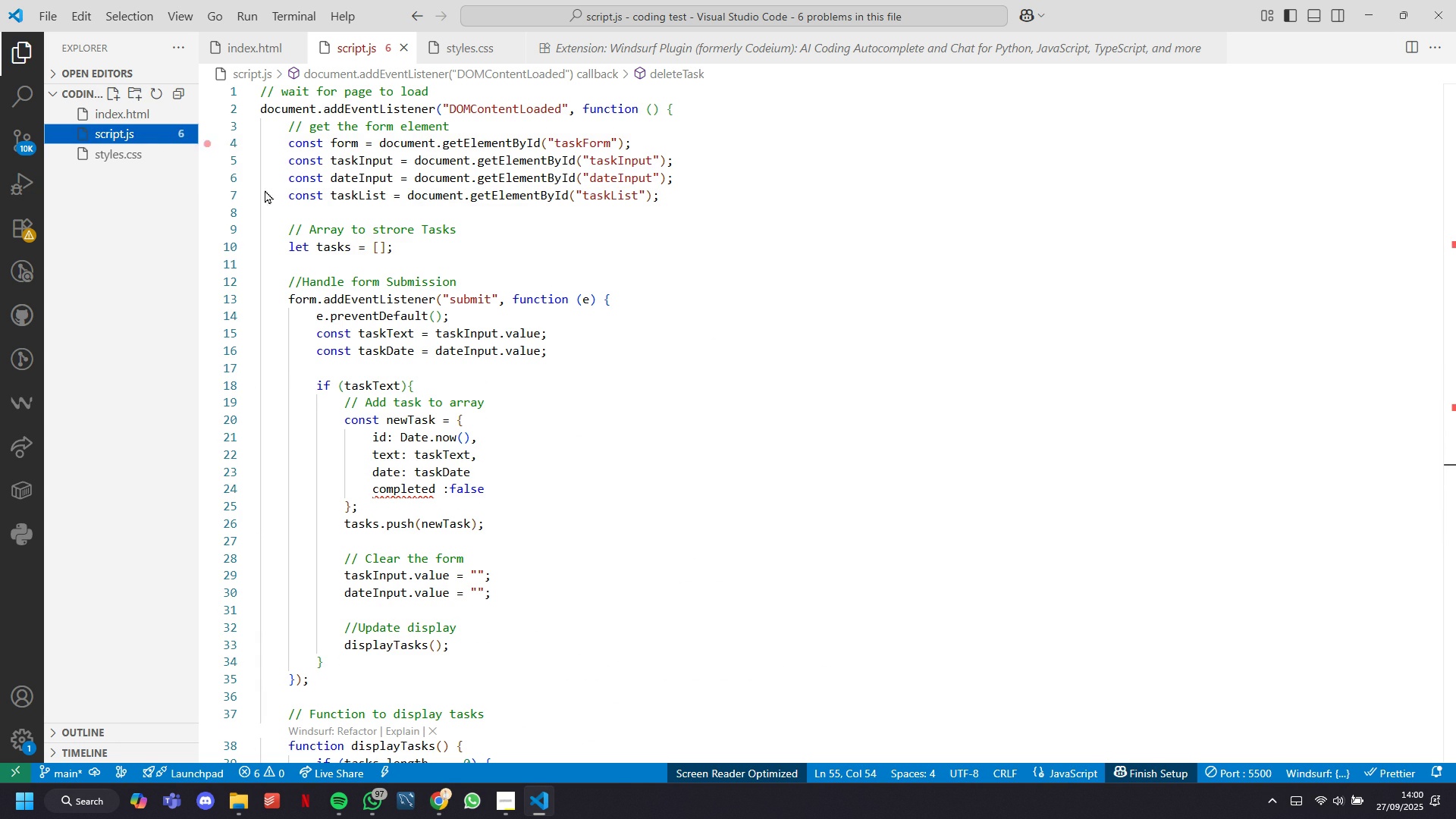 
scroll: coordinate [623, 375], scroll_direction: down, amount: 20.0
 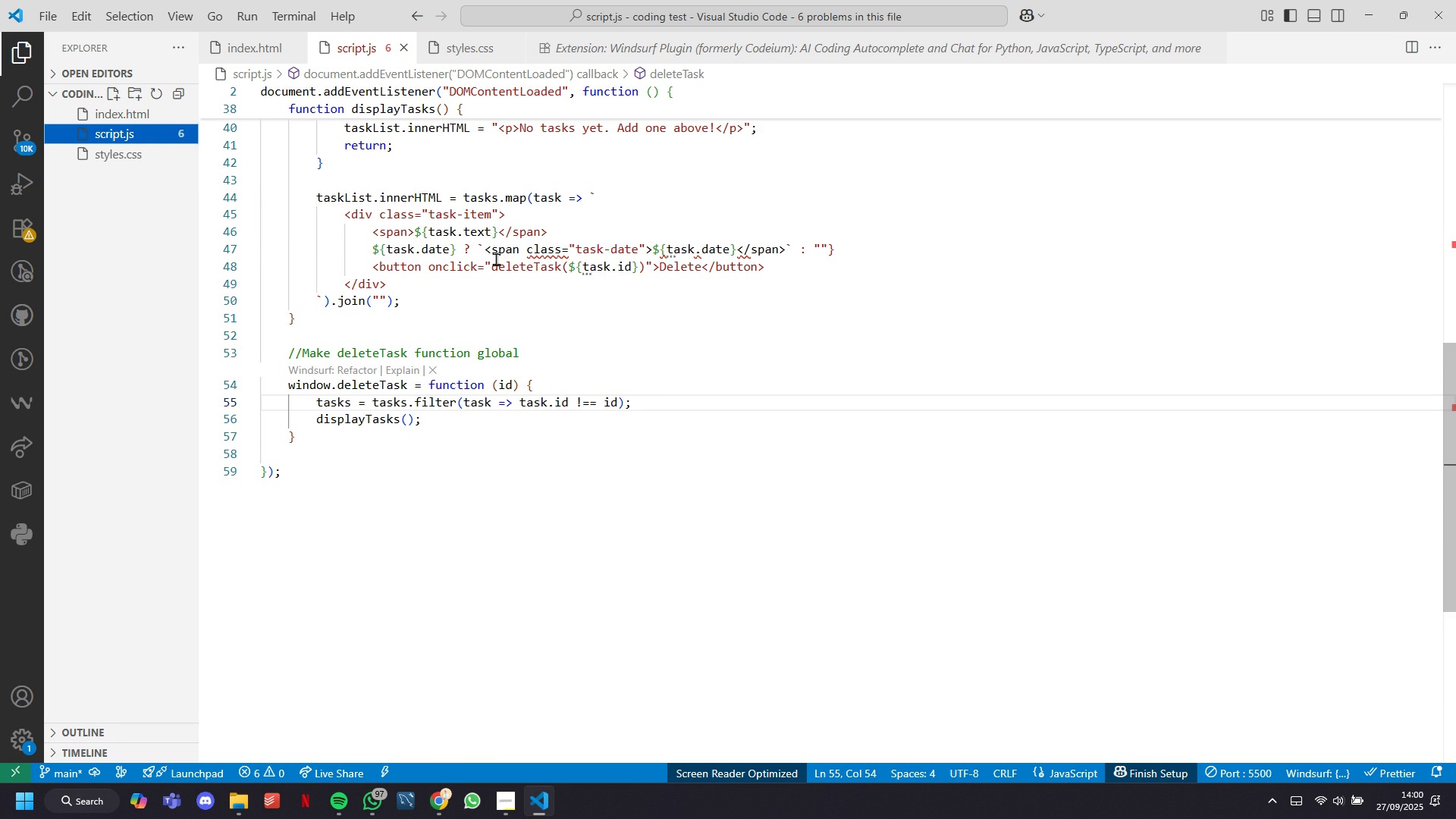 
left_click([491, 253])
 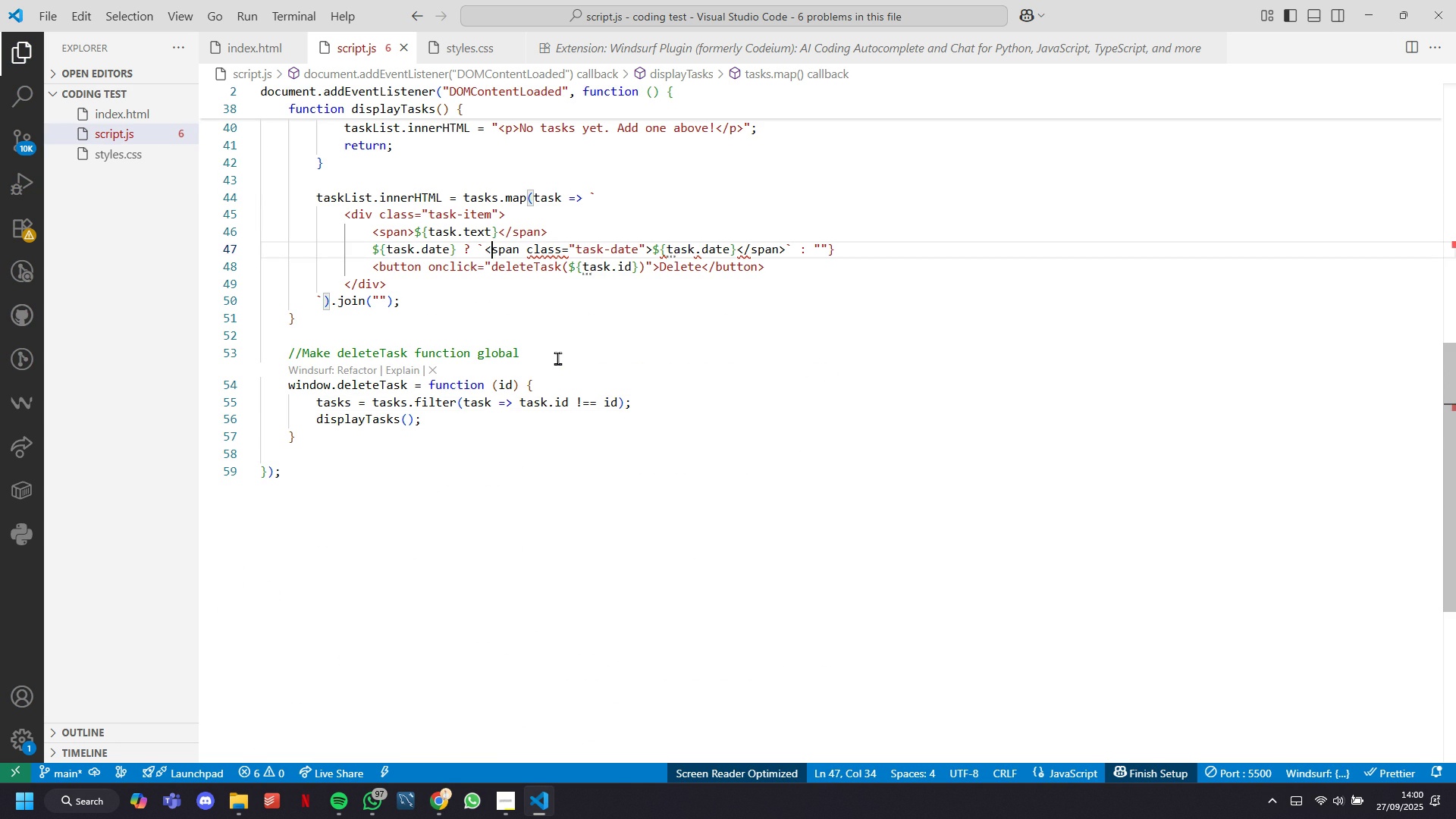 
scroll: coordinate [557, 358], scroll_direction: up, amount: 20.0
 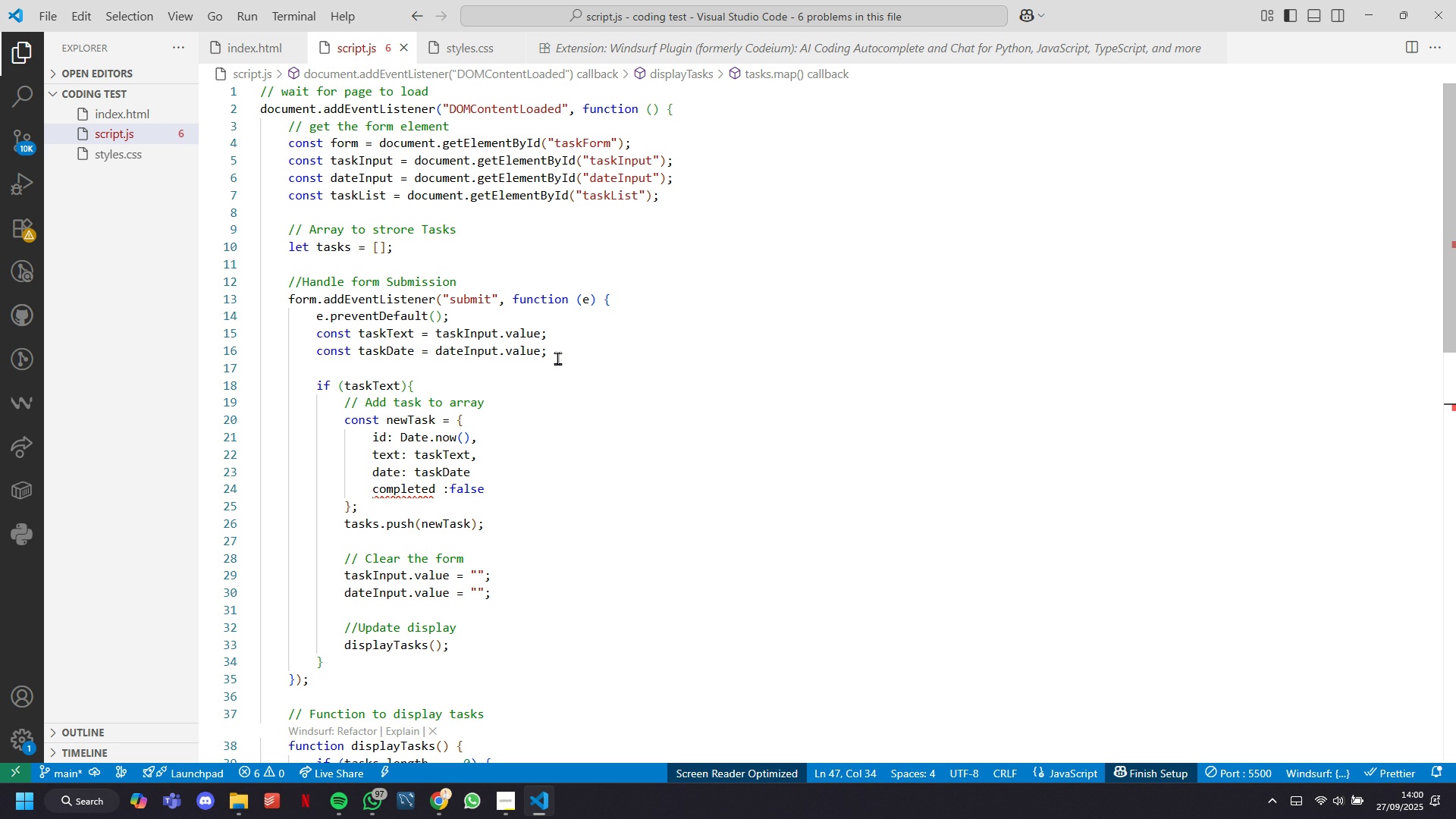 
wait(5.35)
 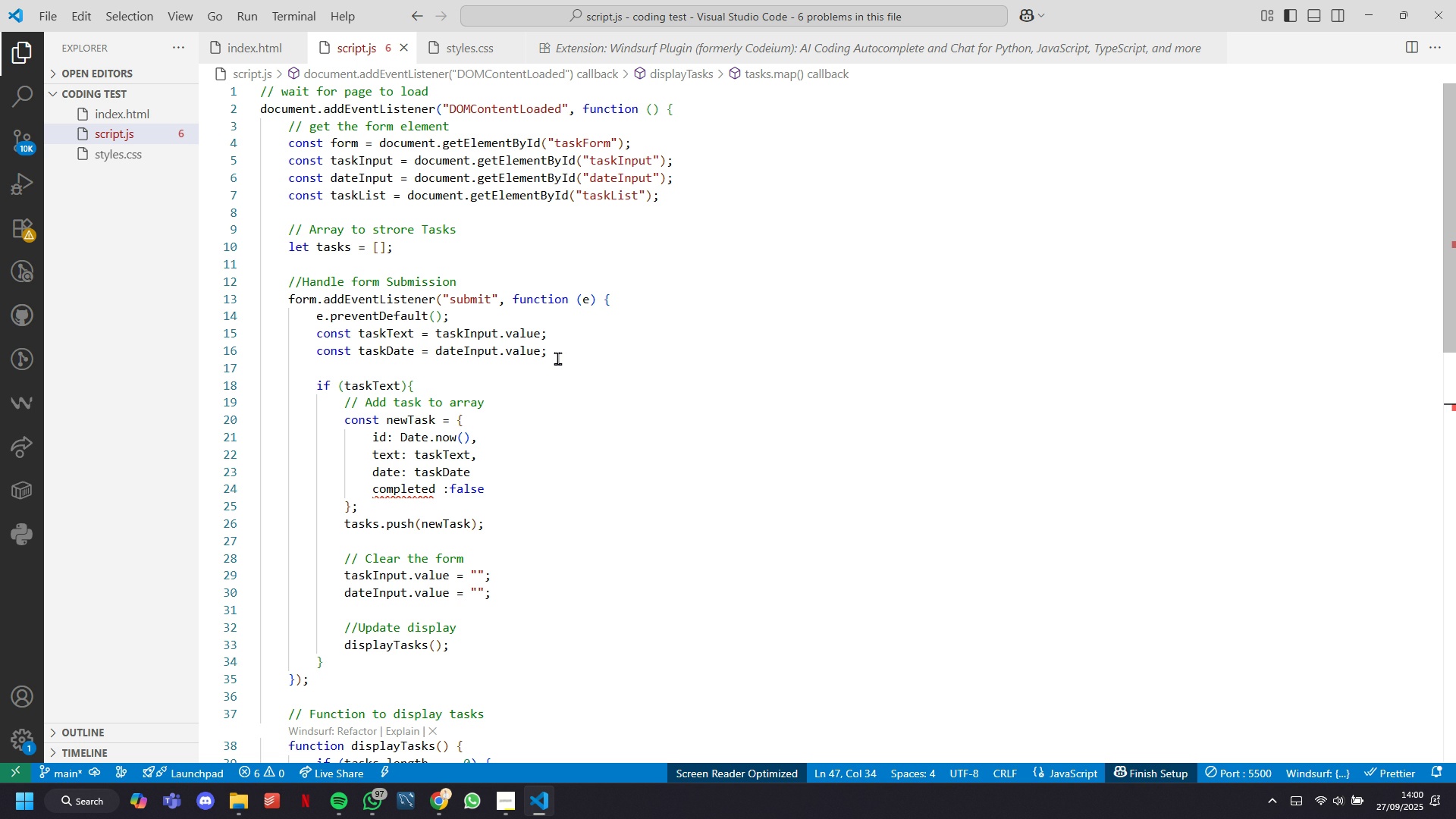 
scroll: coordinate [557, 344], scroll_direction: up, amount: 7.0
 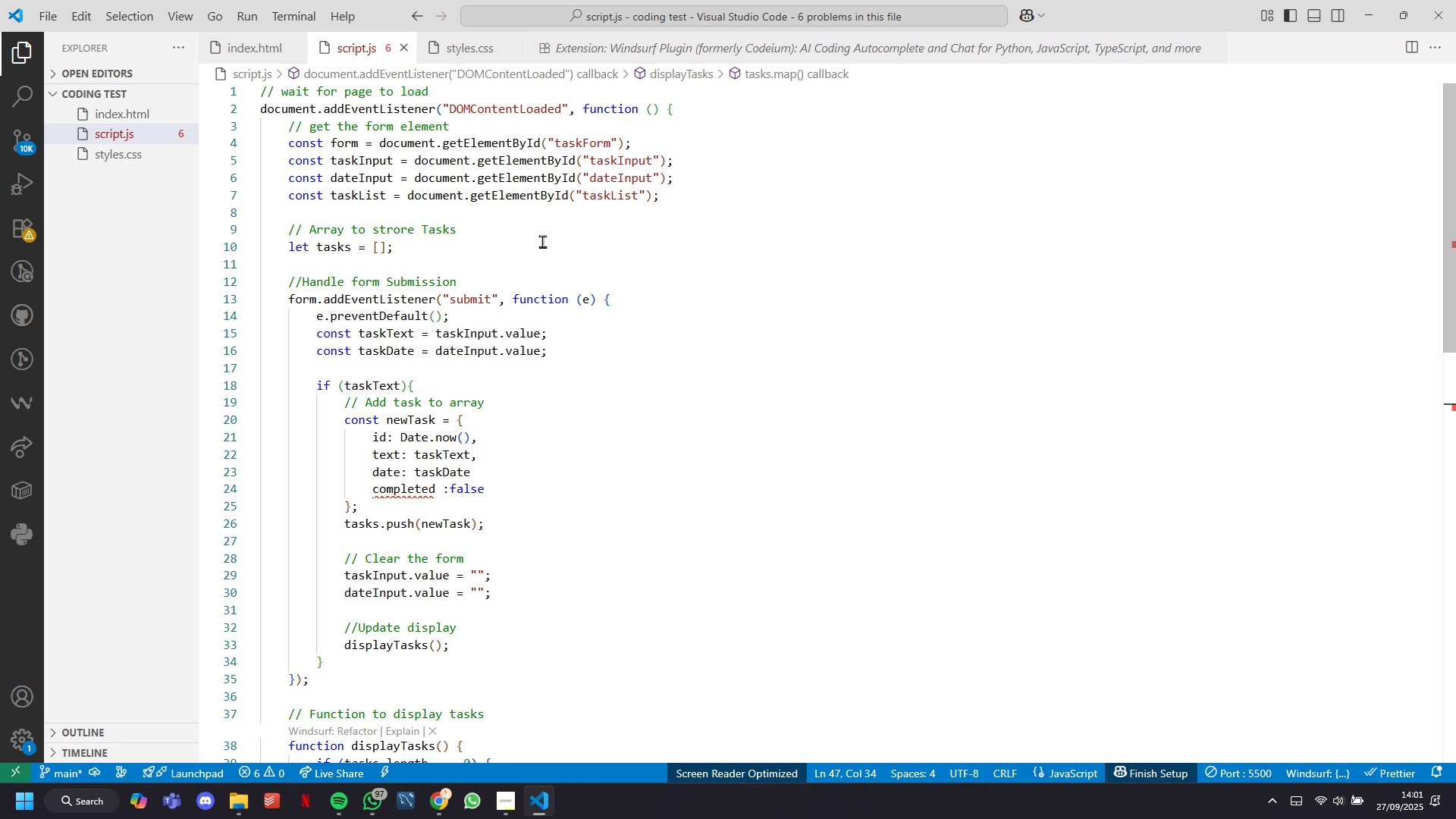 
mouse_move([574, 172])
 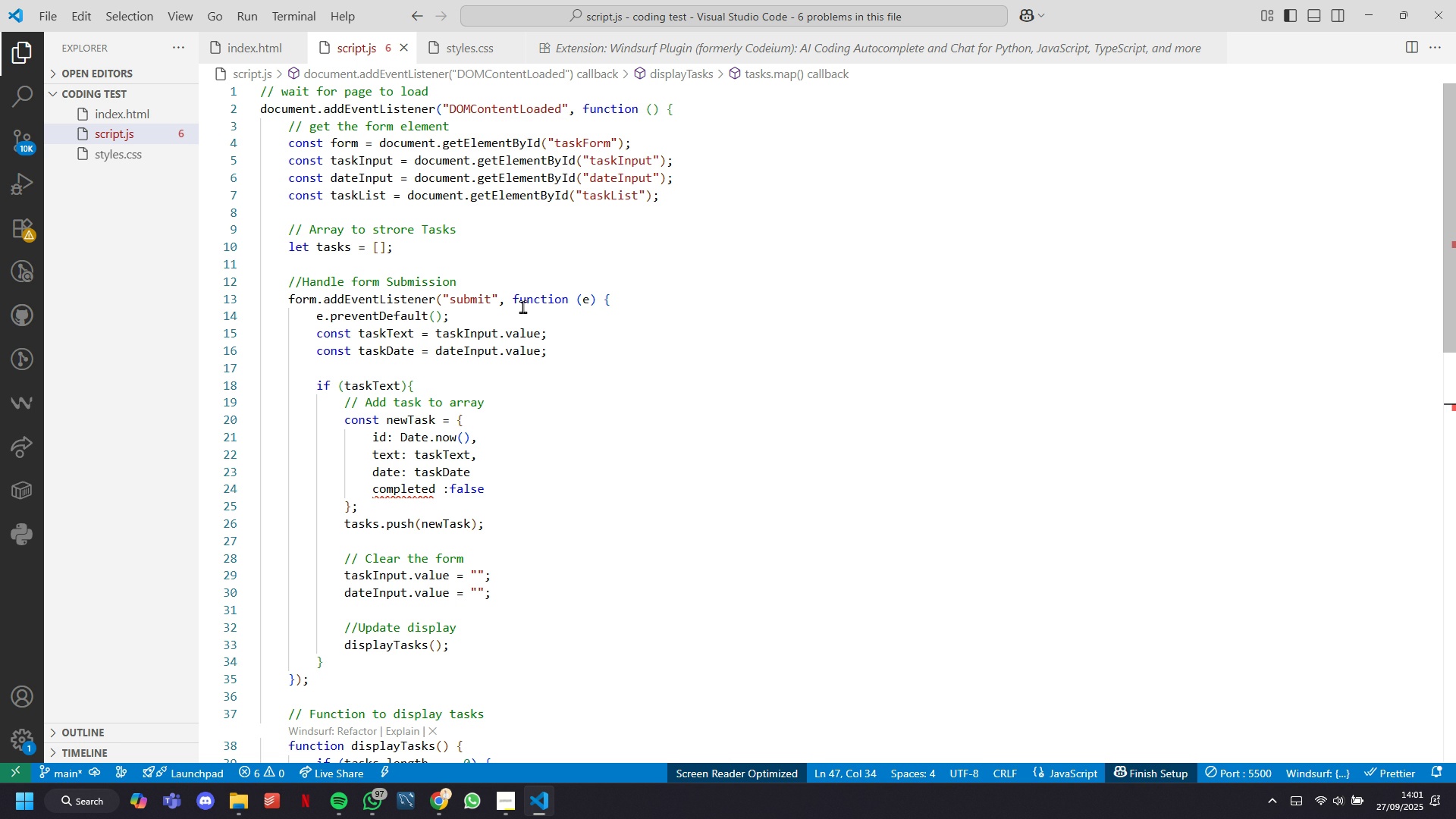 
wait(13.54)
 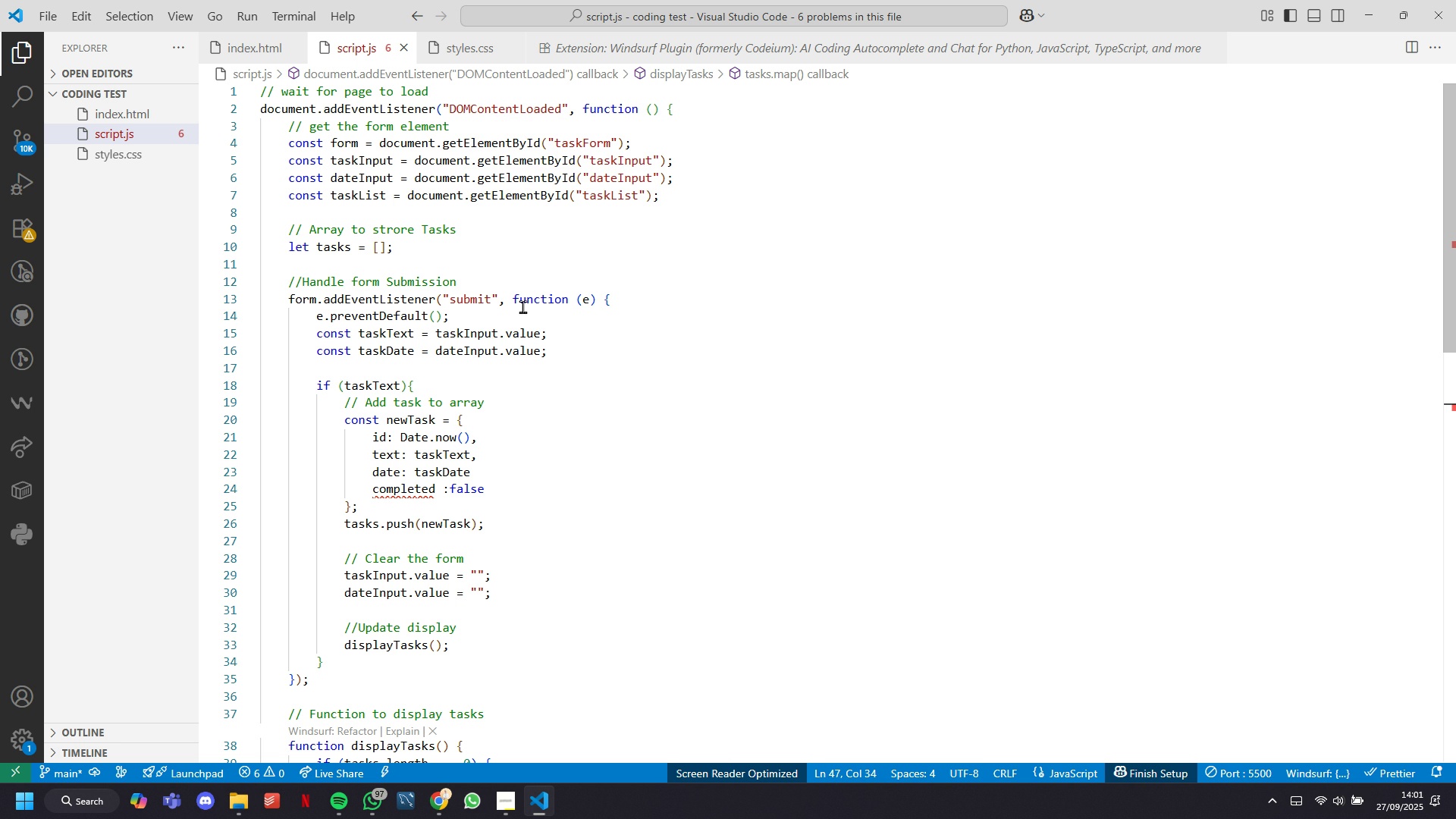 
left_click([376, 330])
 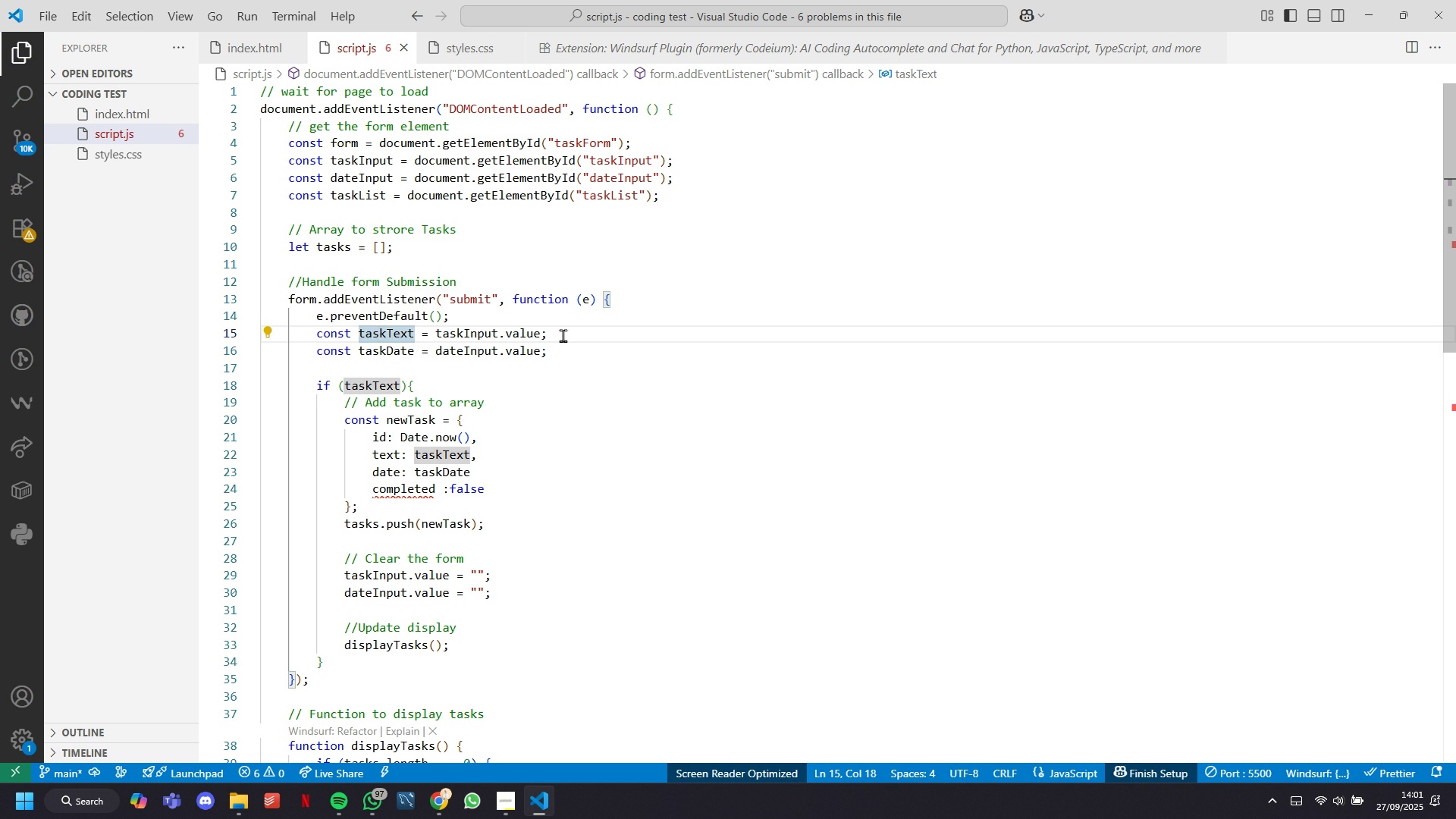 
left_click([538, 334])
 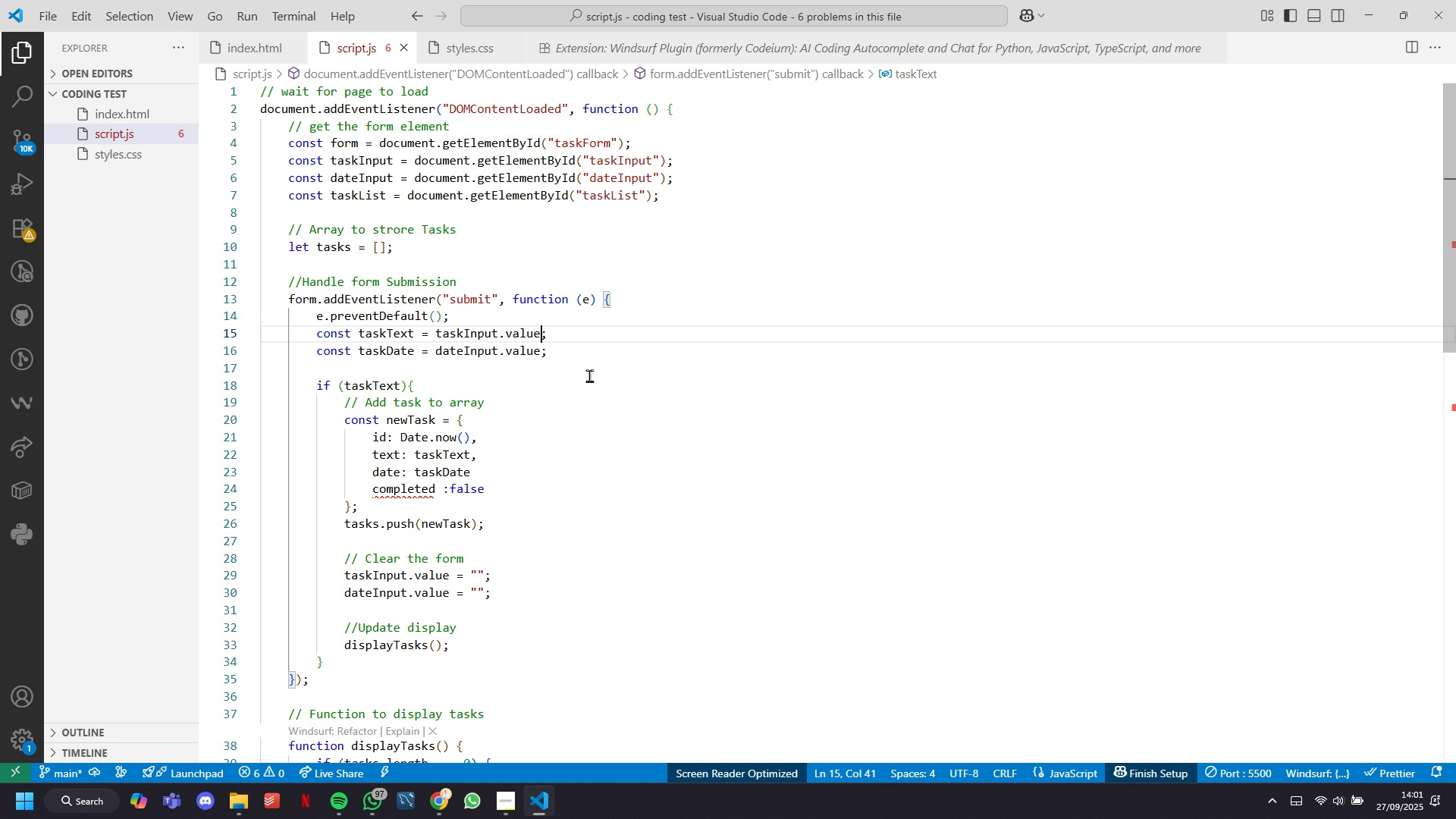 
type(.trim()
 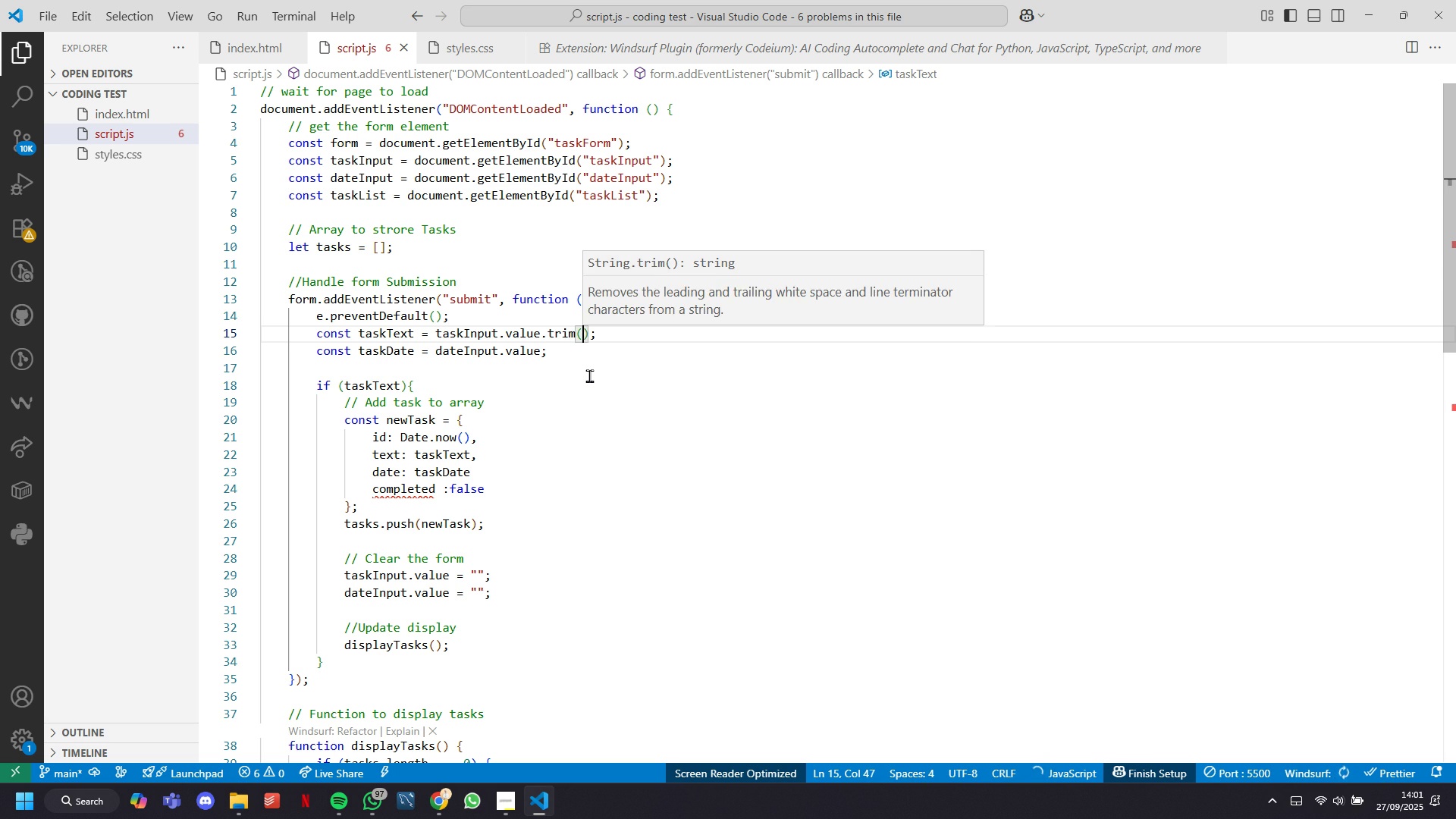 
key(ArrowRight)
 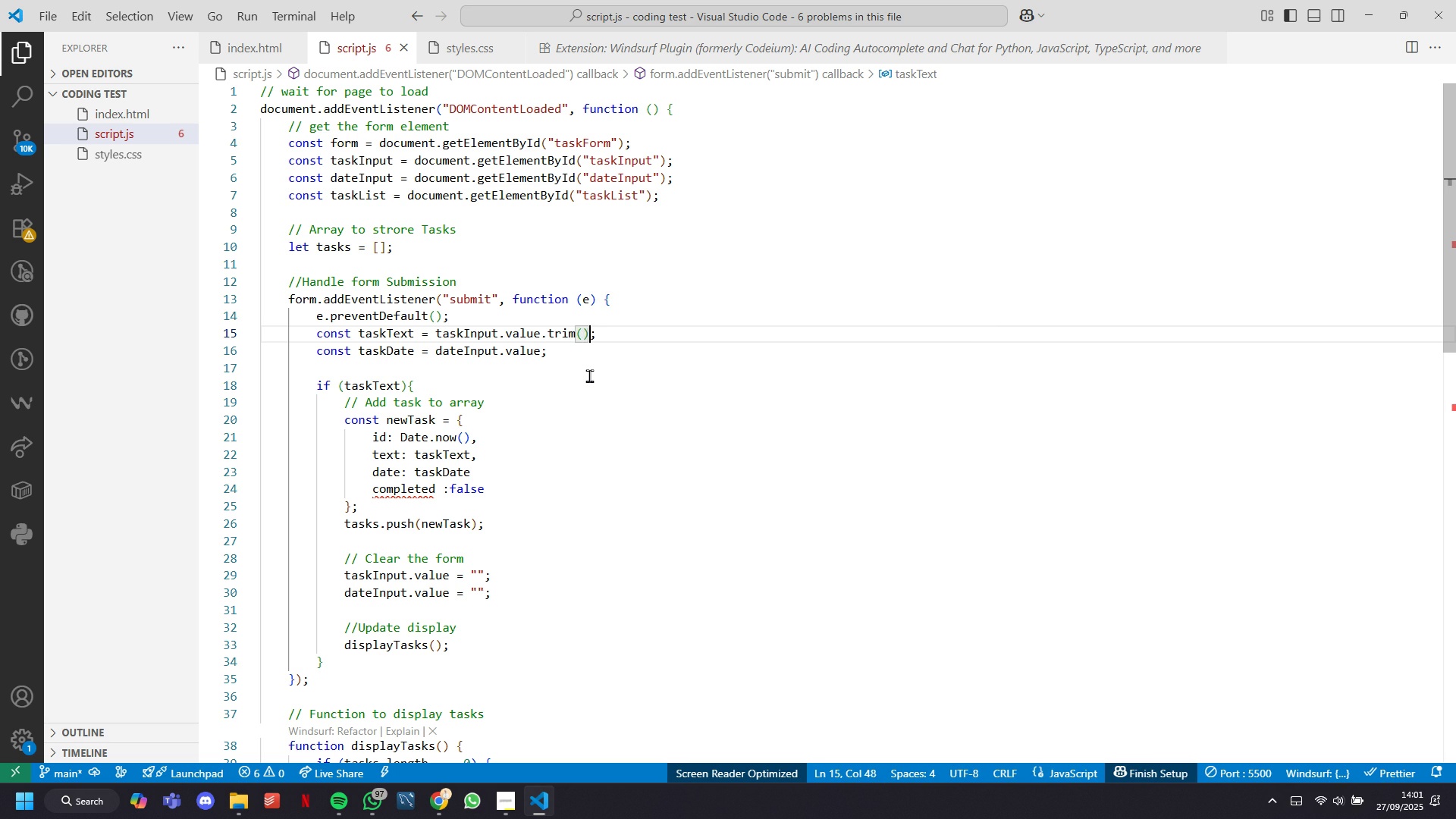 
key(ArrowRight)
 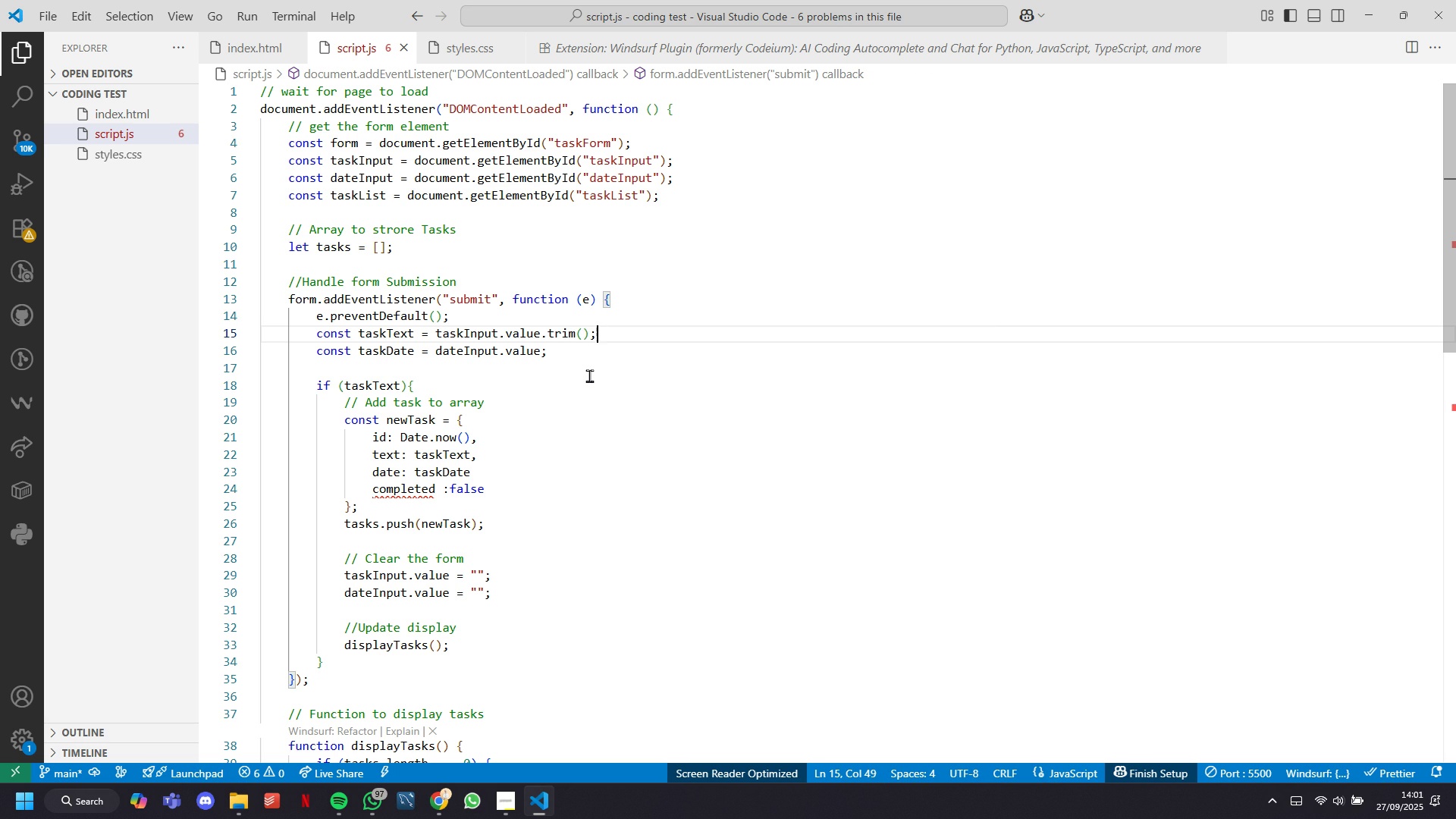 
hold_key(key=ArrowRight, duration=0.42)
 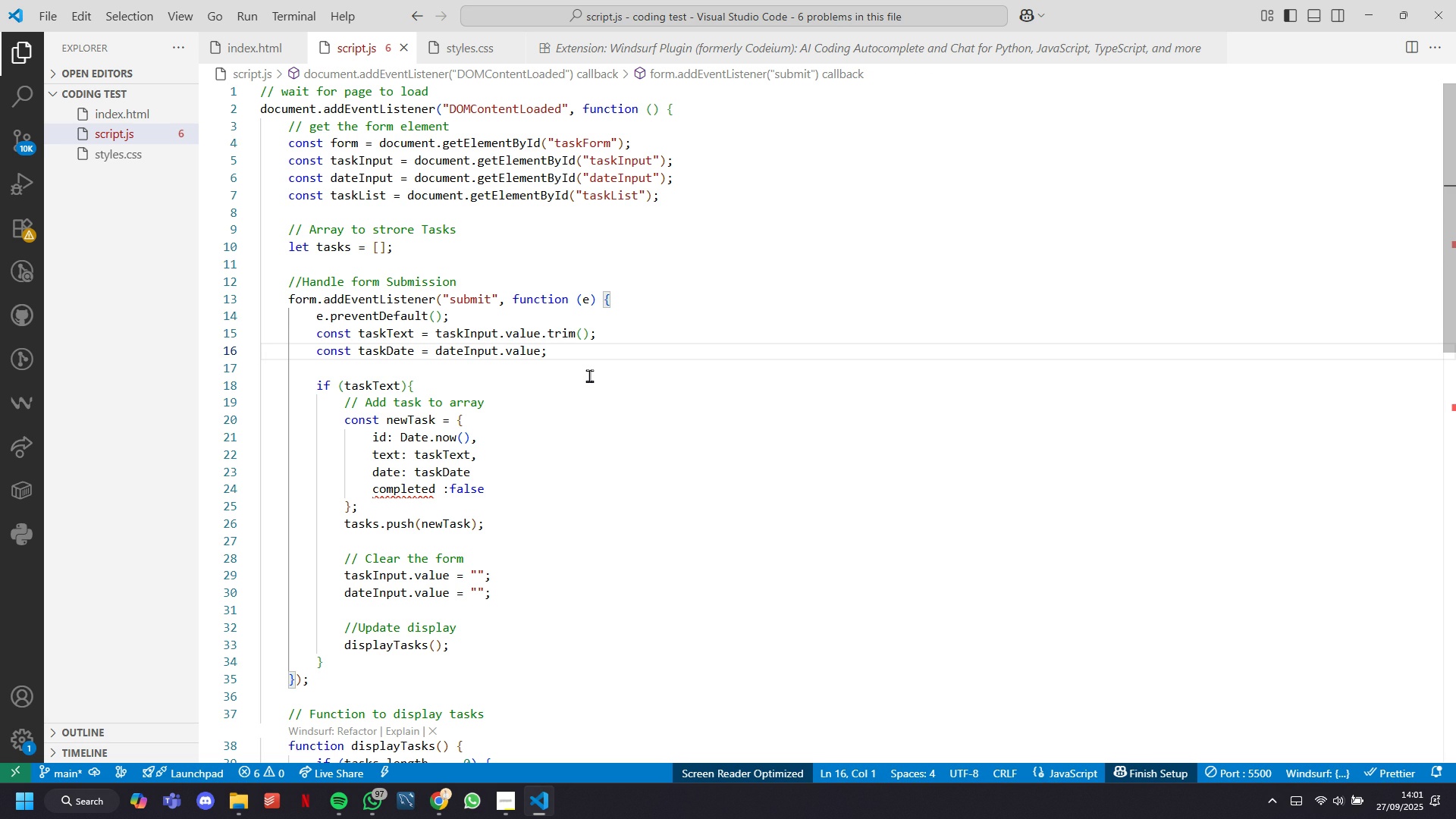 
hold_key(key=ArrowRight, duration=1.09)
 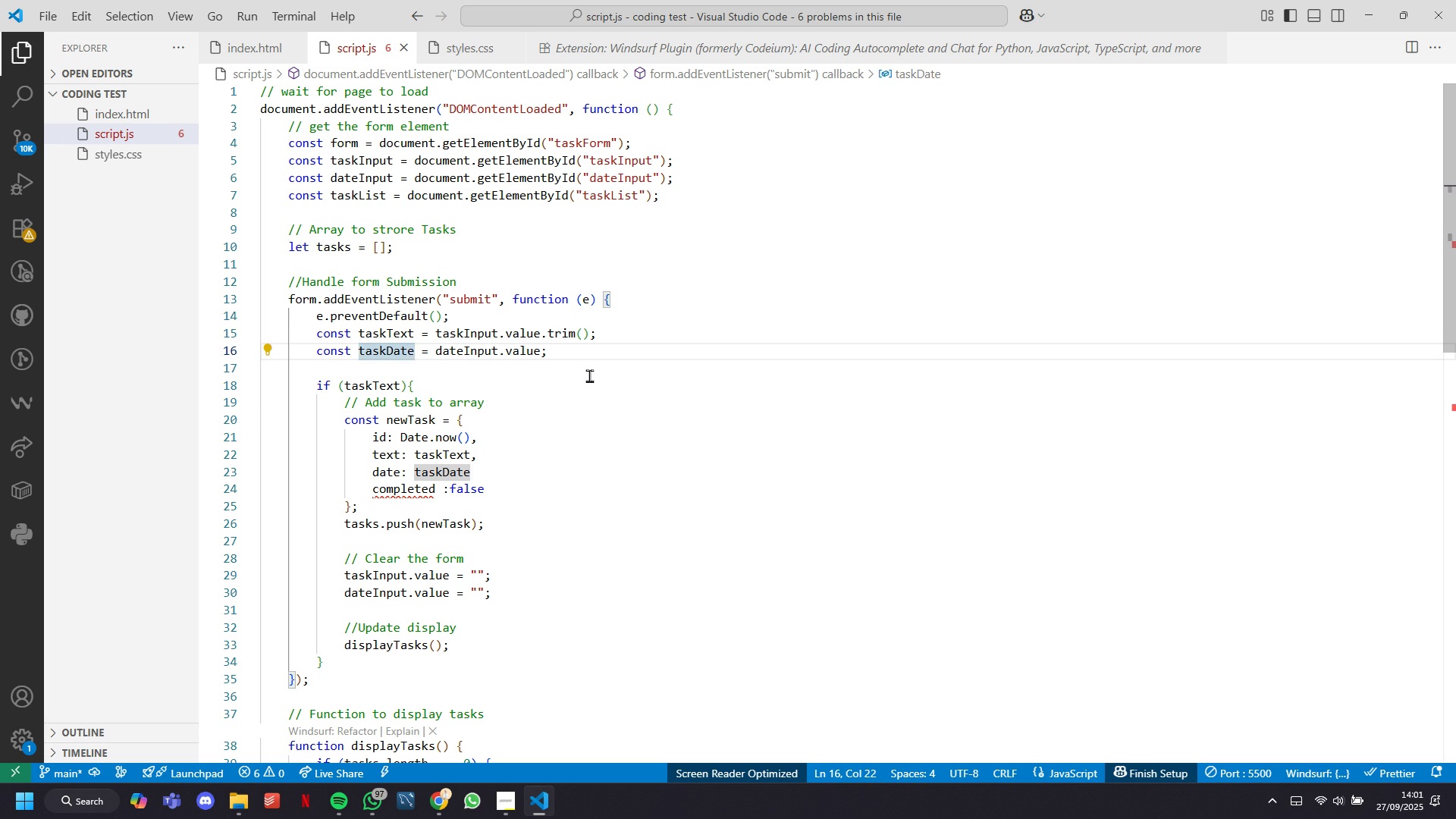 
key(ArrowDown)
 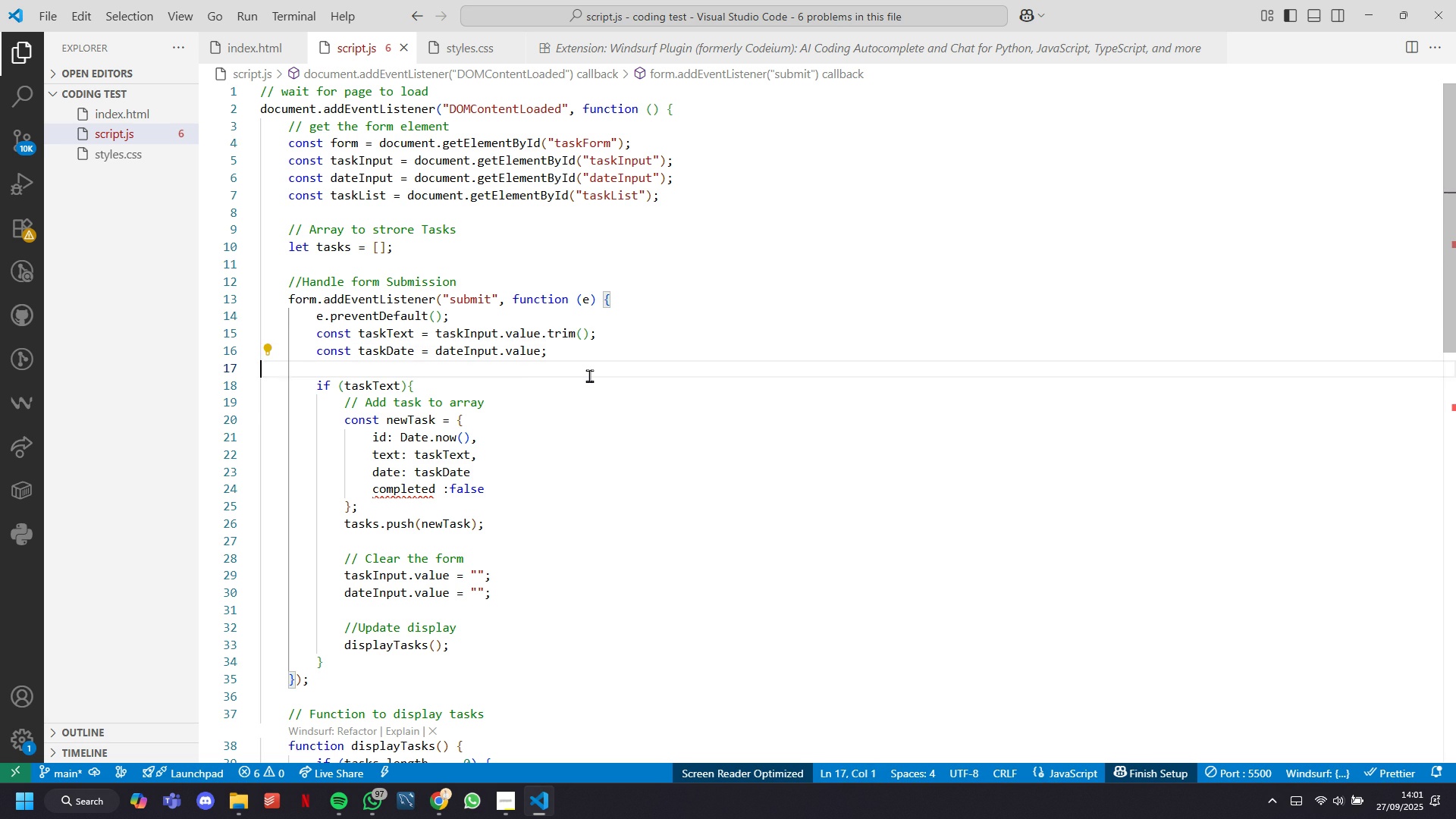 
key(ArrowDown)
 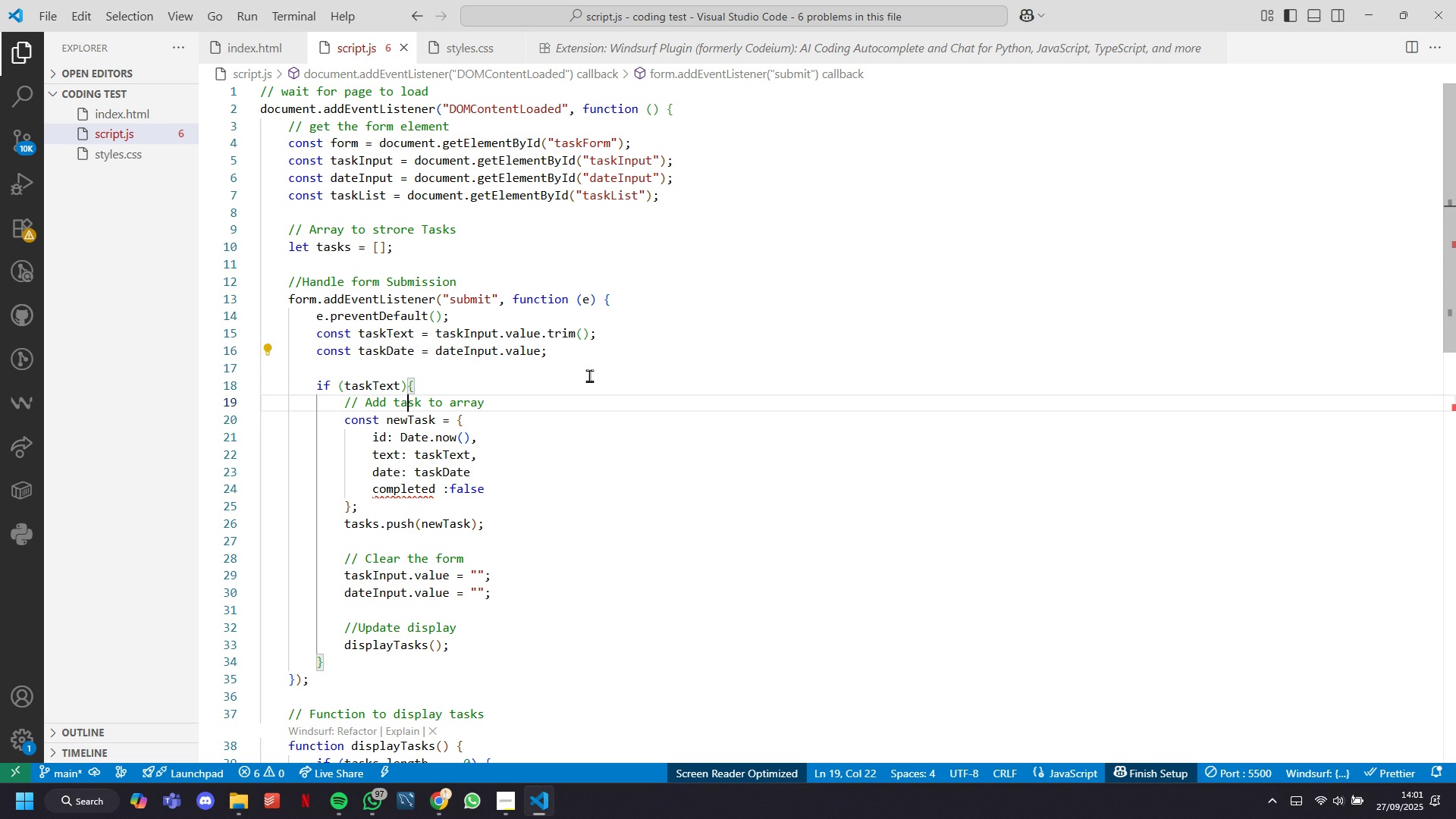 
key(ArrowDown)
 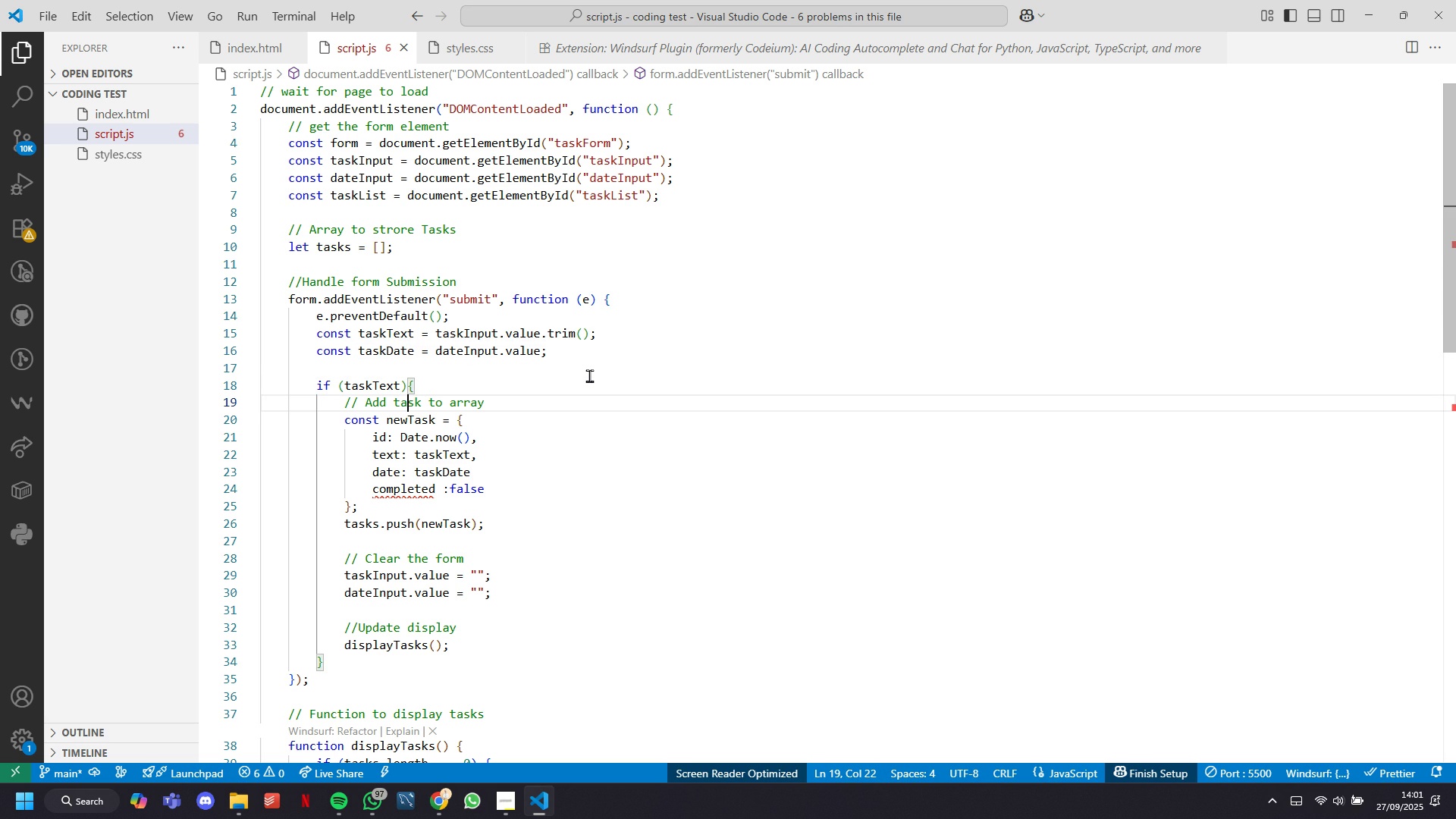 
key(ArrowDown)
 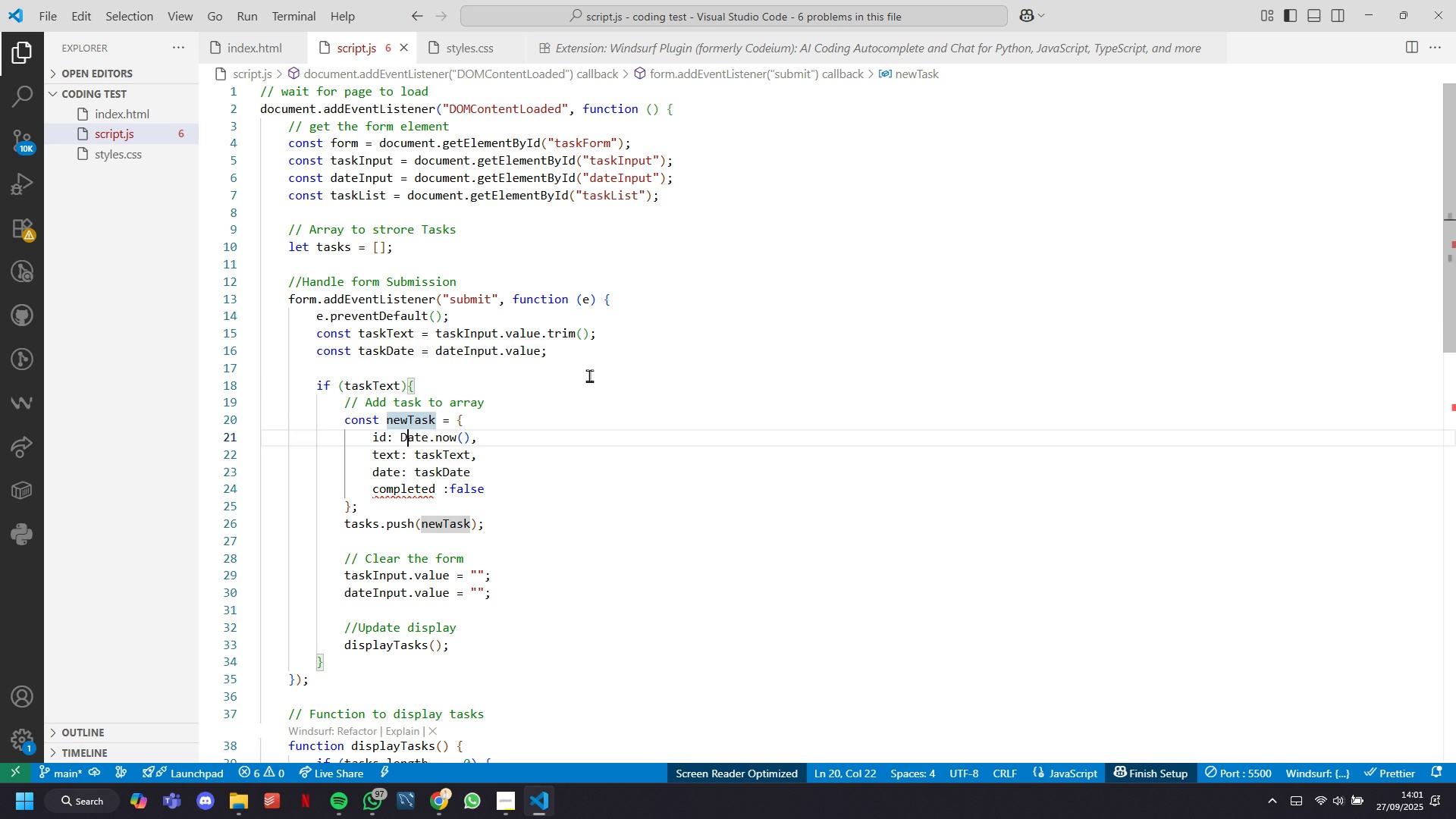 
key(ArrowDown)
 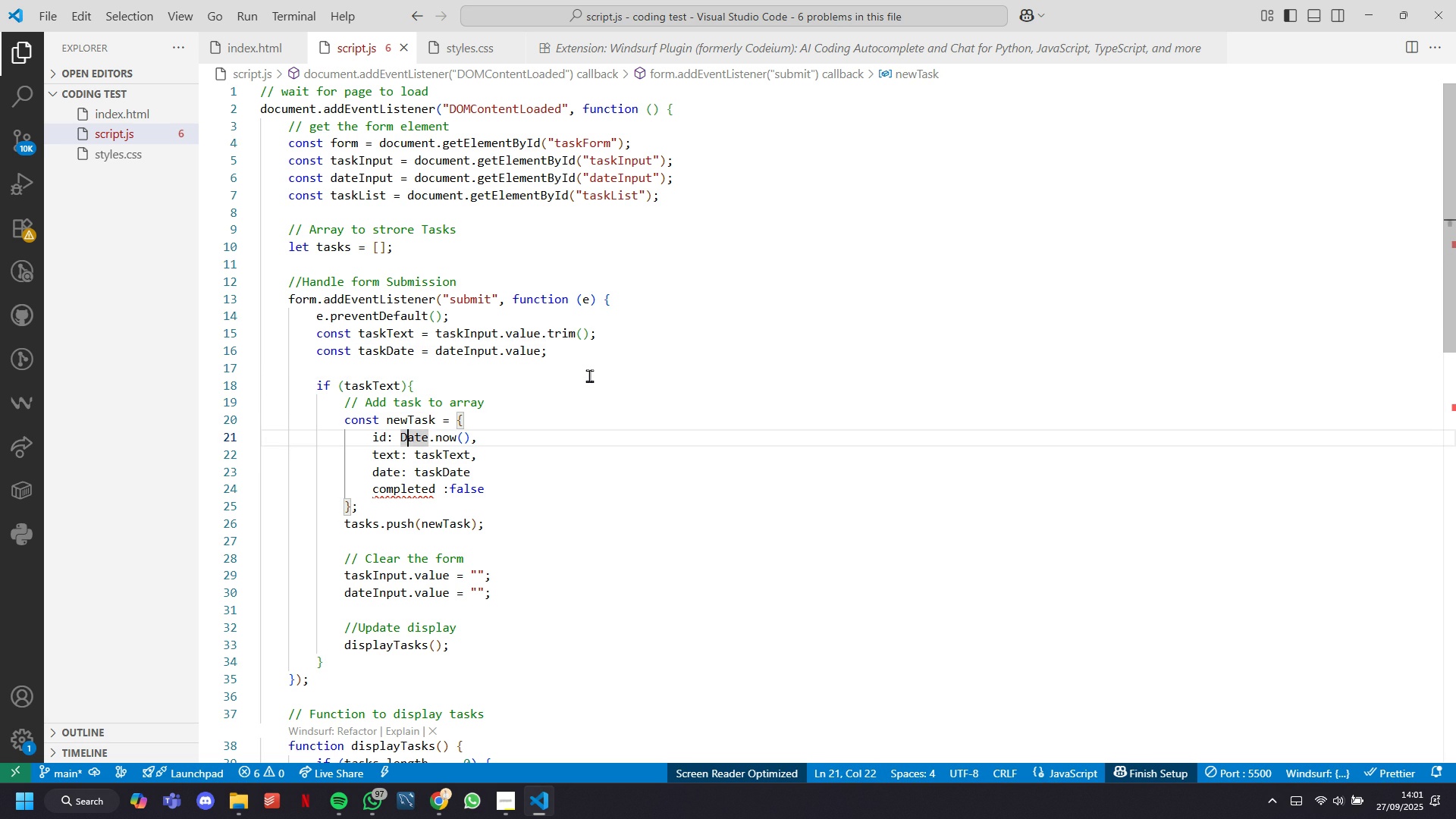 
key(ArrowDown)
 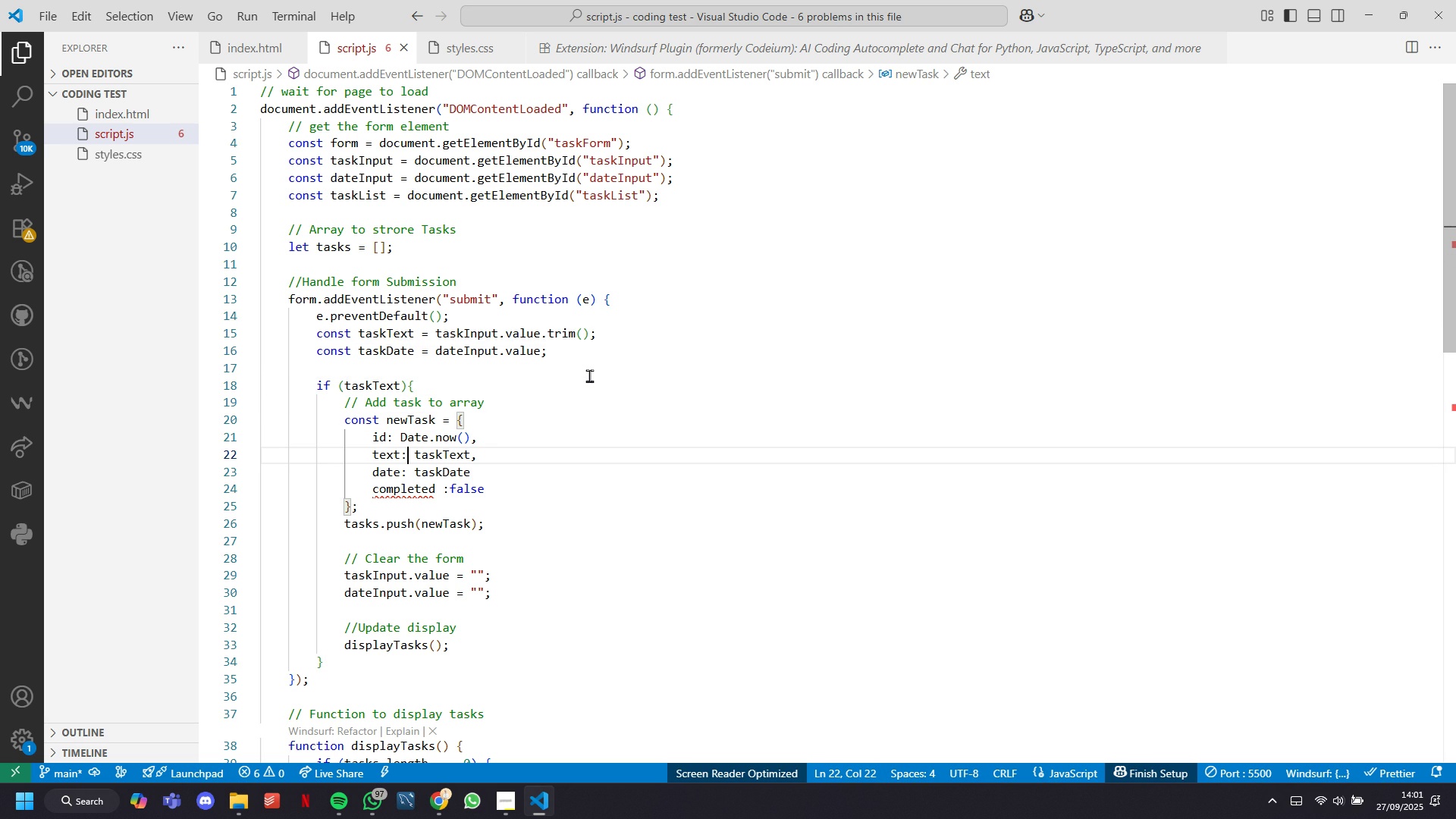 
key(ArrowDown)
 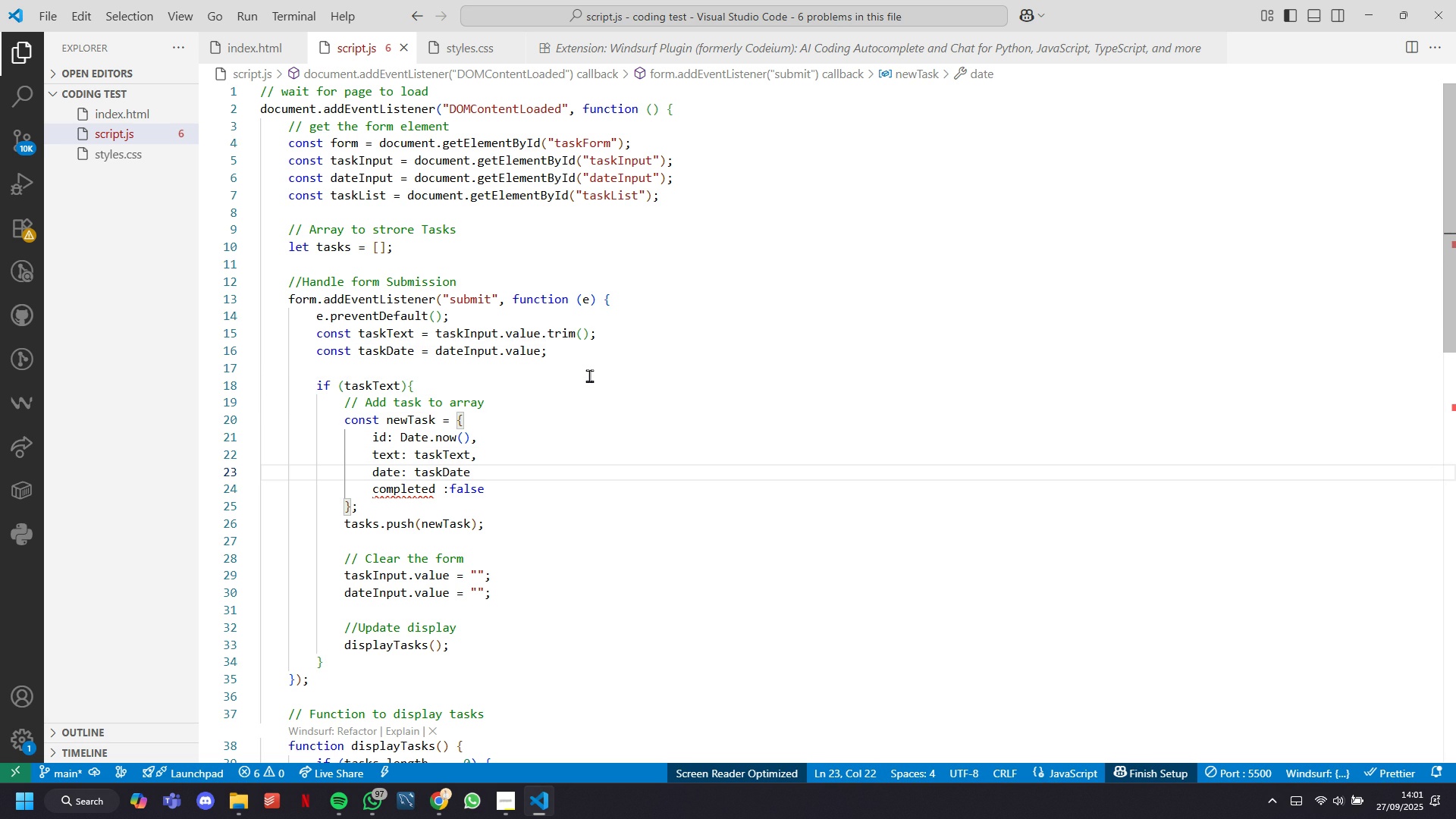 
hold_key(key=ArrowRight, duration=0.67)
 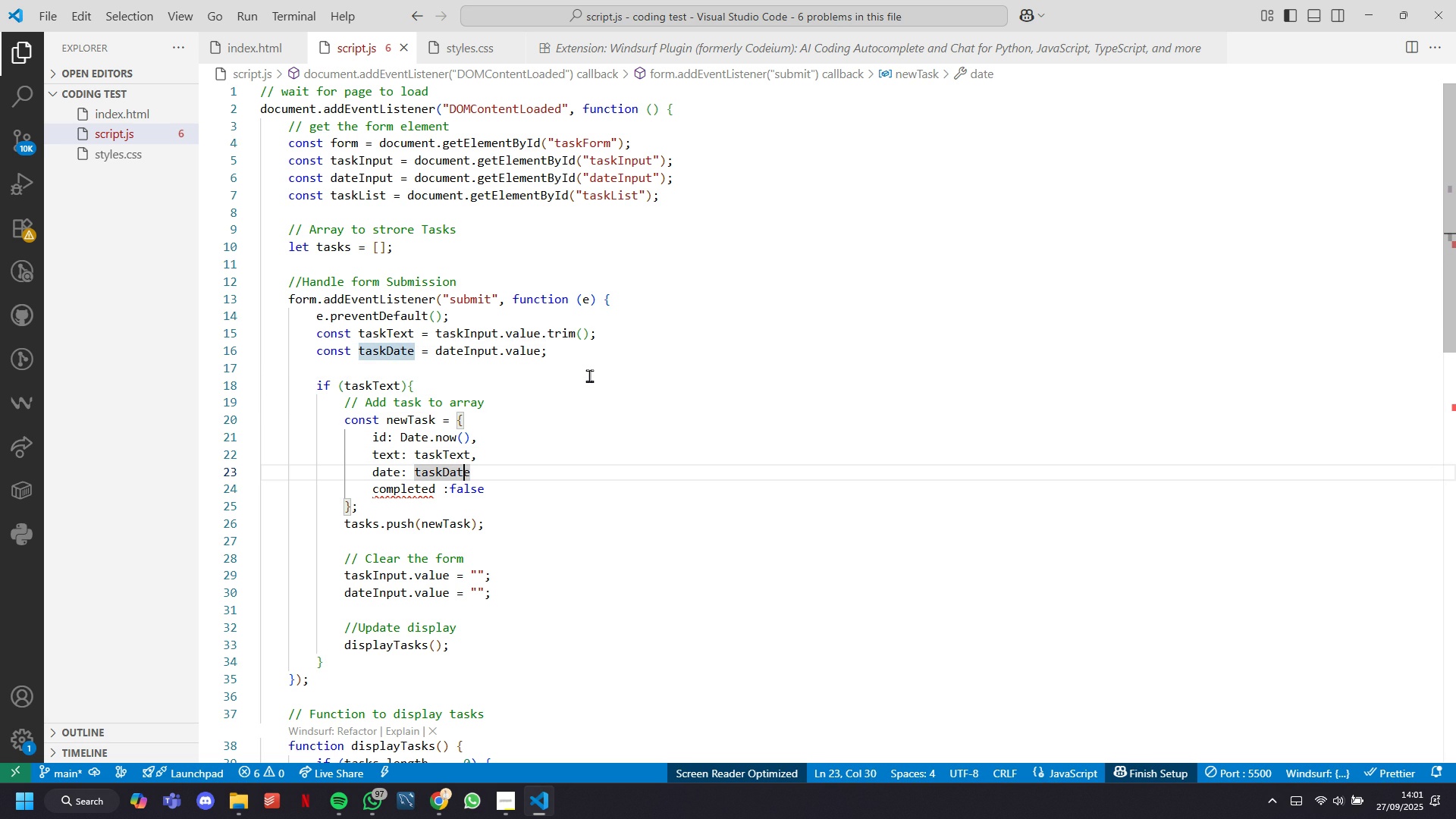 
key(ArrowRight)
 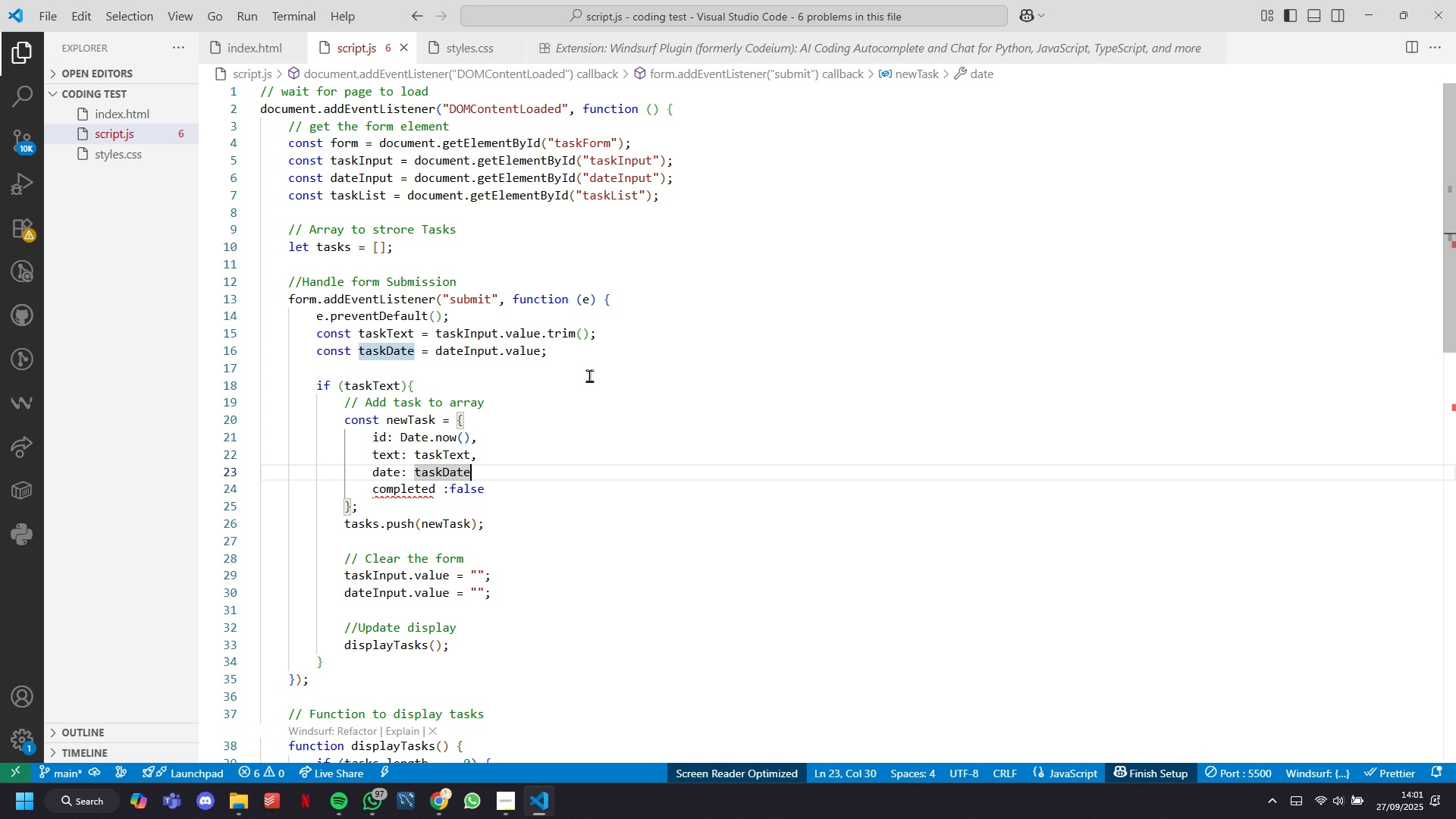 
key(ArrowRight)
 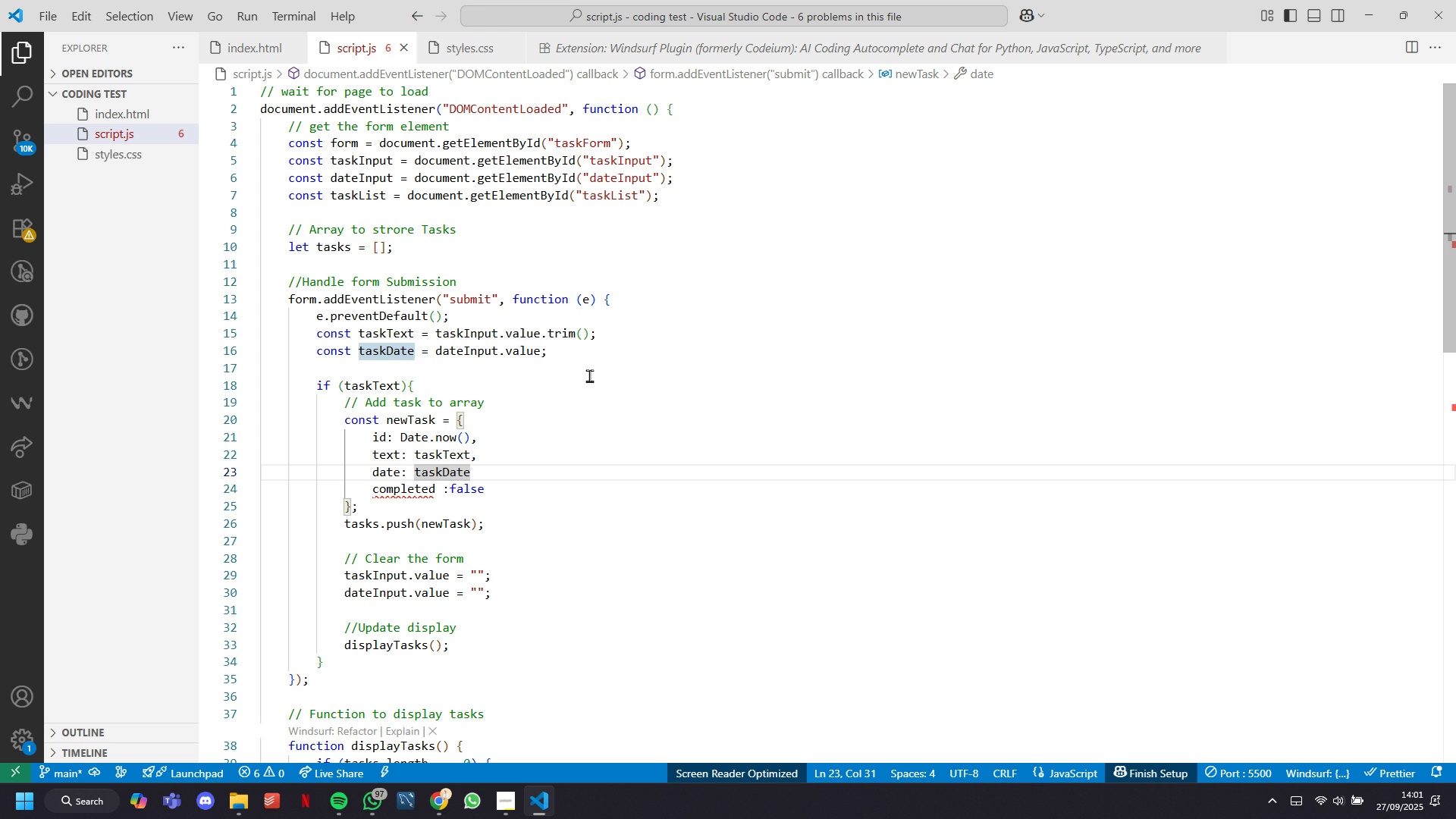 
key(Comma)
 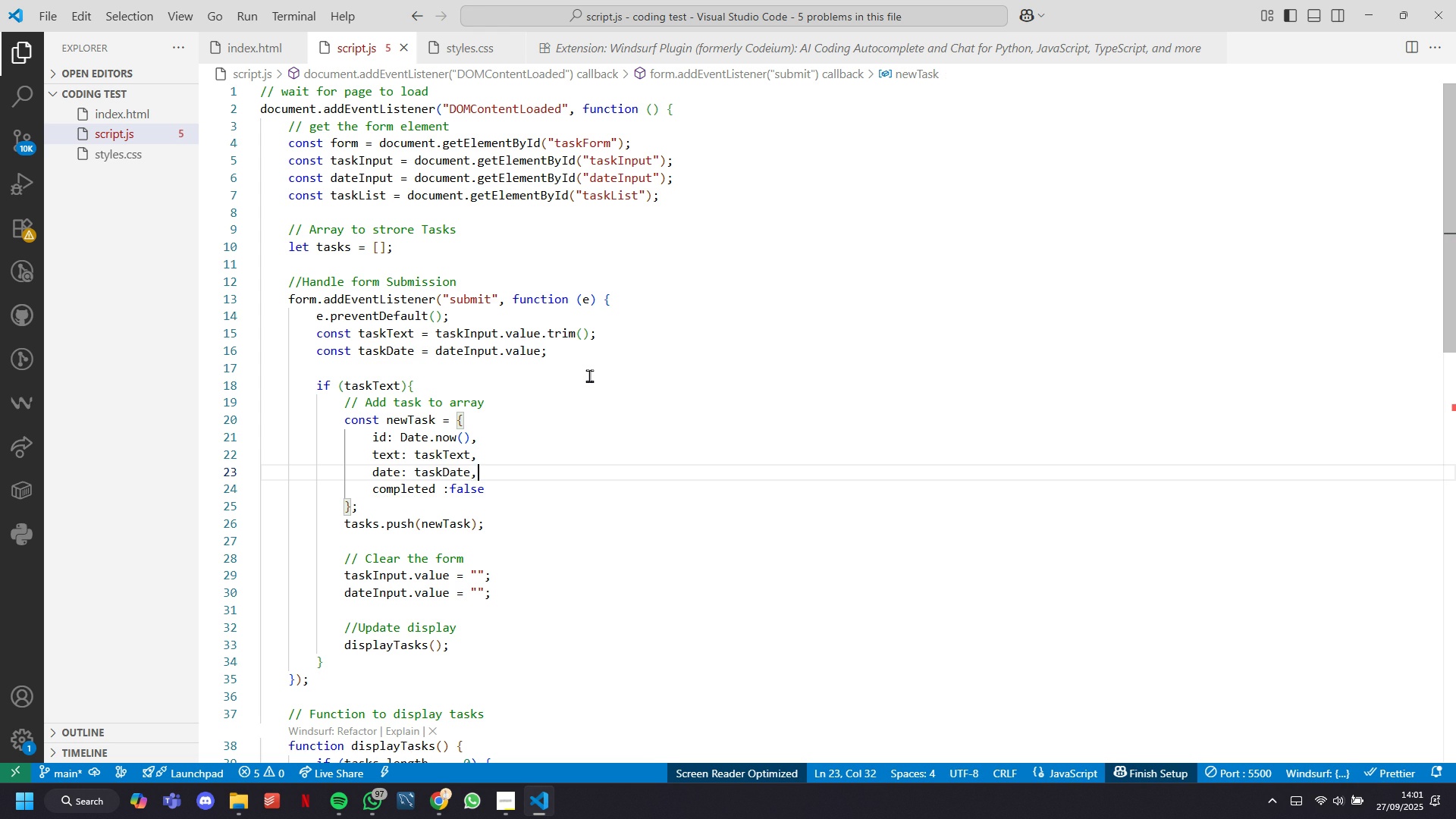 
key(ArrowDown)
 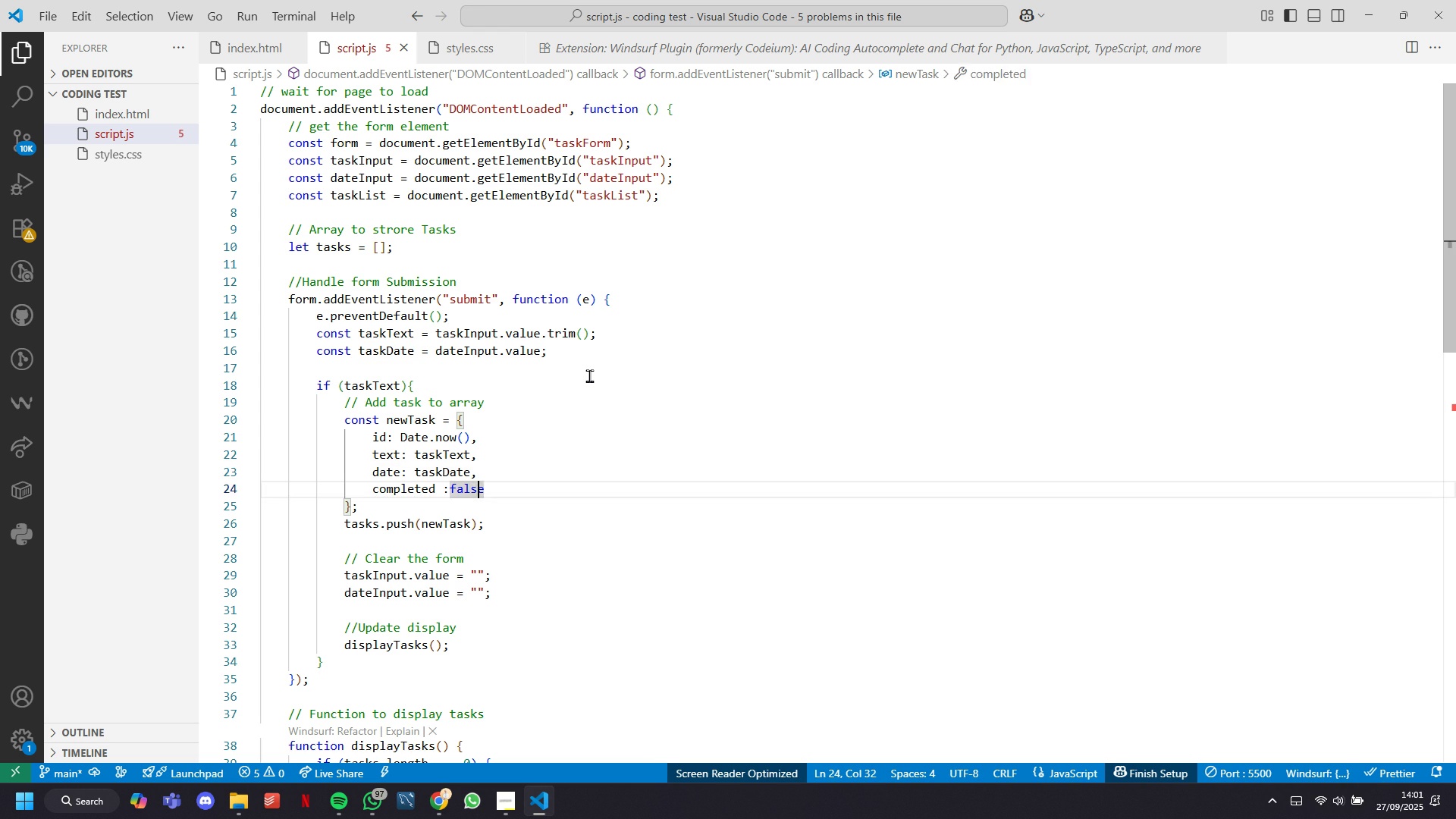 
key(ArrowDown)
 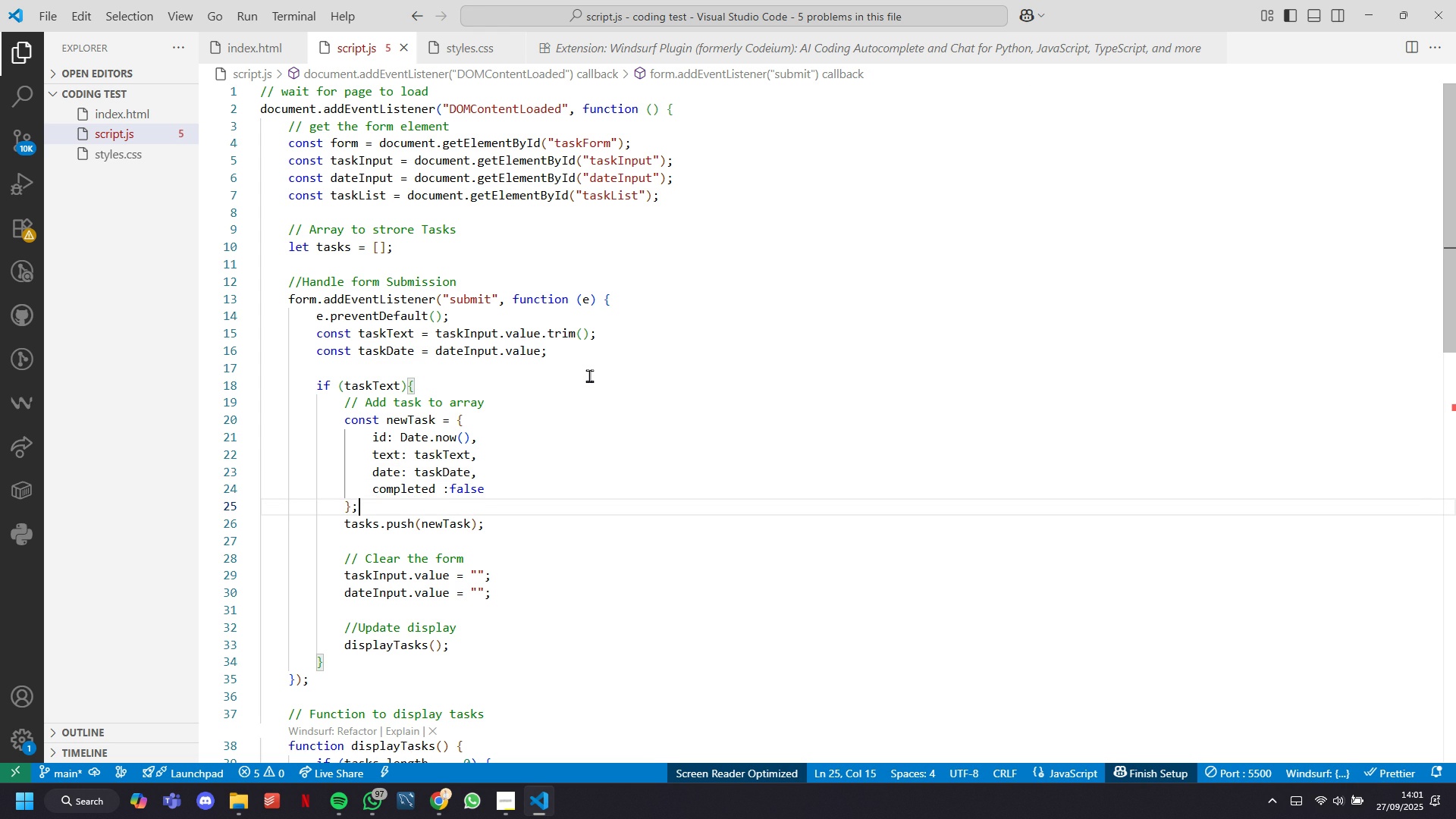 
key(ArrowDown)
 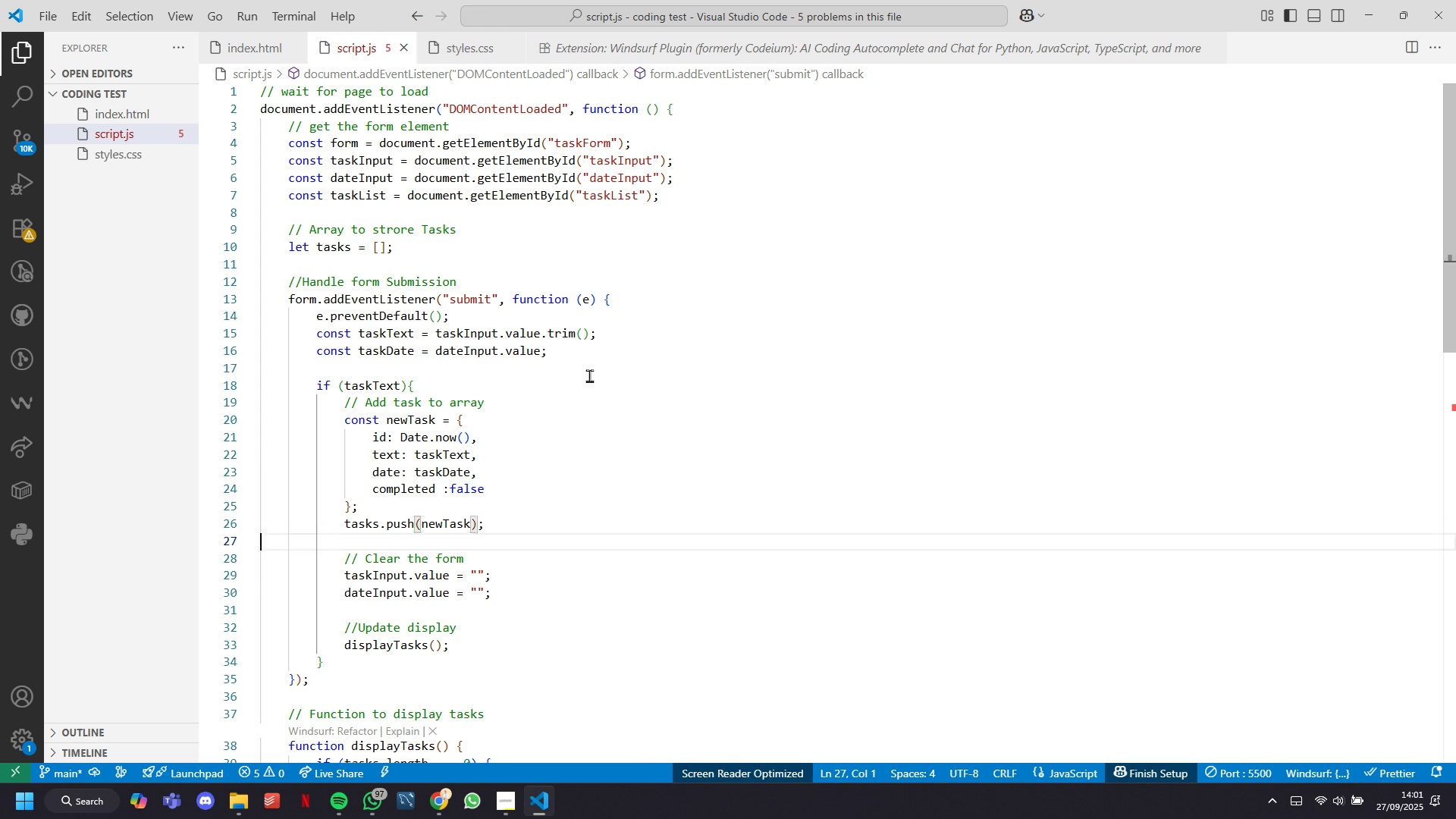 
key(ArrowDown)
 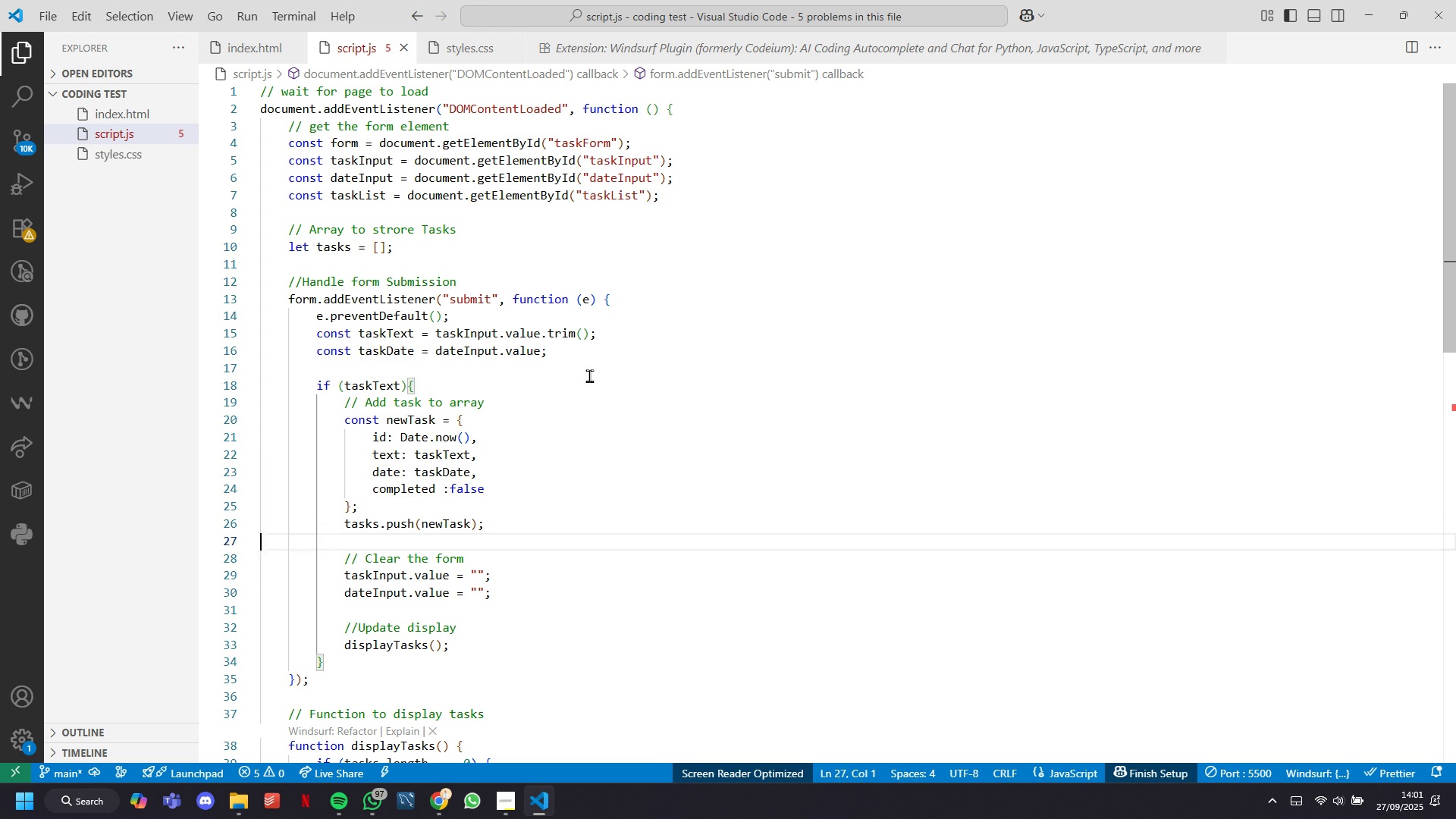 
key(ArrowDown)
 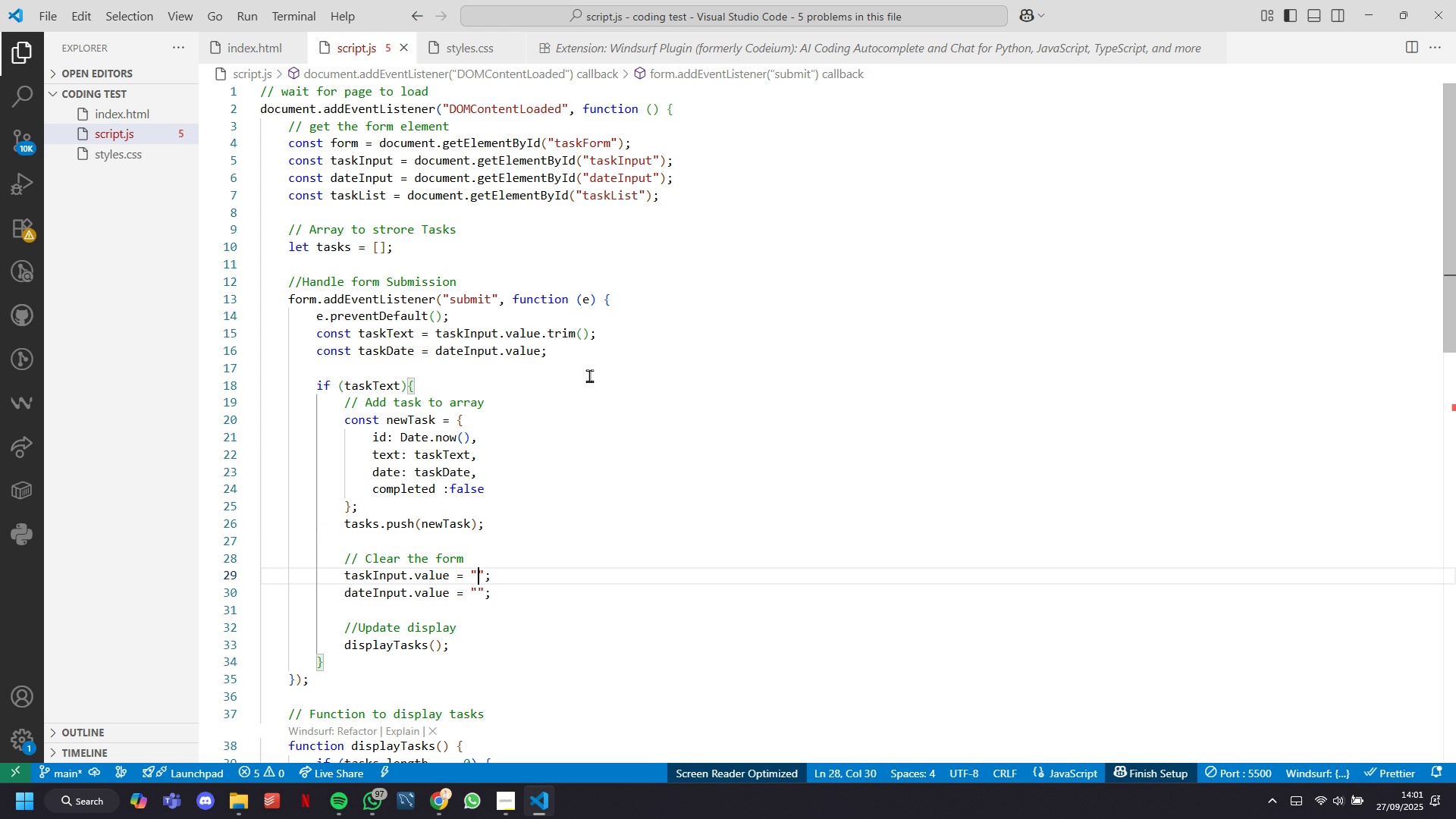 
key(ArrowDown)
 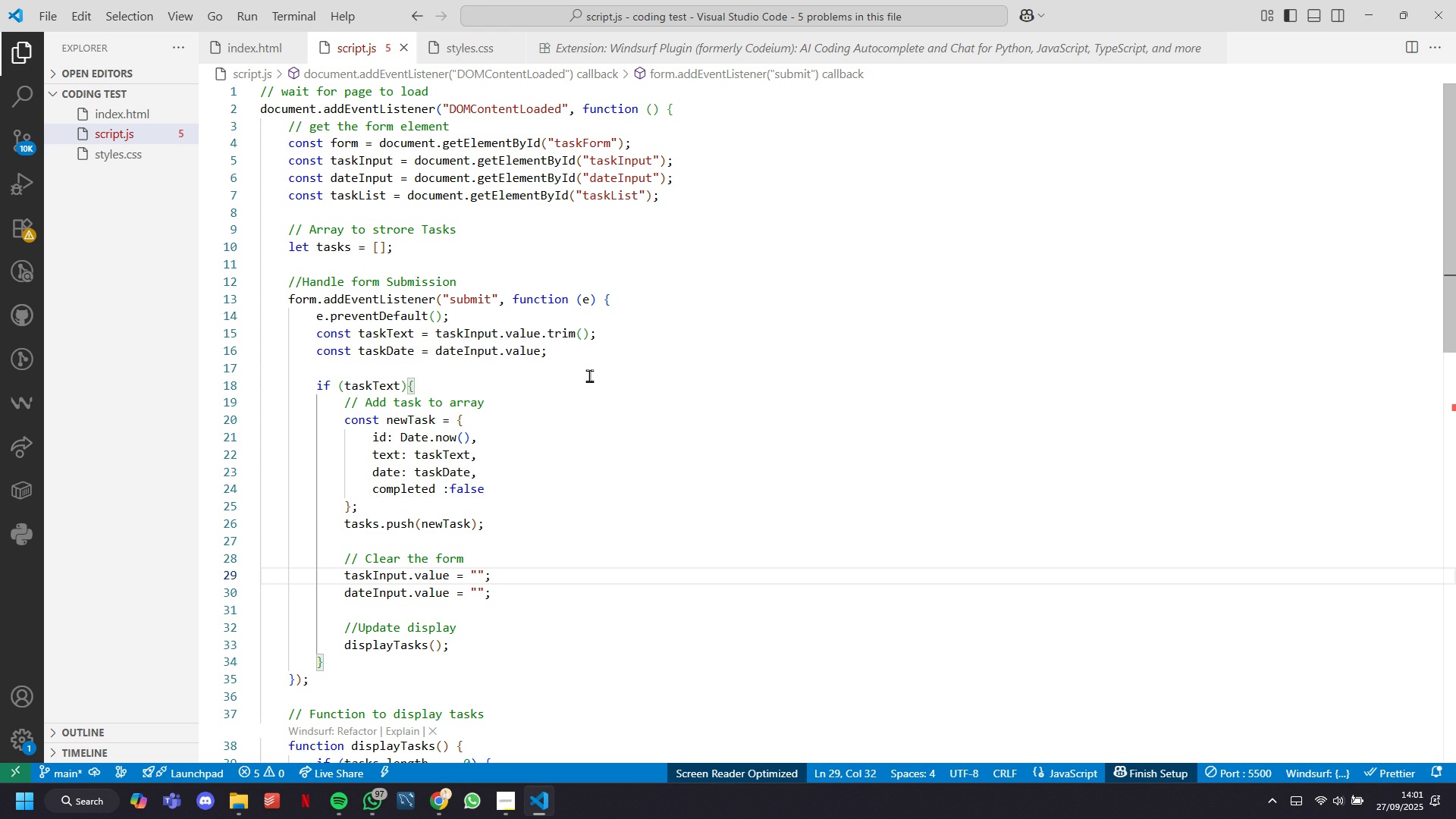 
key(ArrowDown)
 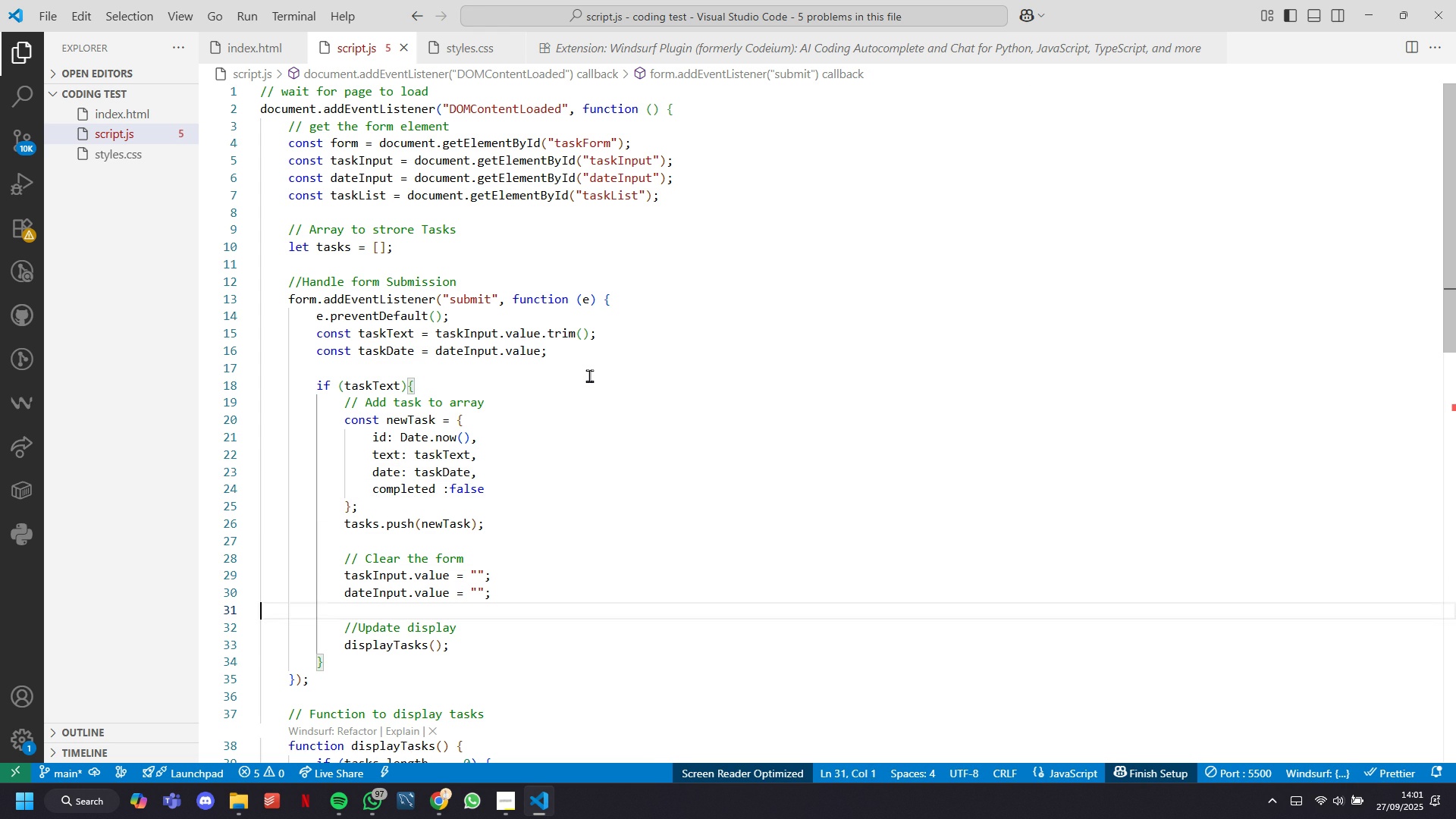 
key(ArrowDown)
 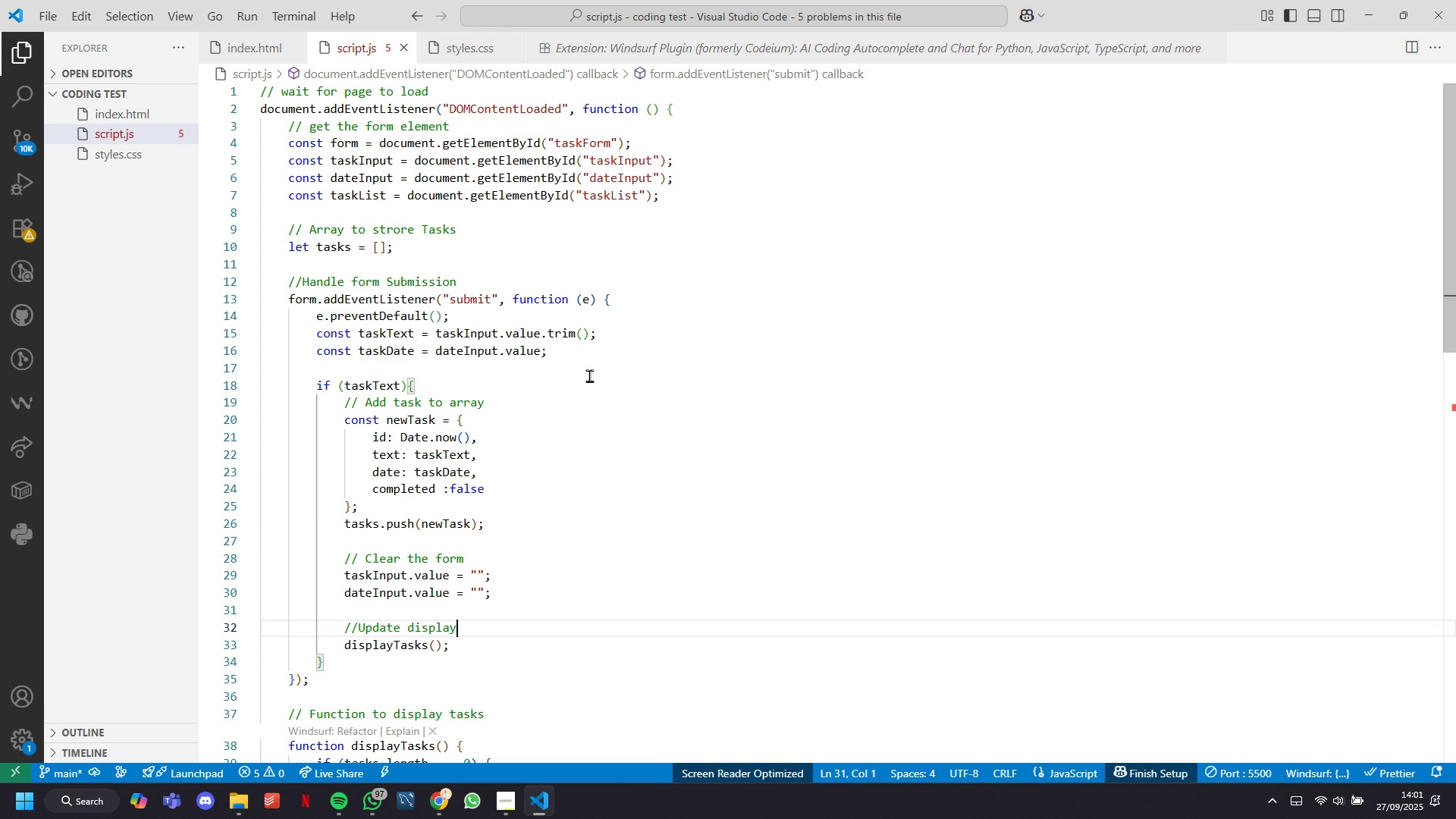 
key(ArrowDown)
 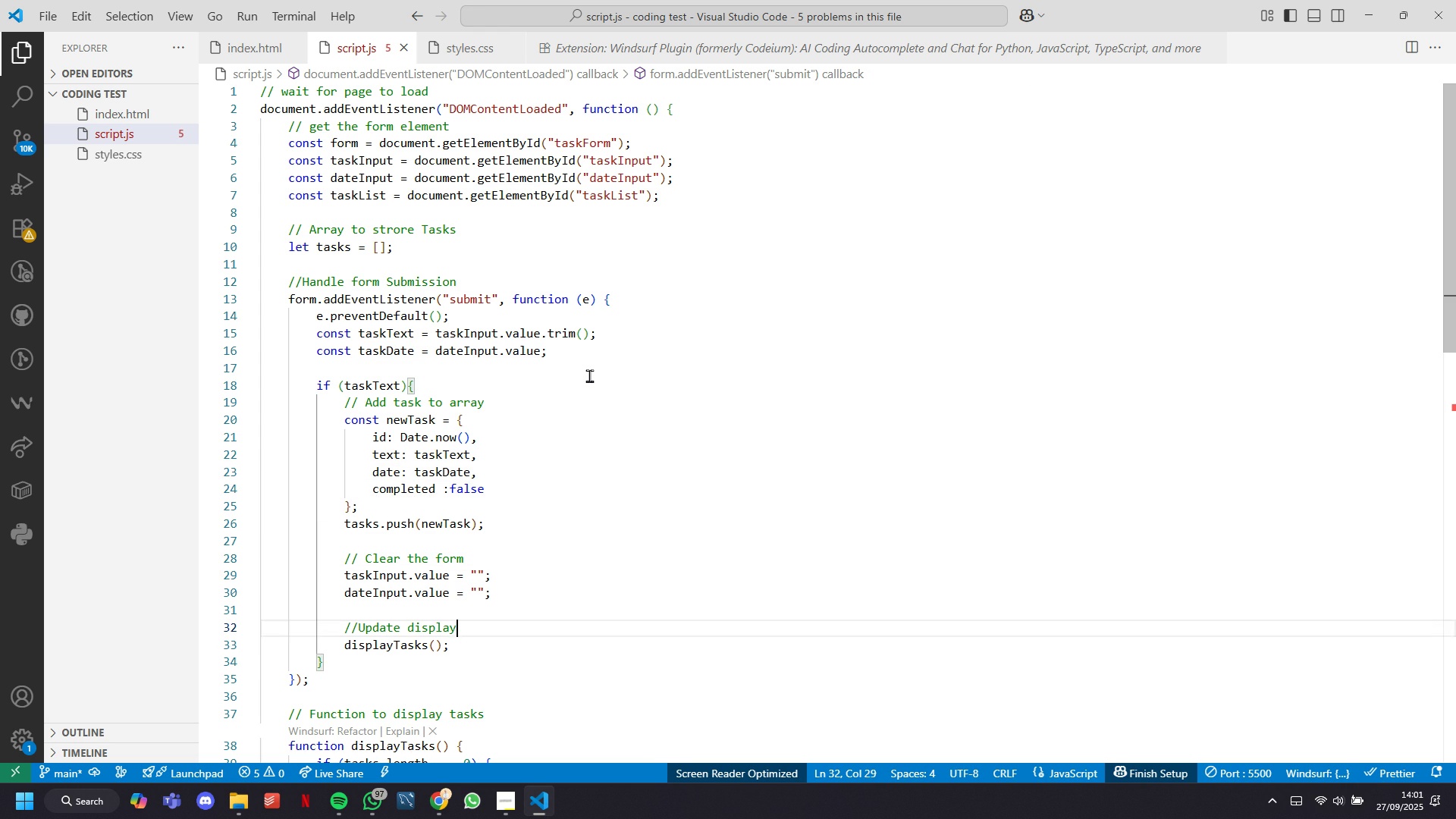 
key(ArrowDown)
 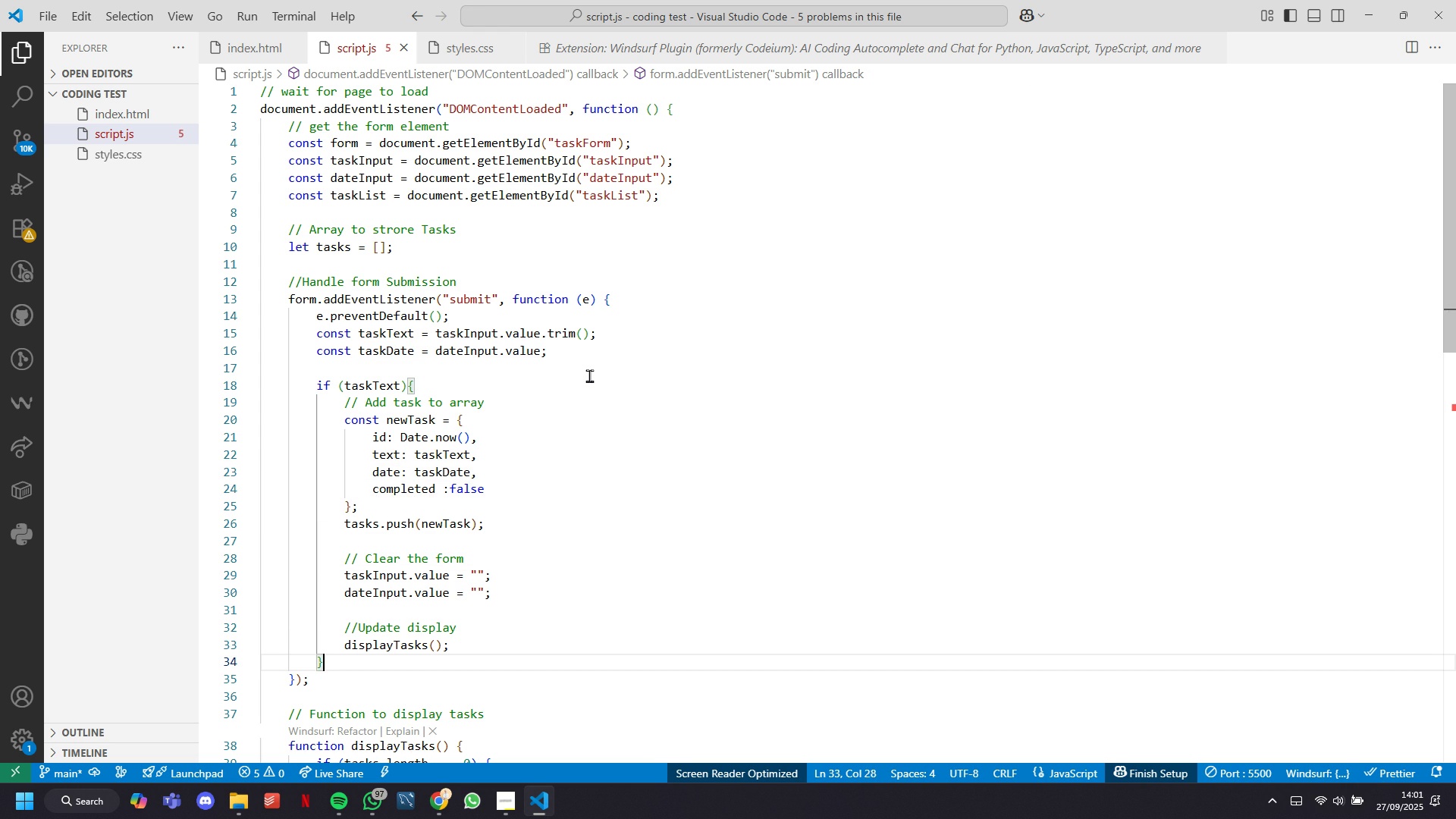 
key(ArrowDown)
 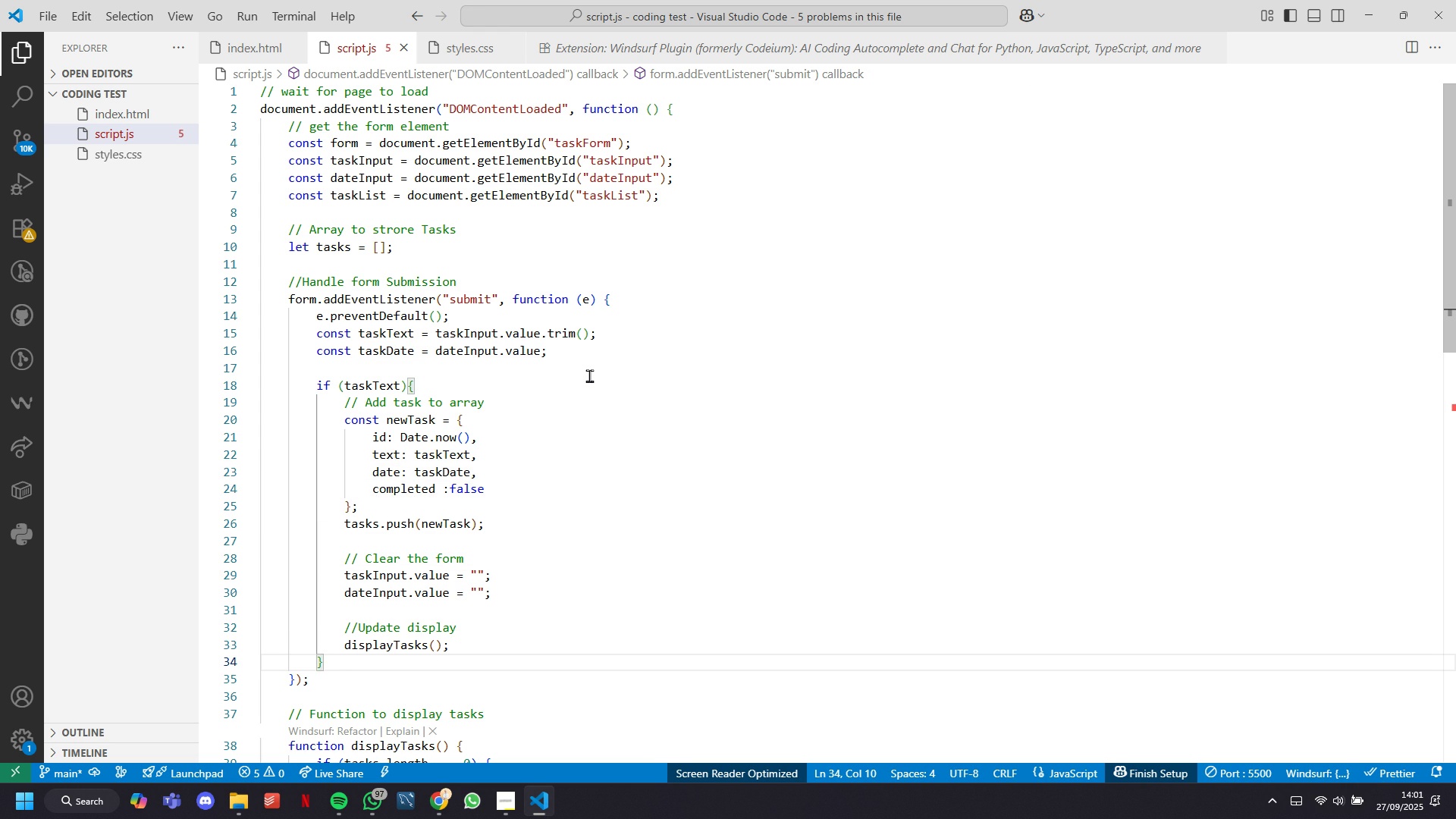 
wait(9.39)
 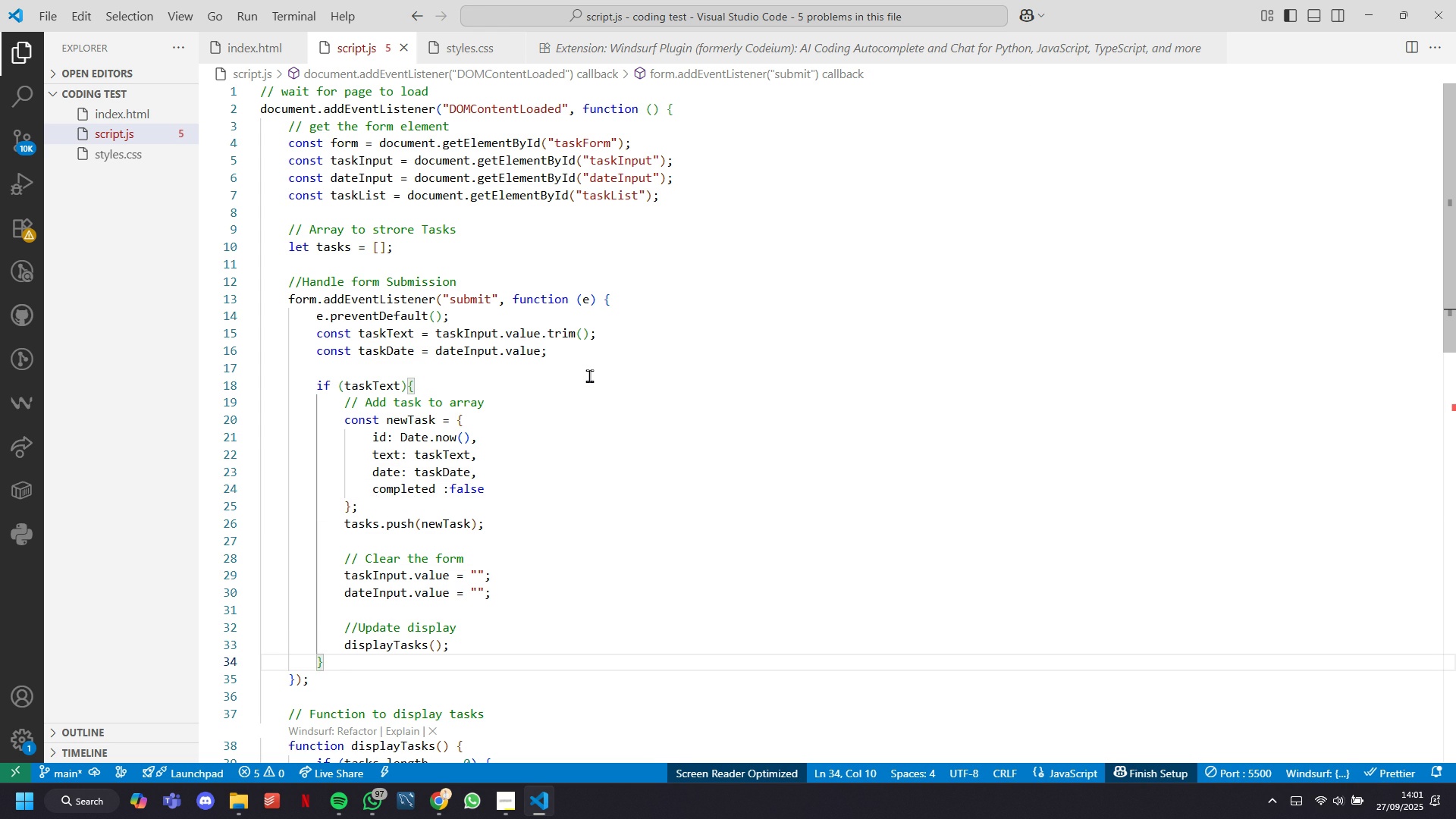 
scroll: coordinate [492, 548], scroll_direction: down, amount: 4.0
 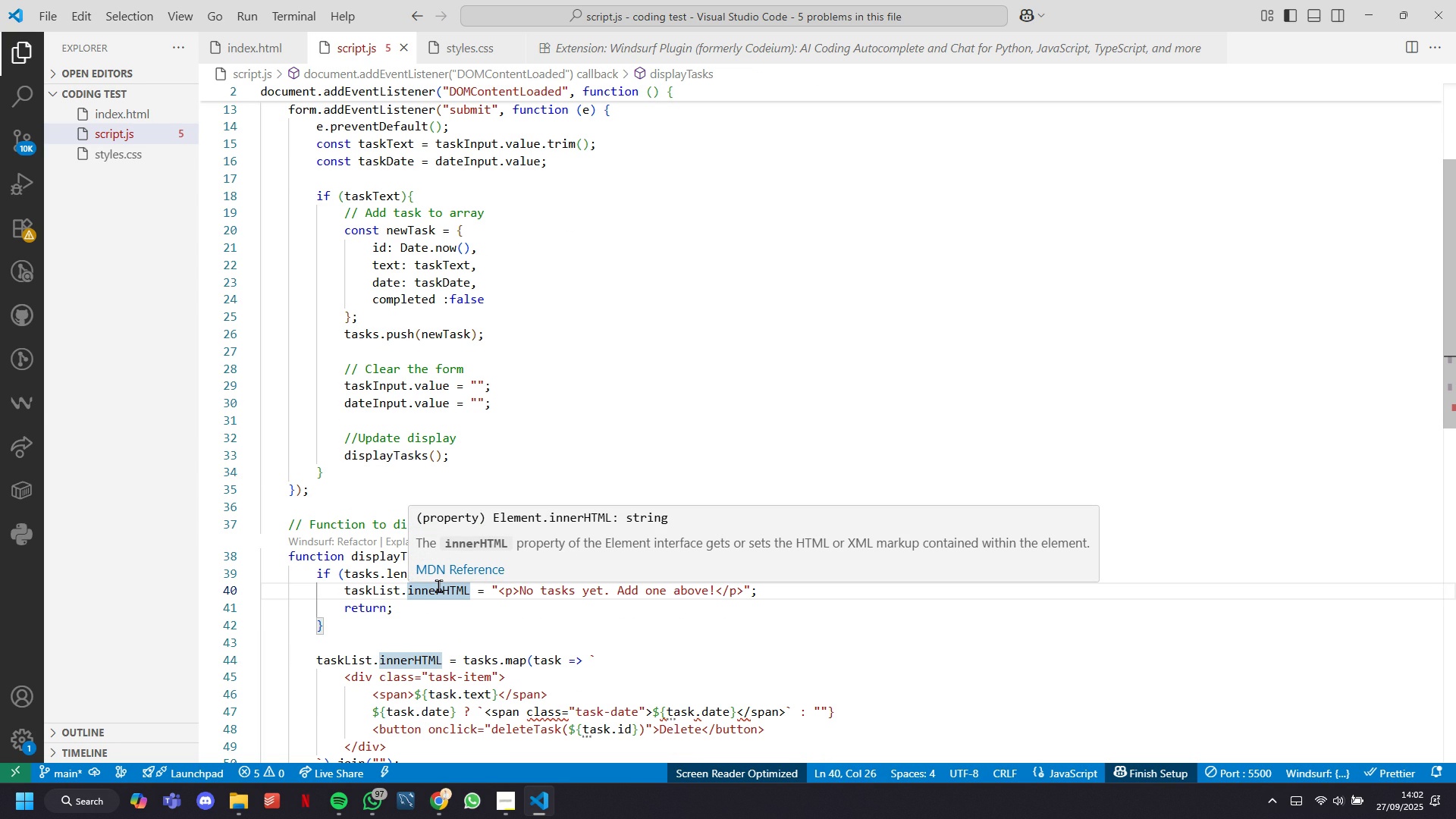 
wait(5.9)
 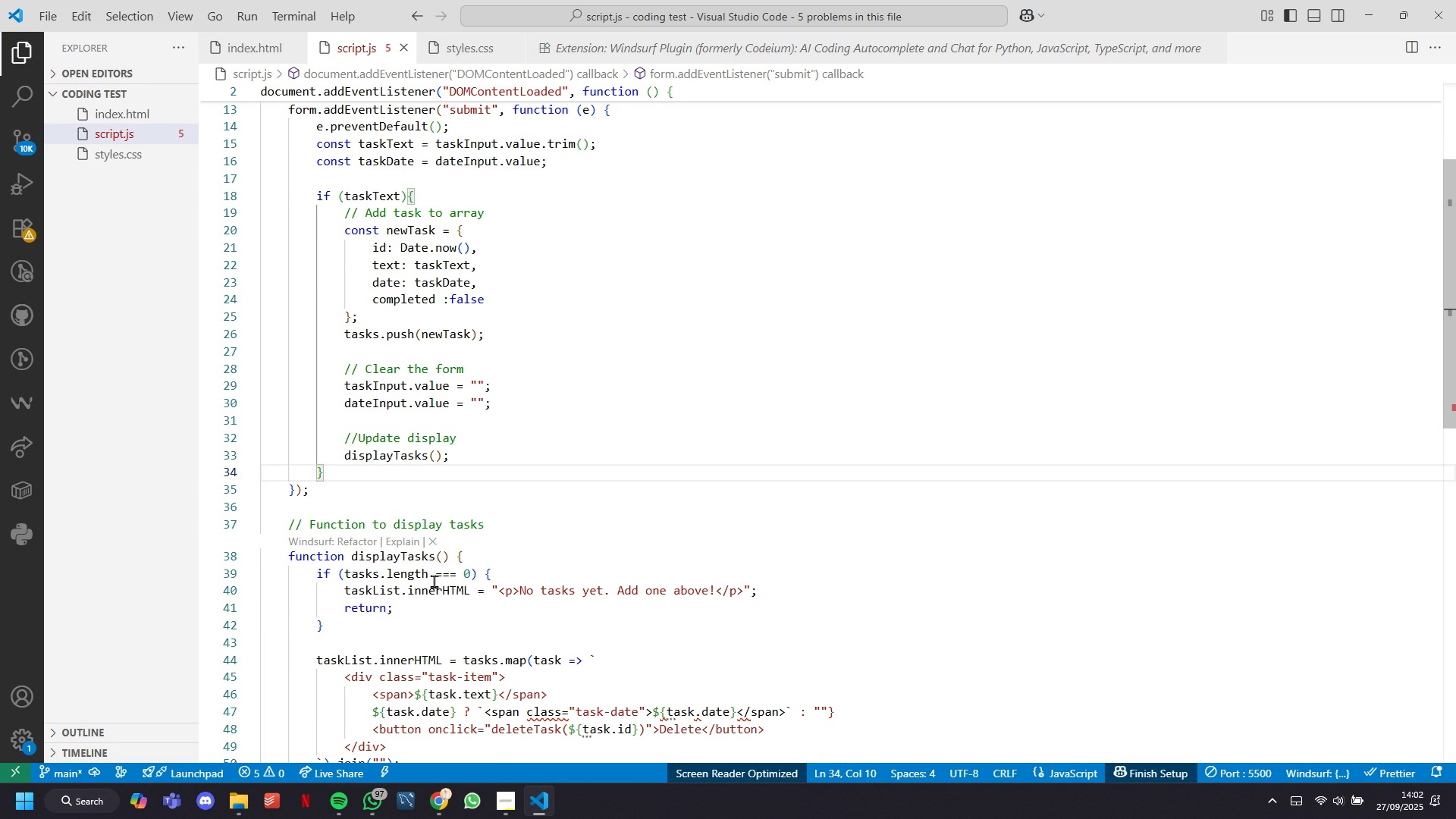 
scroll: coordinate [438, 585], scroll_direction: down, amount: 1.0
 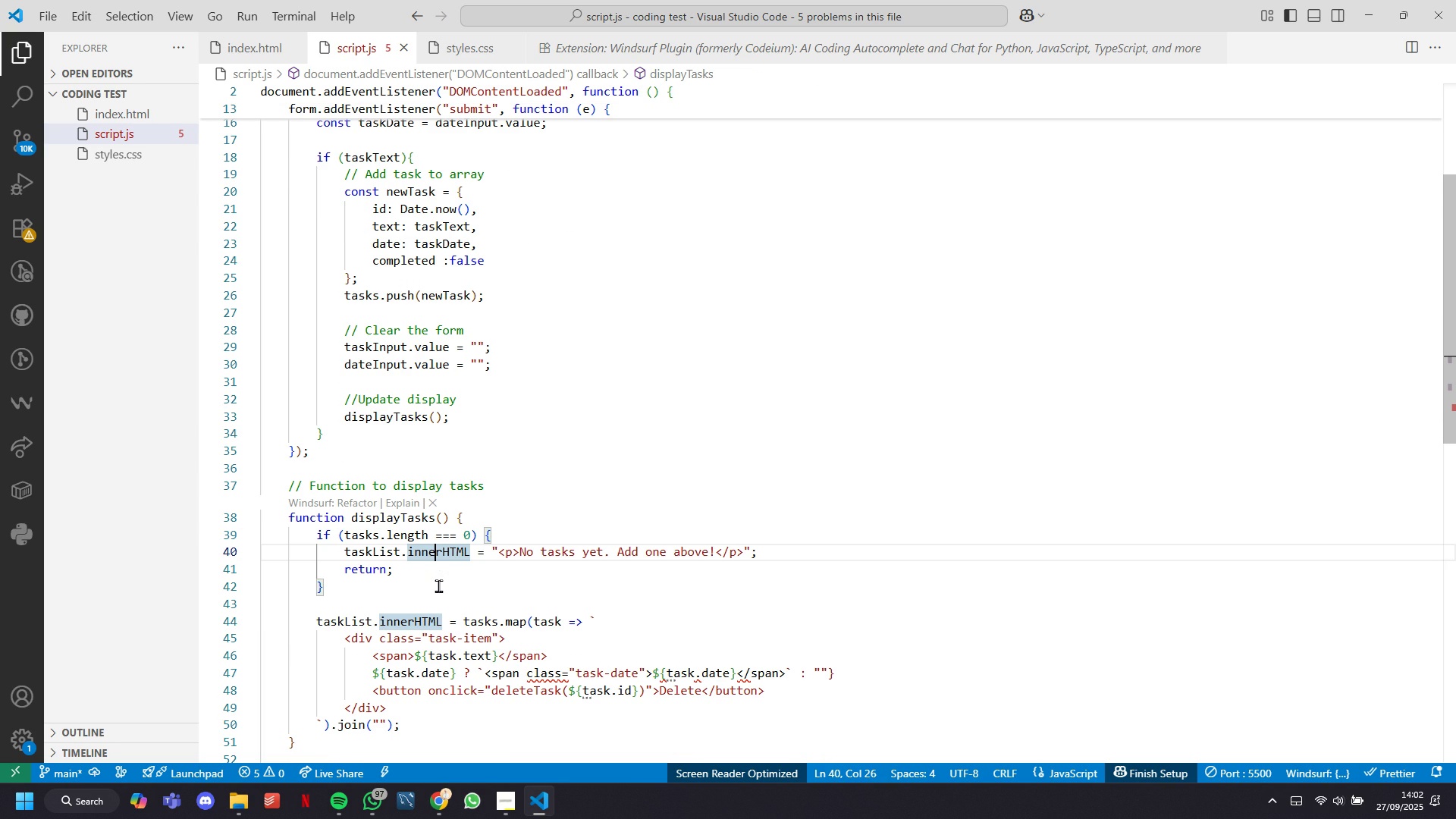 
mouse_move([570, 630])
 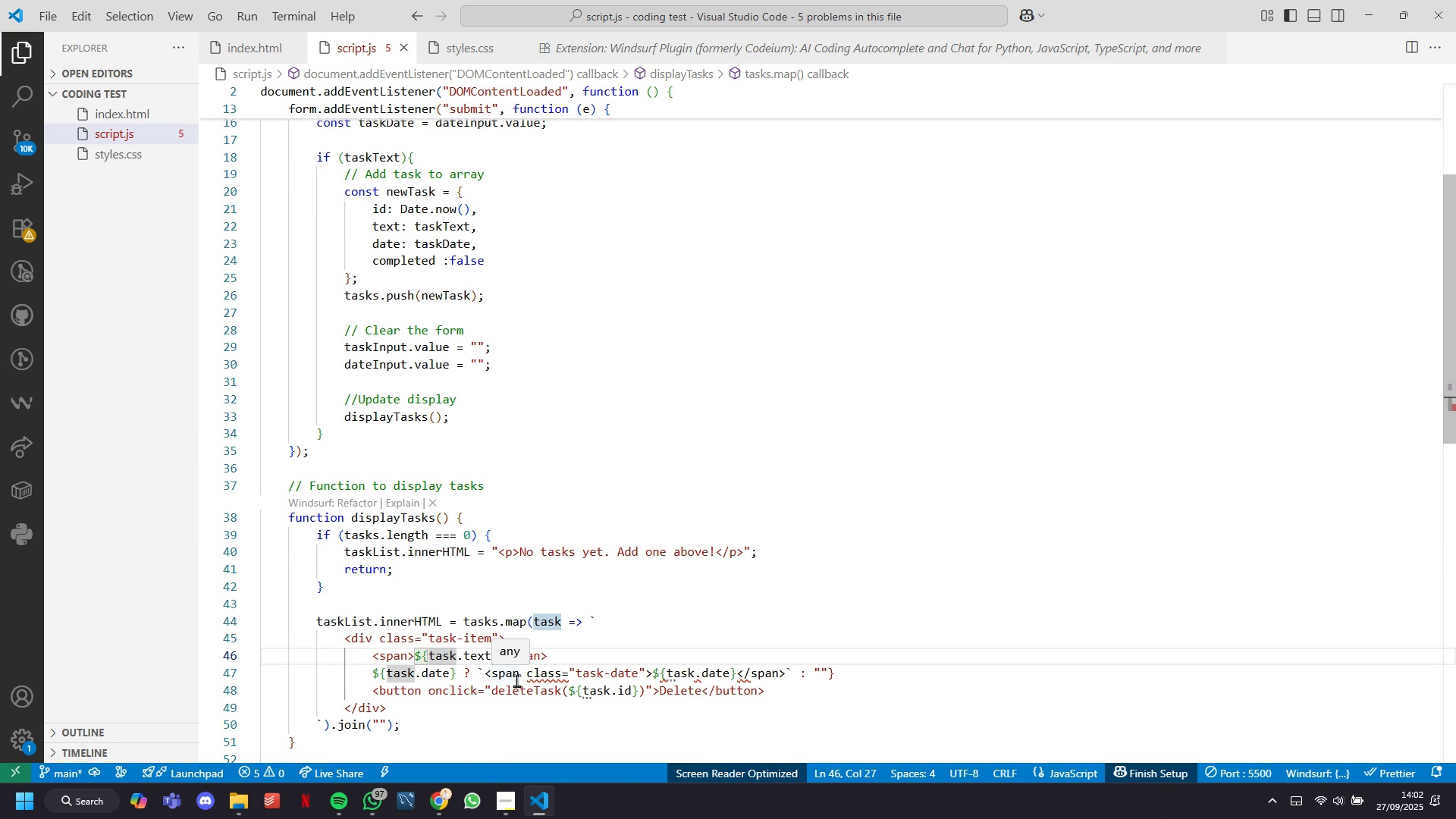 
wait(5.87)
 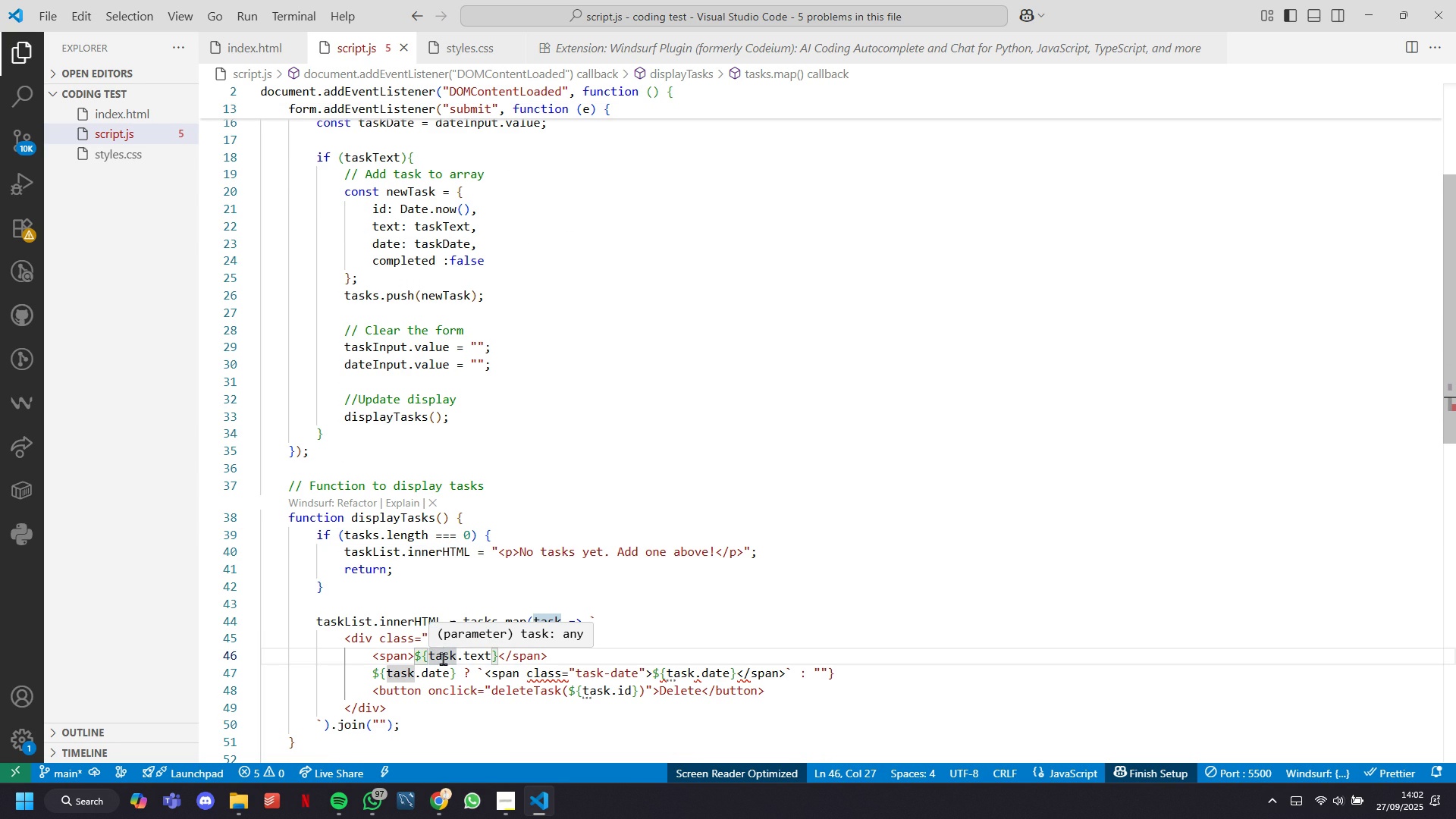 
left_click([566, 662])
 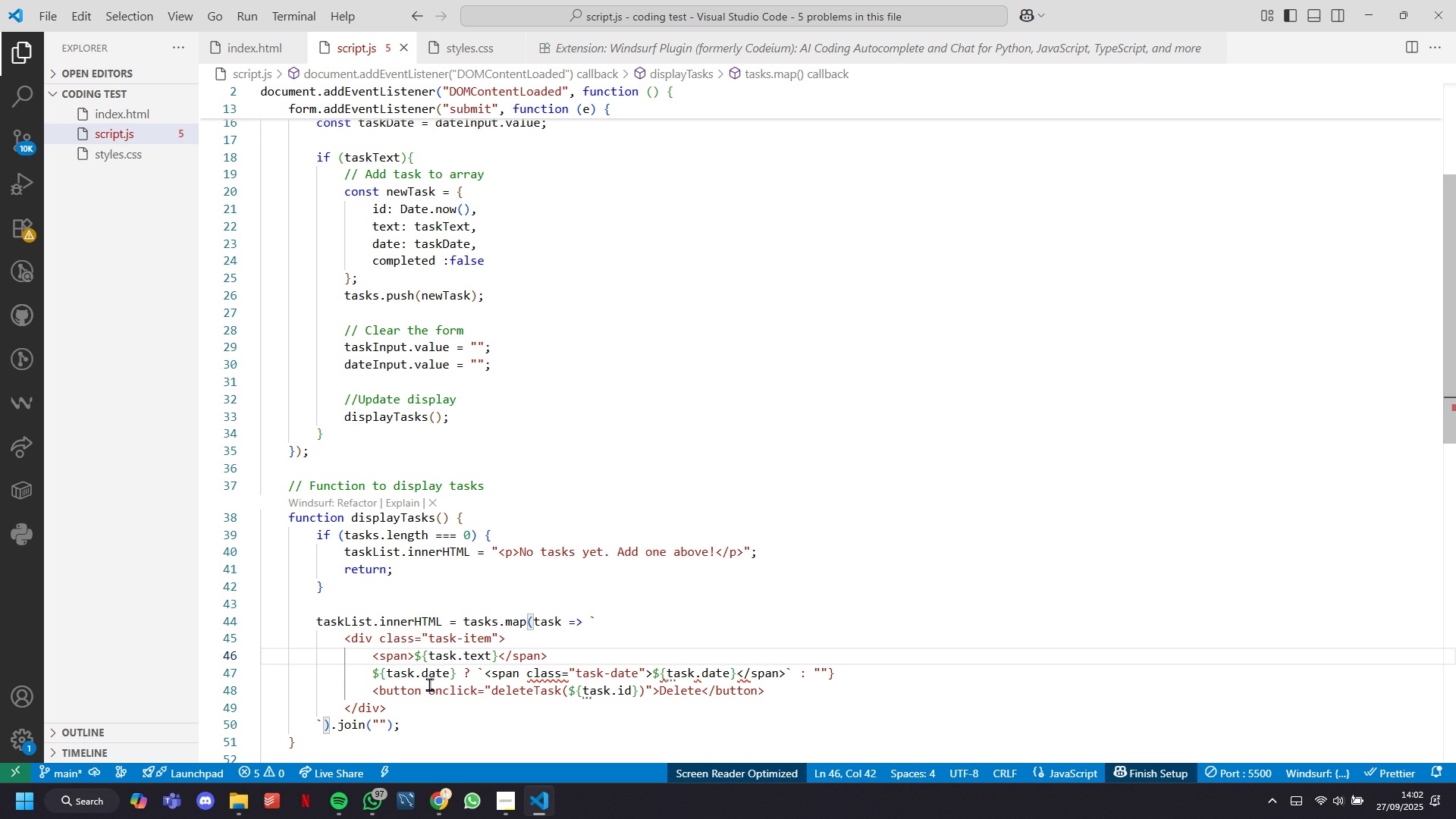 
left_click([616, 680])
 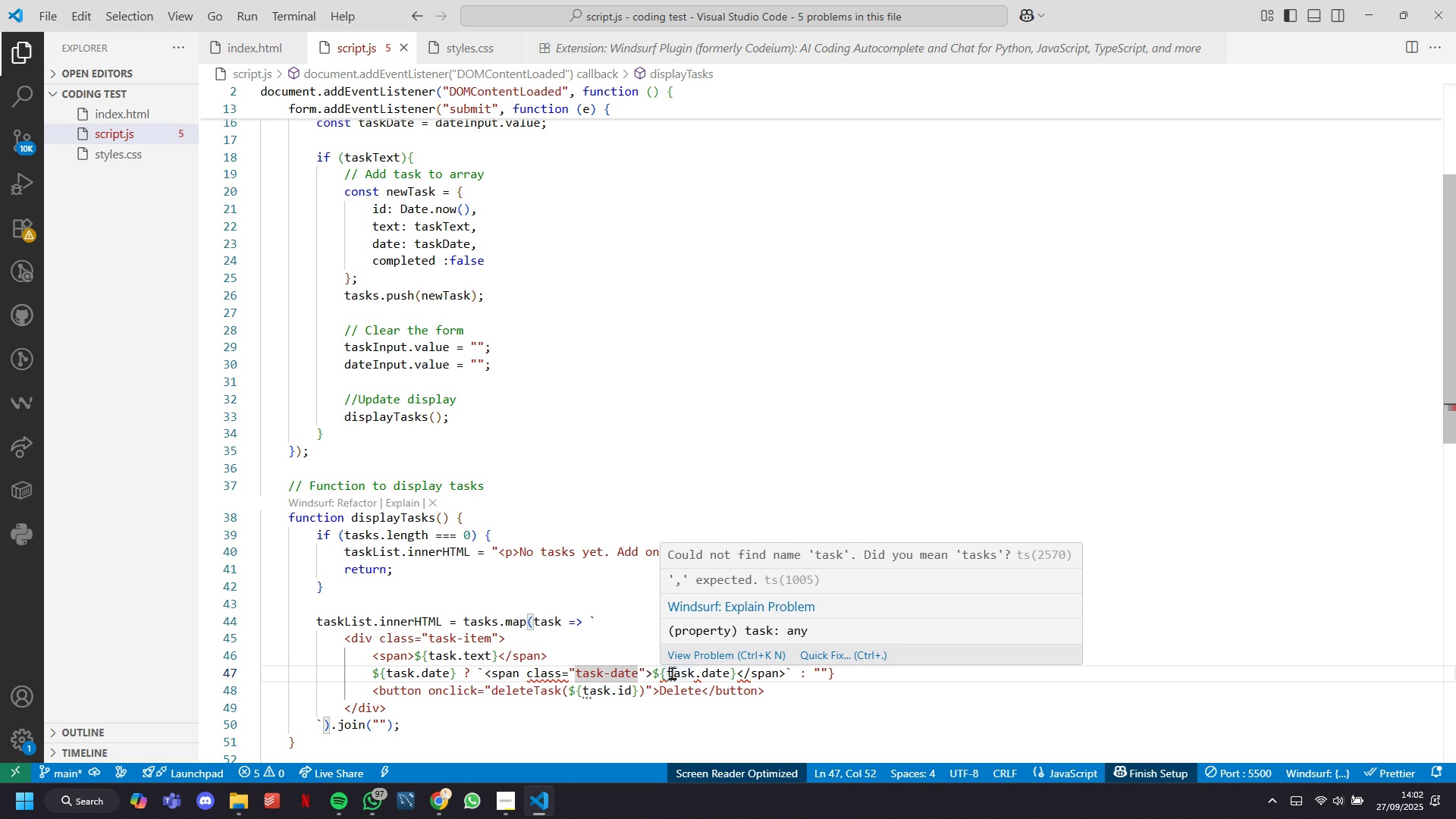 
wait(7.47)
 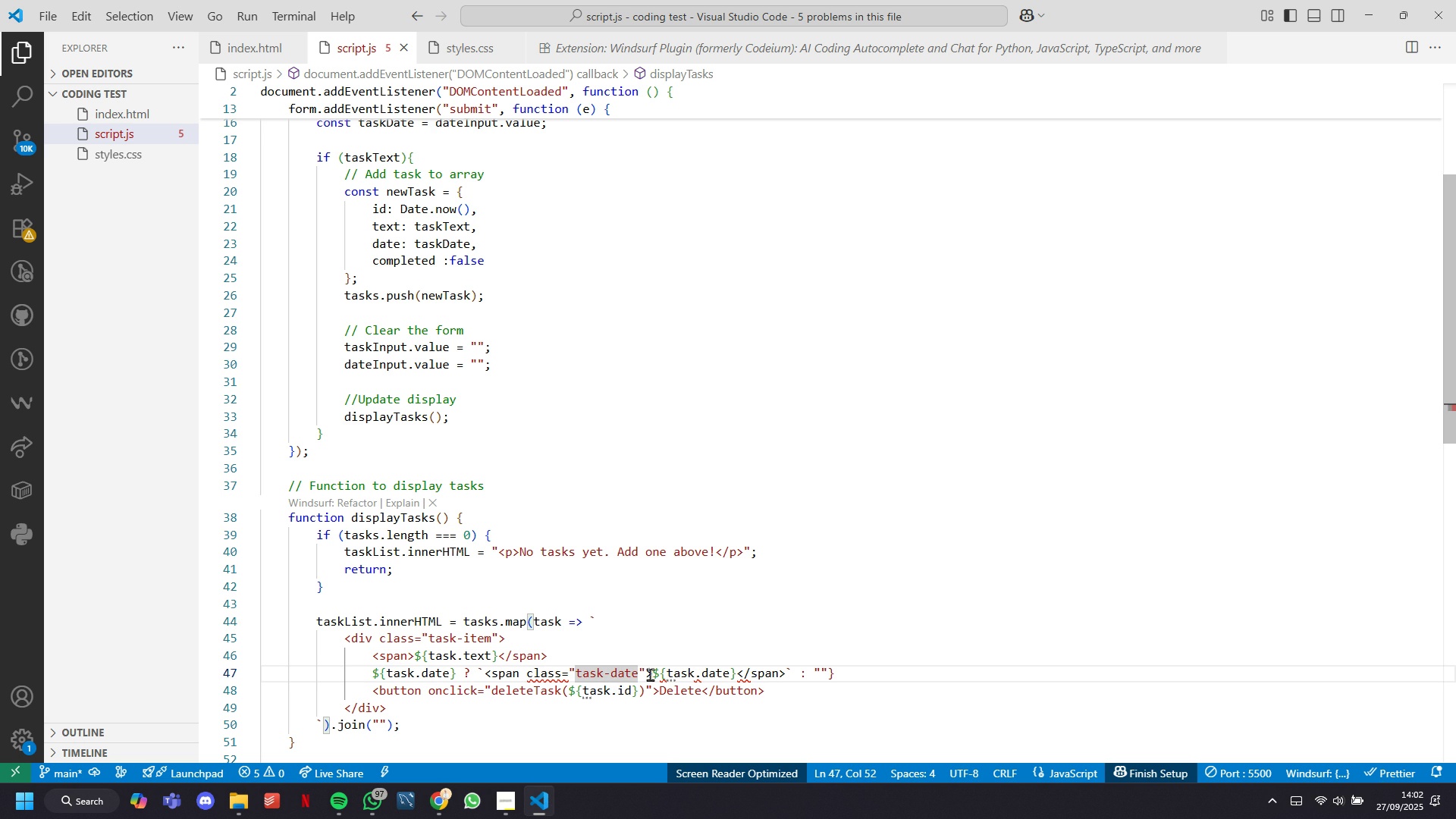 
mouse_move([777, 677])
 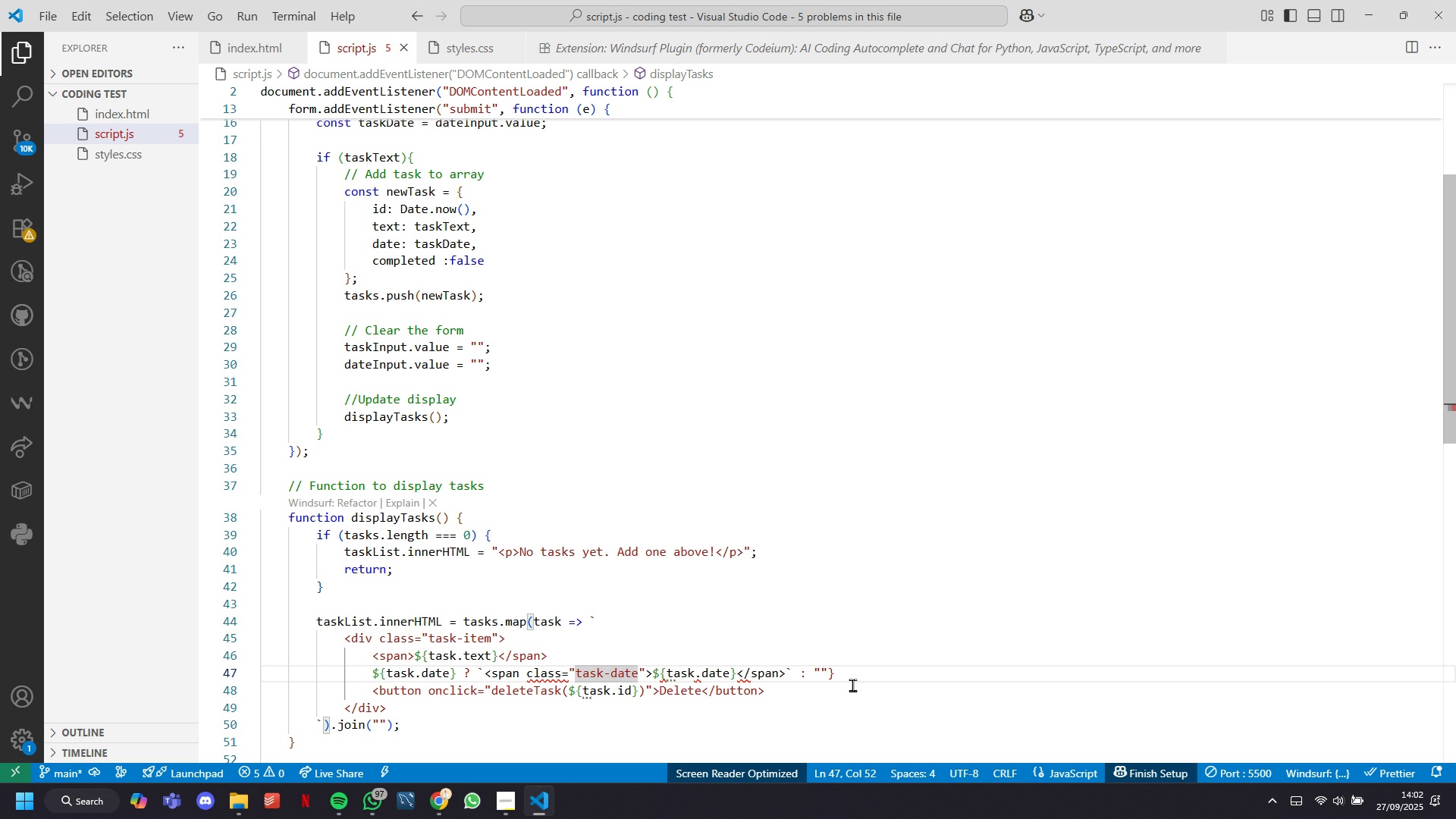 
left_click([852, 685])
 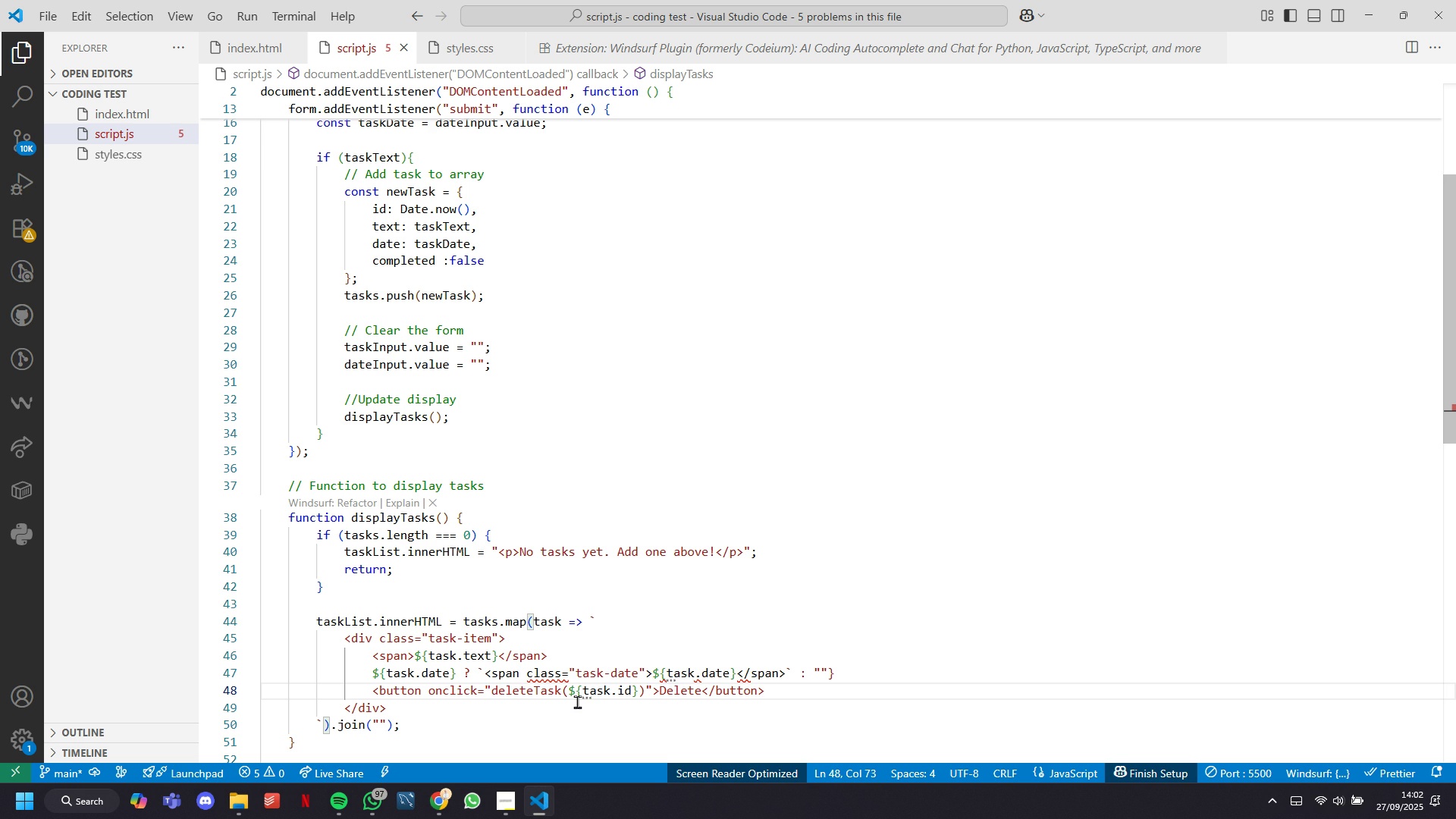 
wait(17.35)
 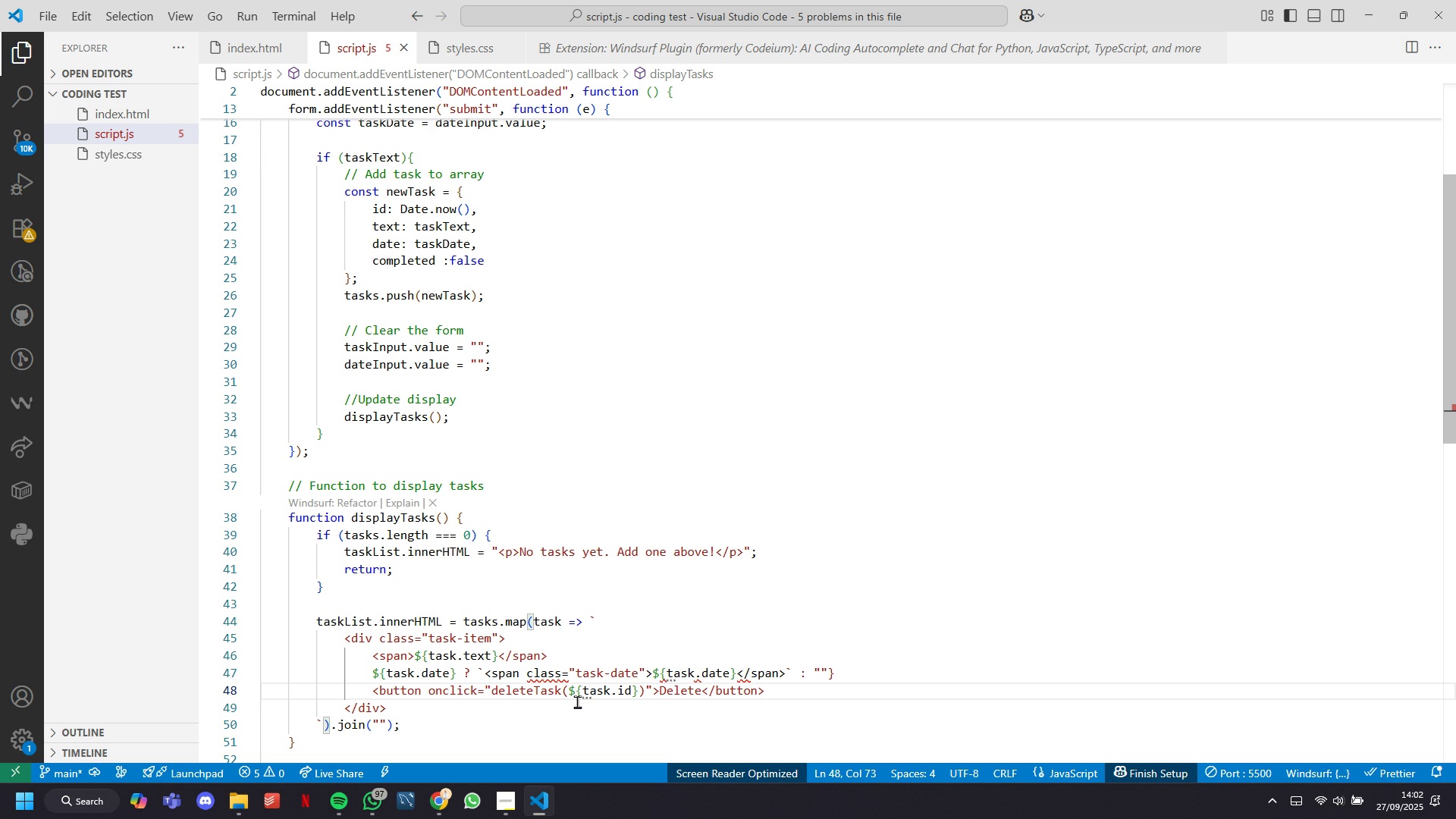 
scroll: coordinate [542, 639], scroll_direction: down, amount: 3.0
 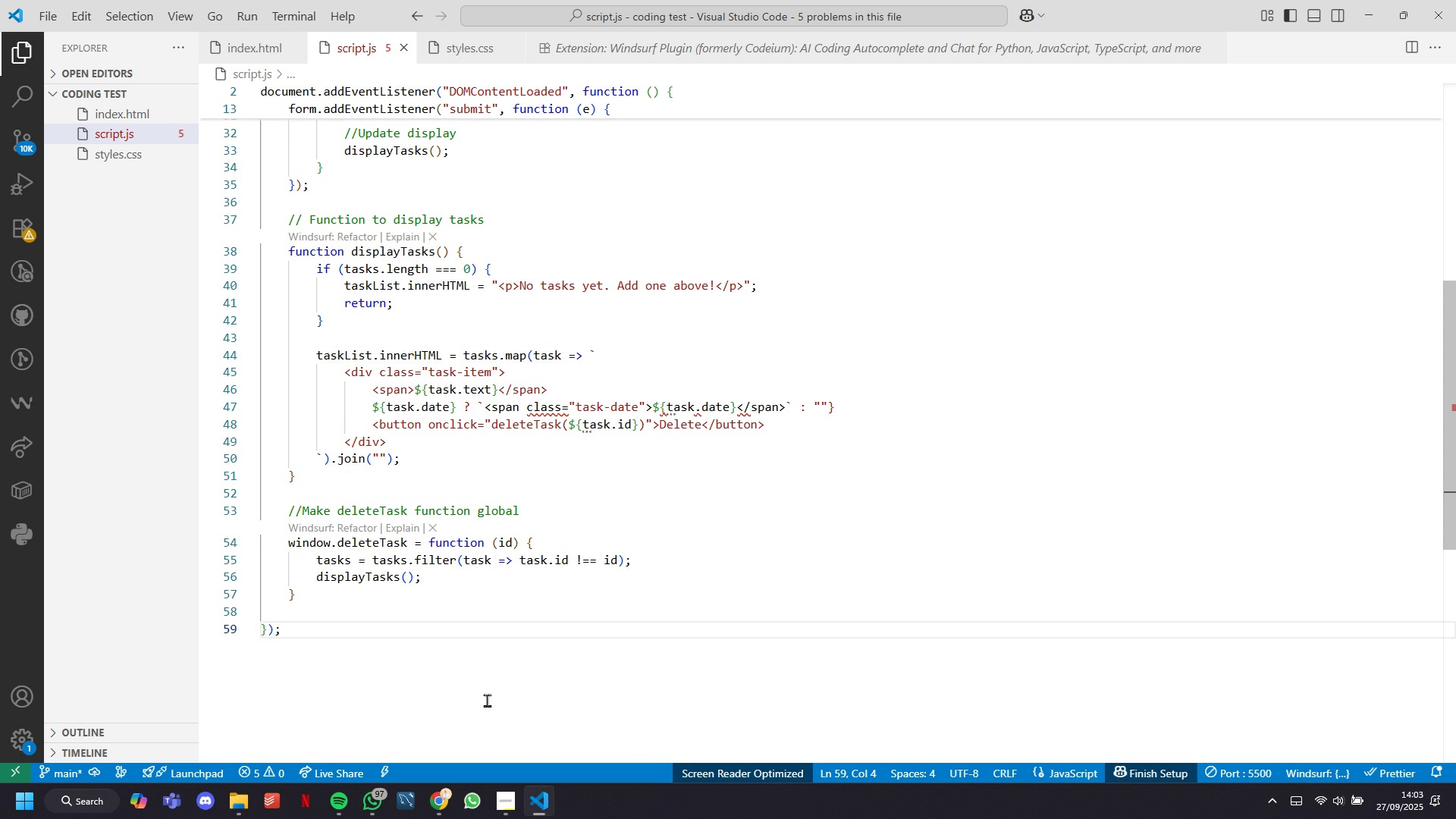 
key(Control+S)
 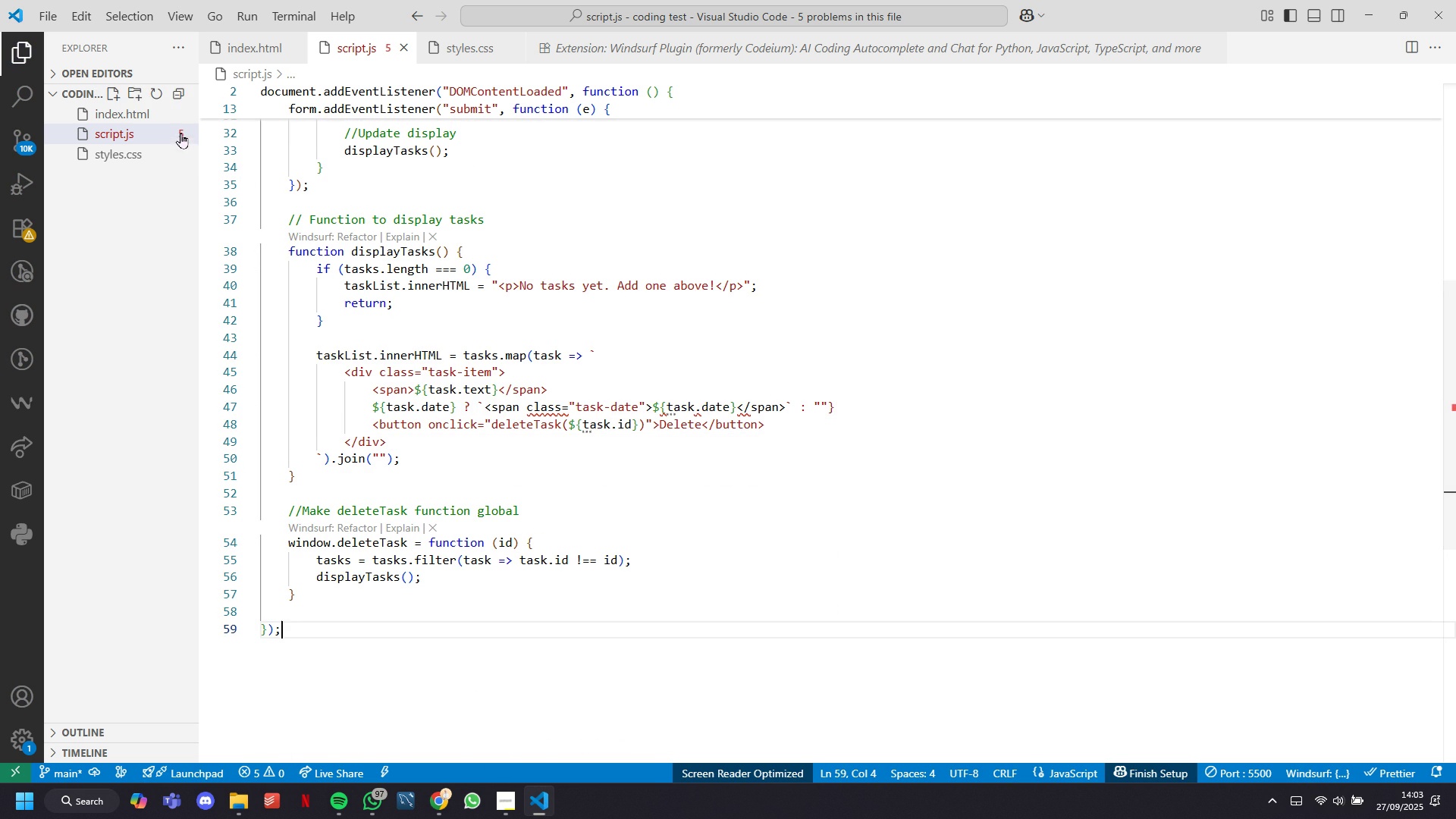 
mouse_move([215, 184])
 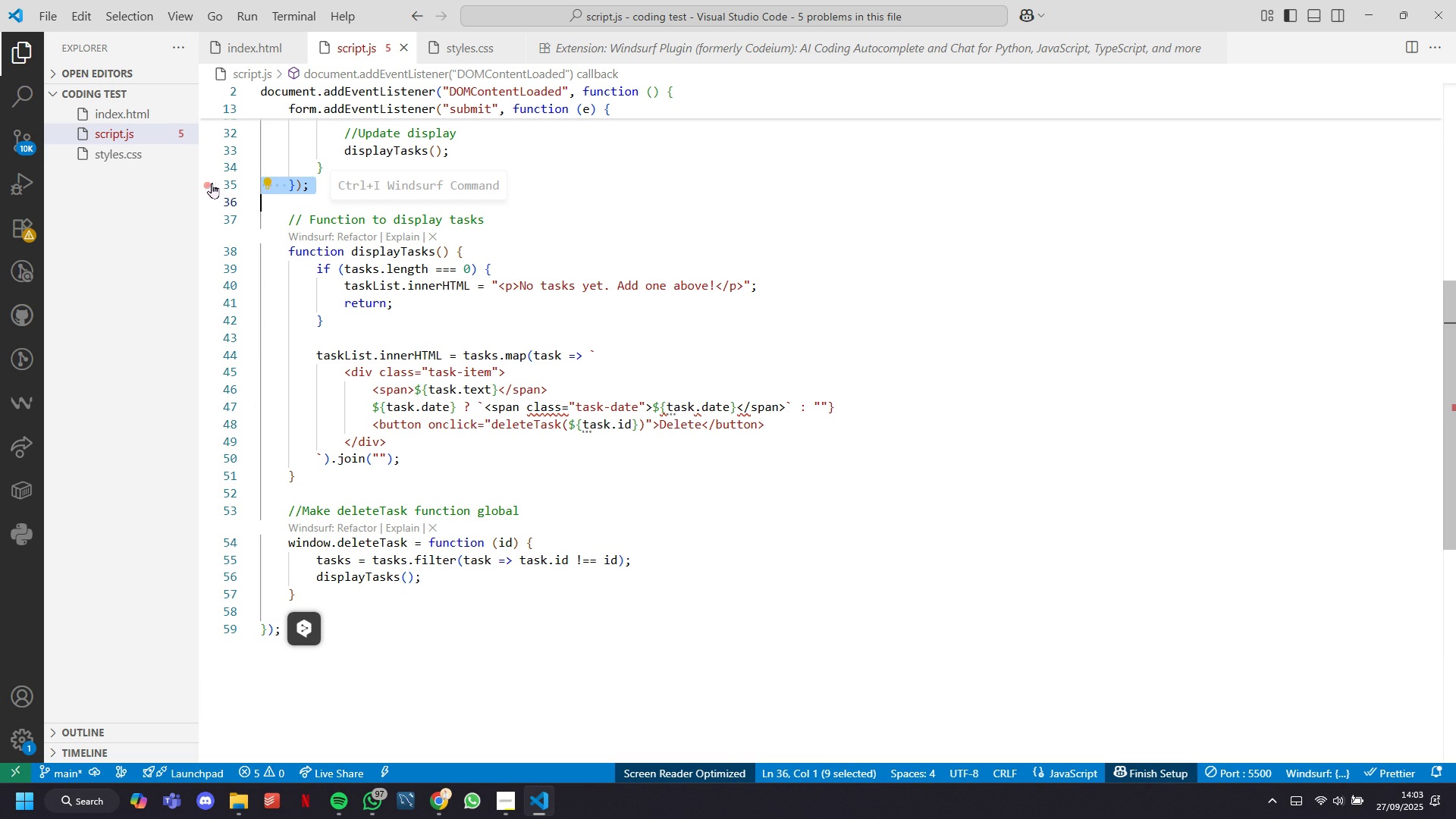 
left_click([212, 183])
 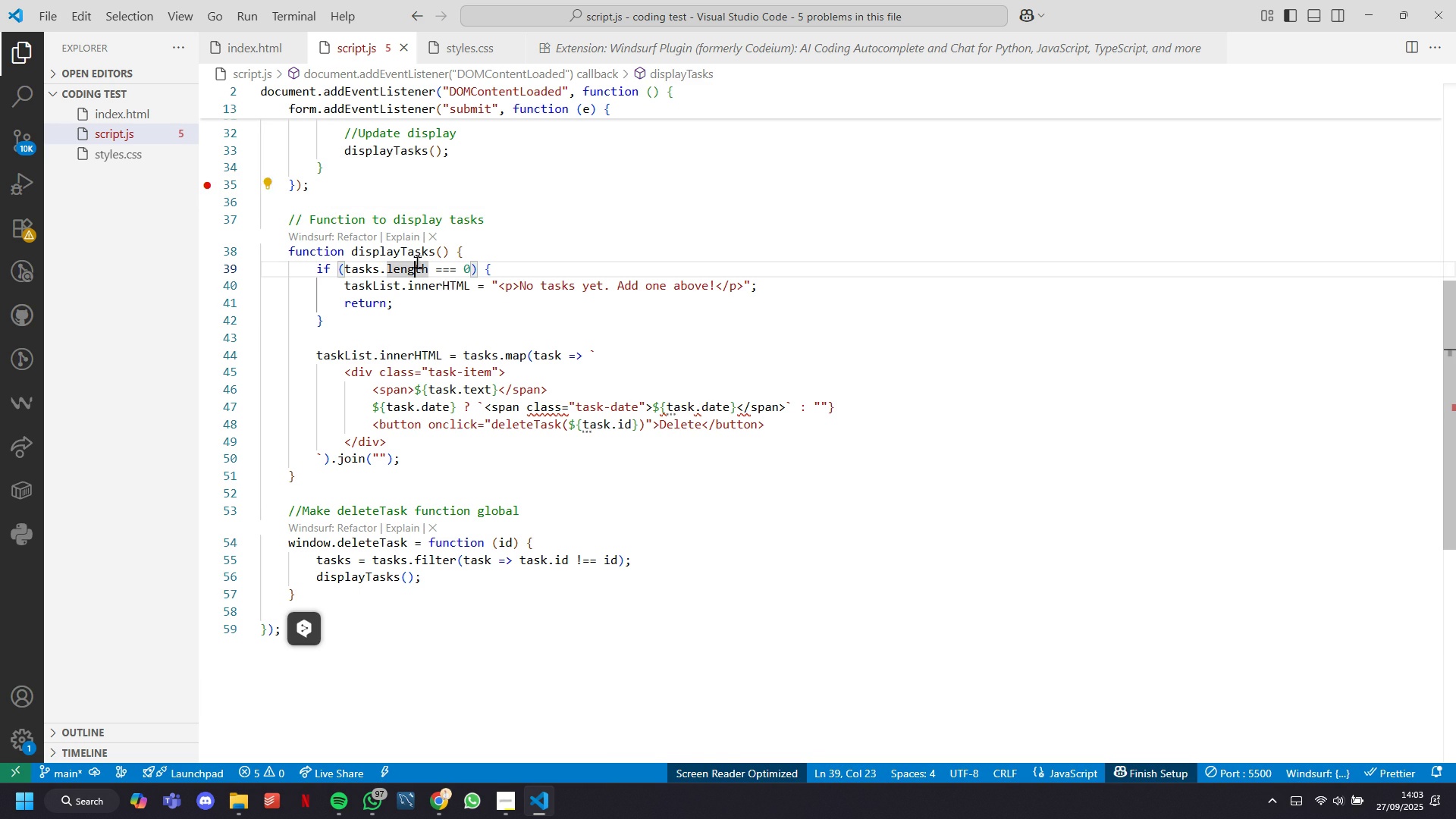 
left_click([347, 190])
 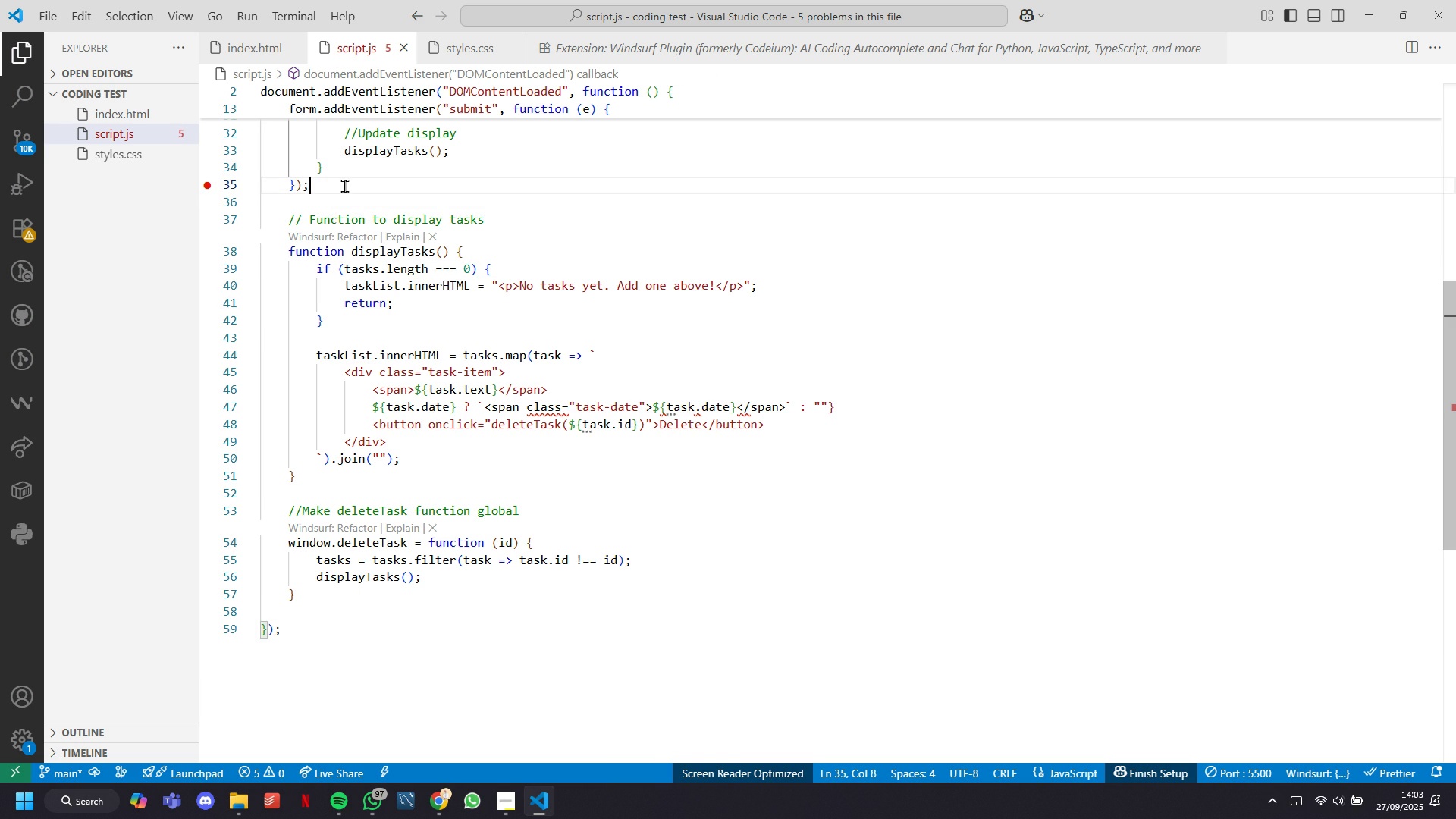 
scroll: coordinate [376, 239], scroll_direction: up, amount: 2.0
 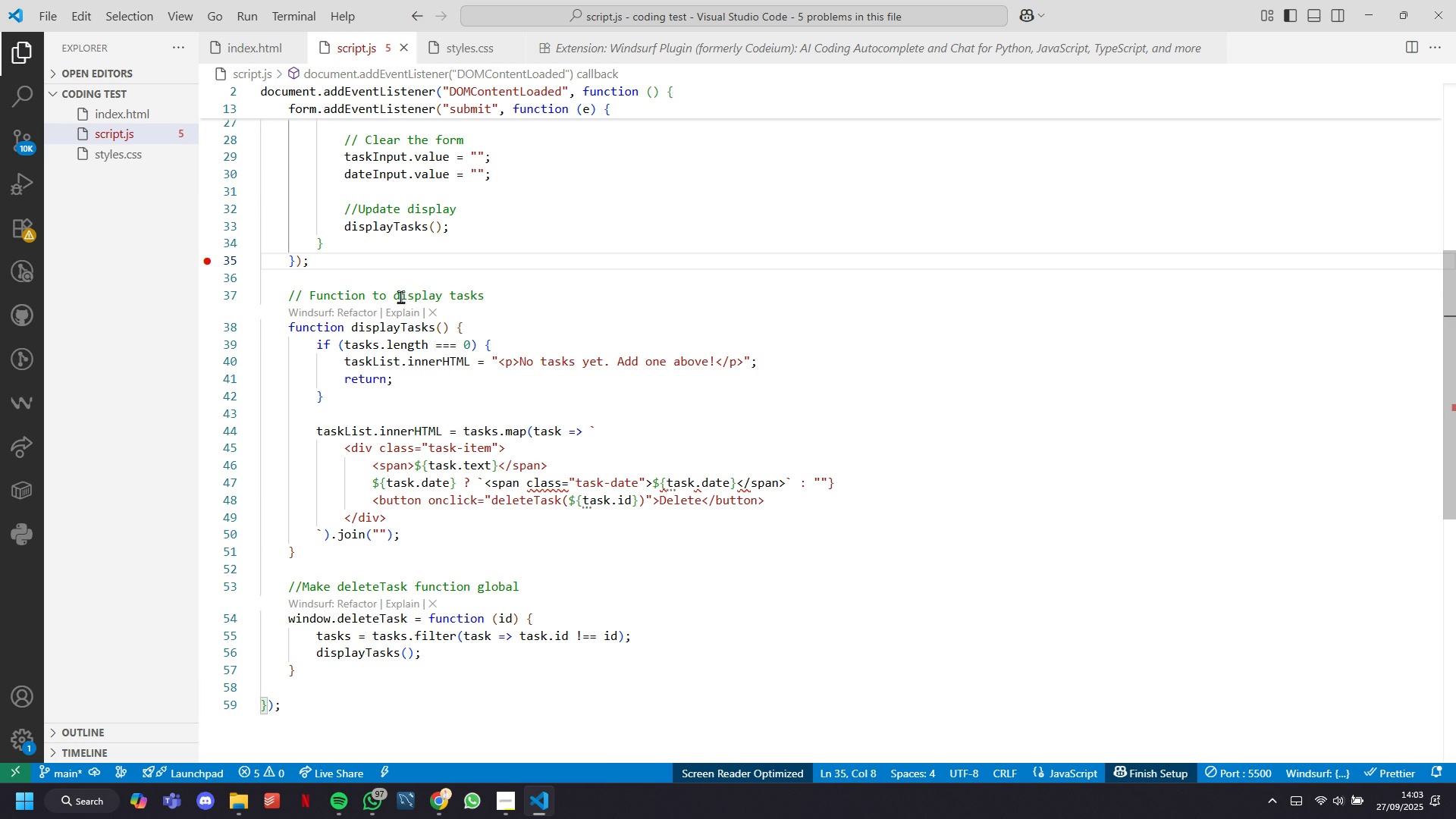 
mouse_move([382, 313])
 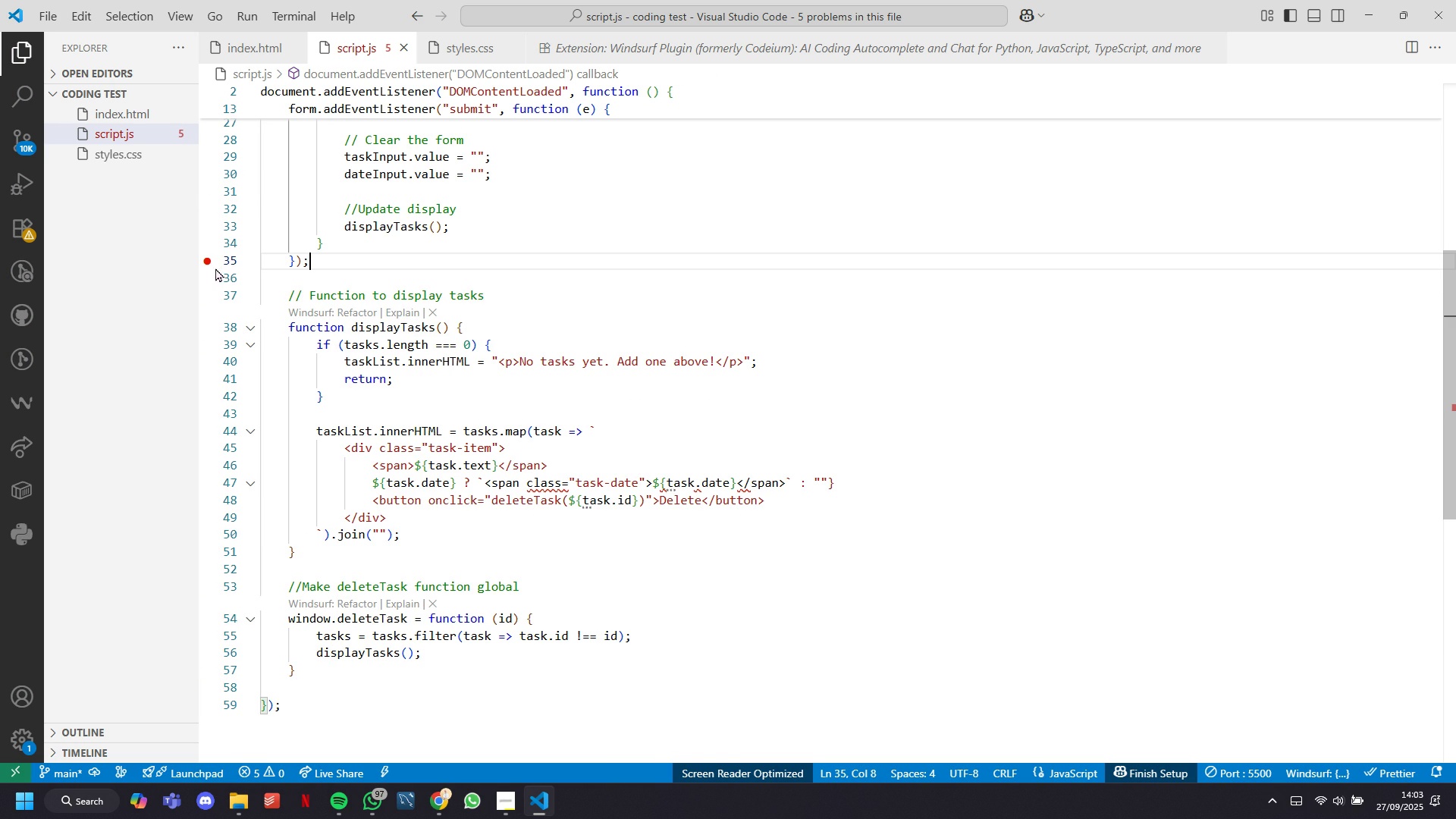 
left_click([213, 287])
 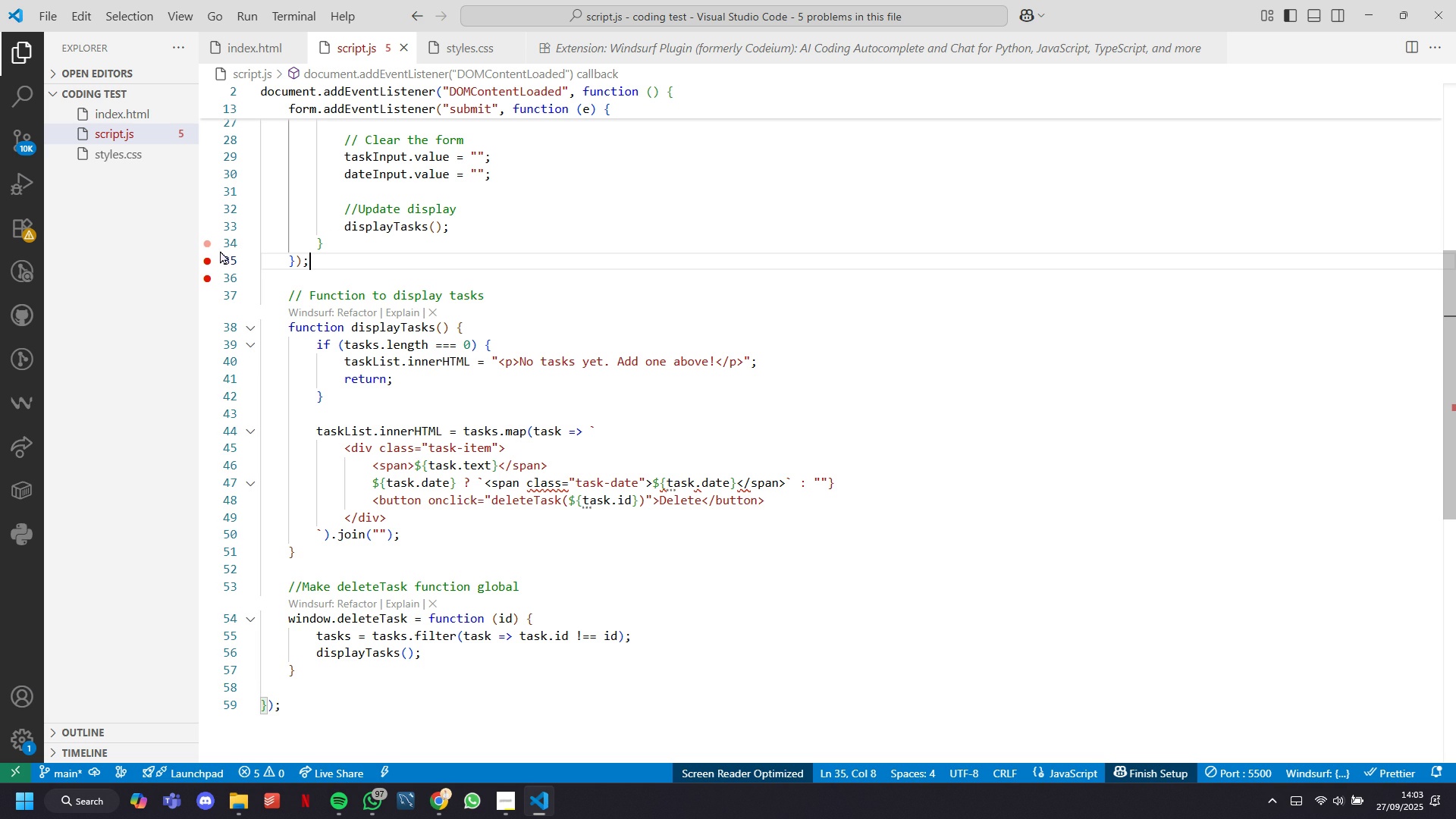 
left_click([220, 250])
 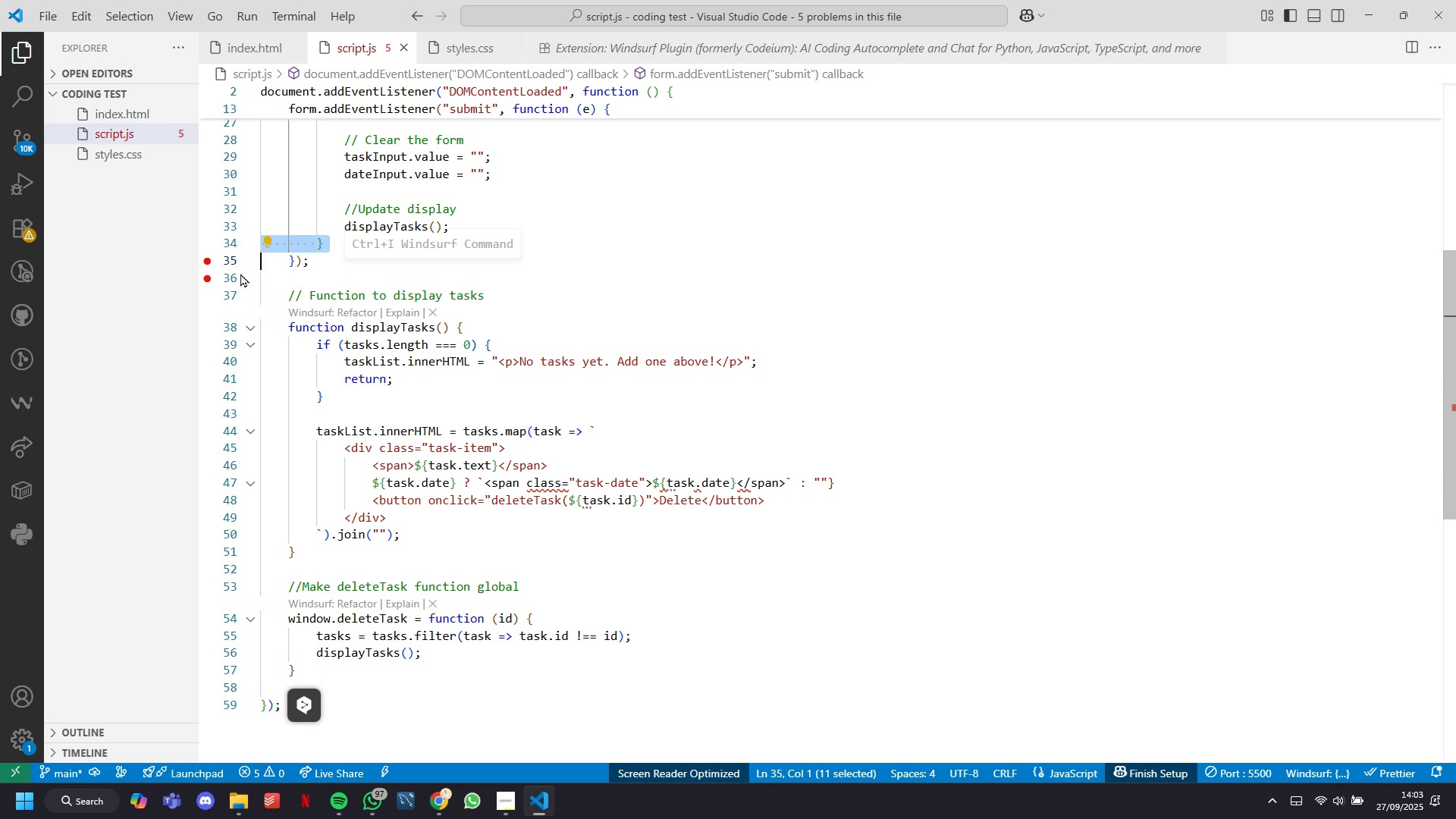 
left_click([606, 427])
 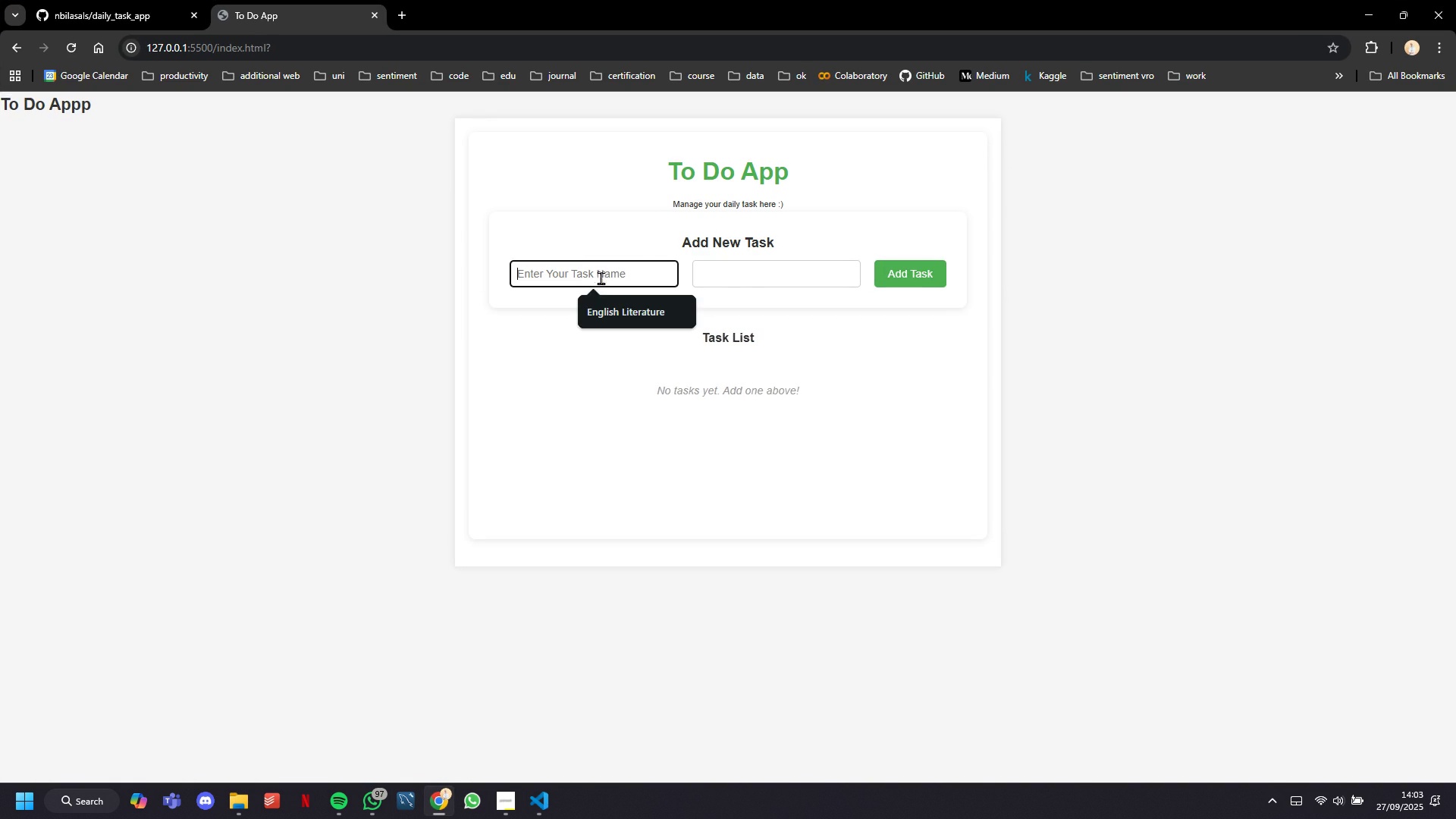 
double_click([752, 279])
 